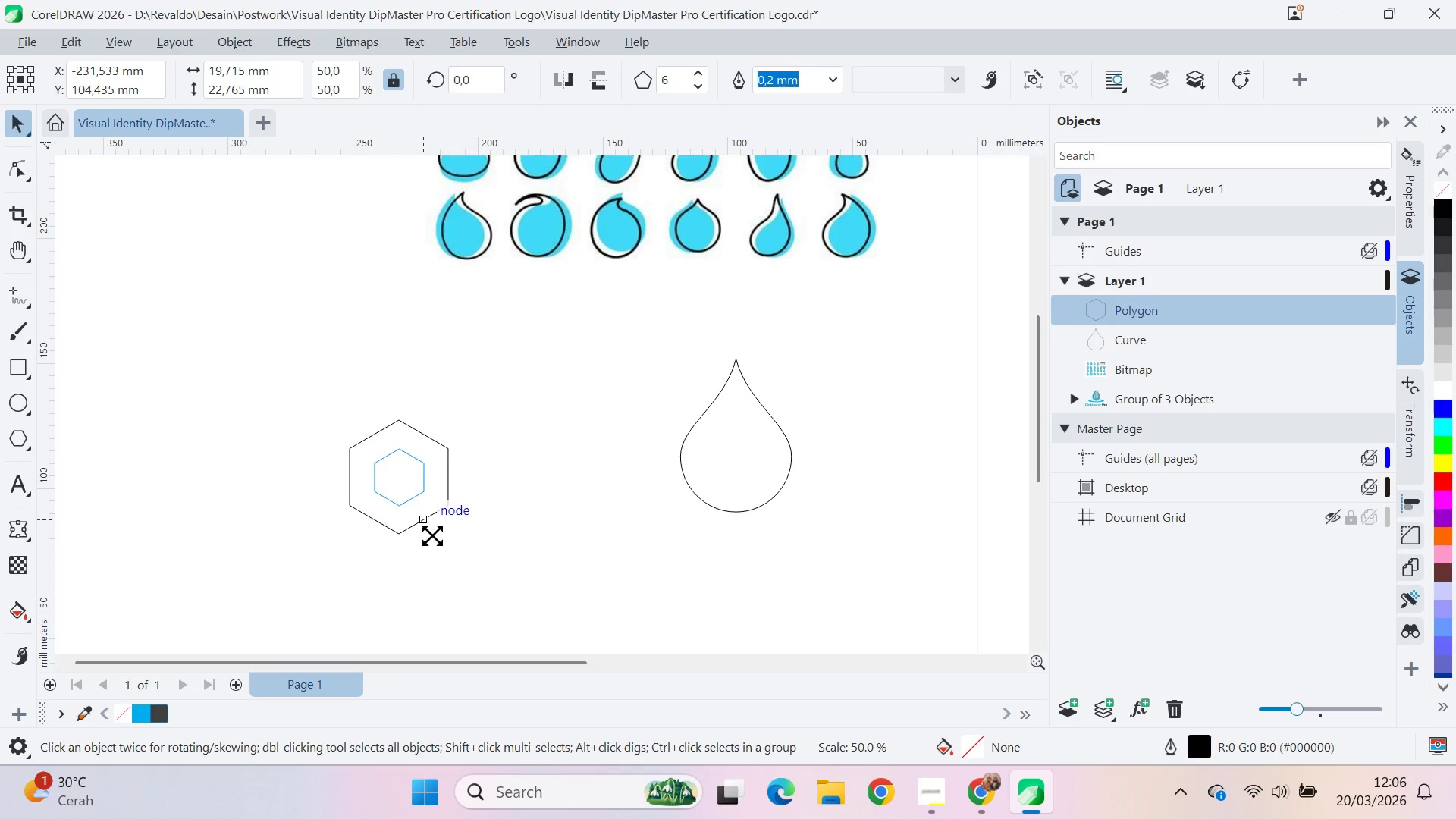 
key(Shift+ShiftLeft)
 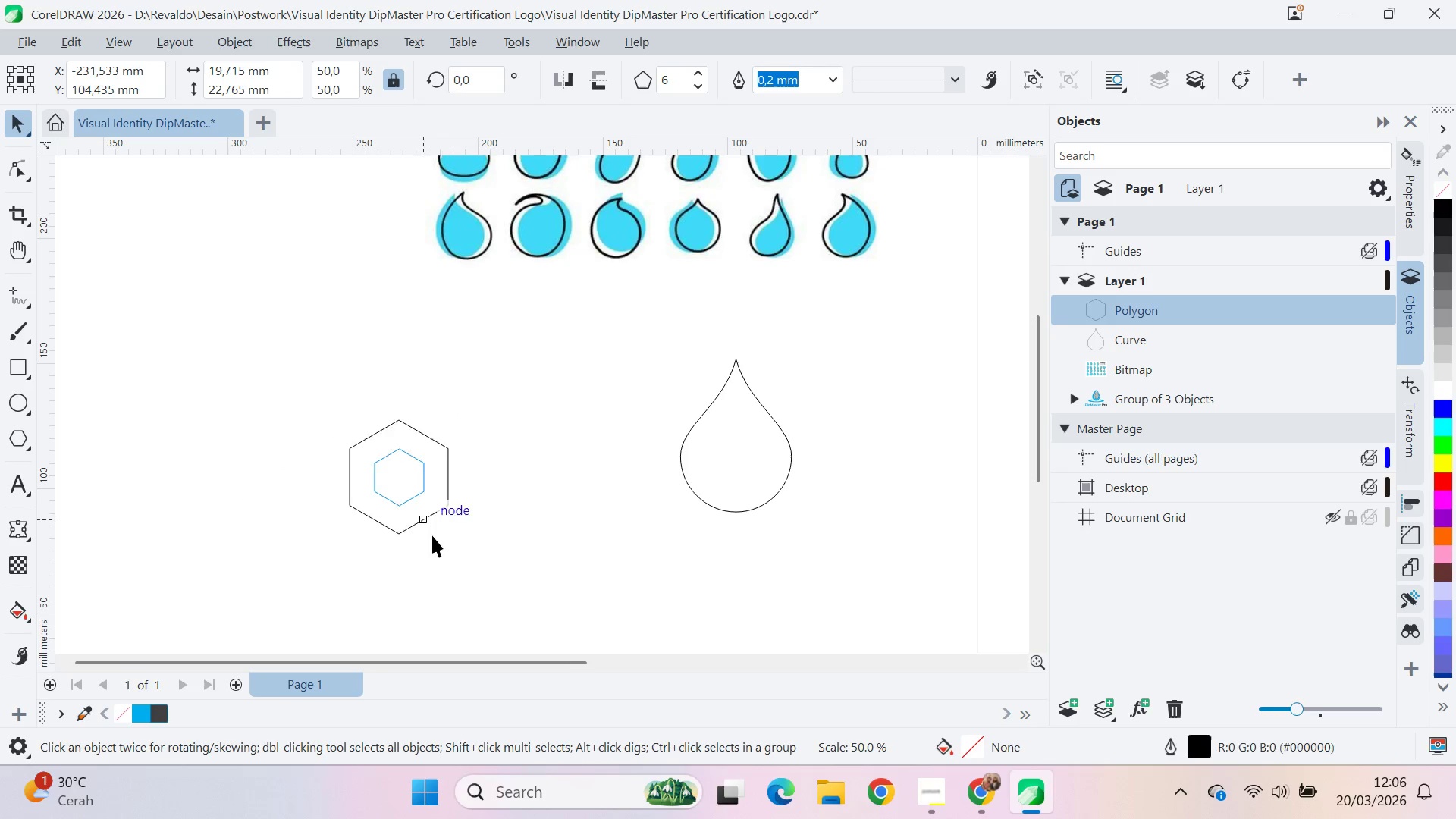 
key(Shift+ShiftLeft)
 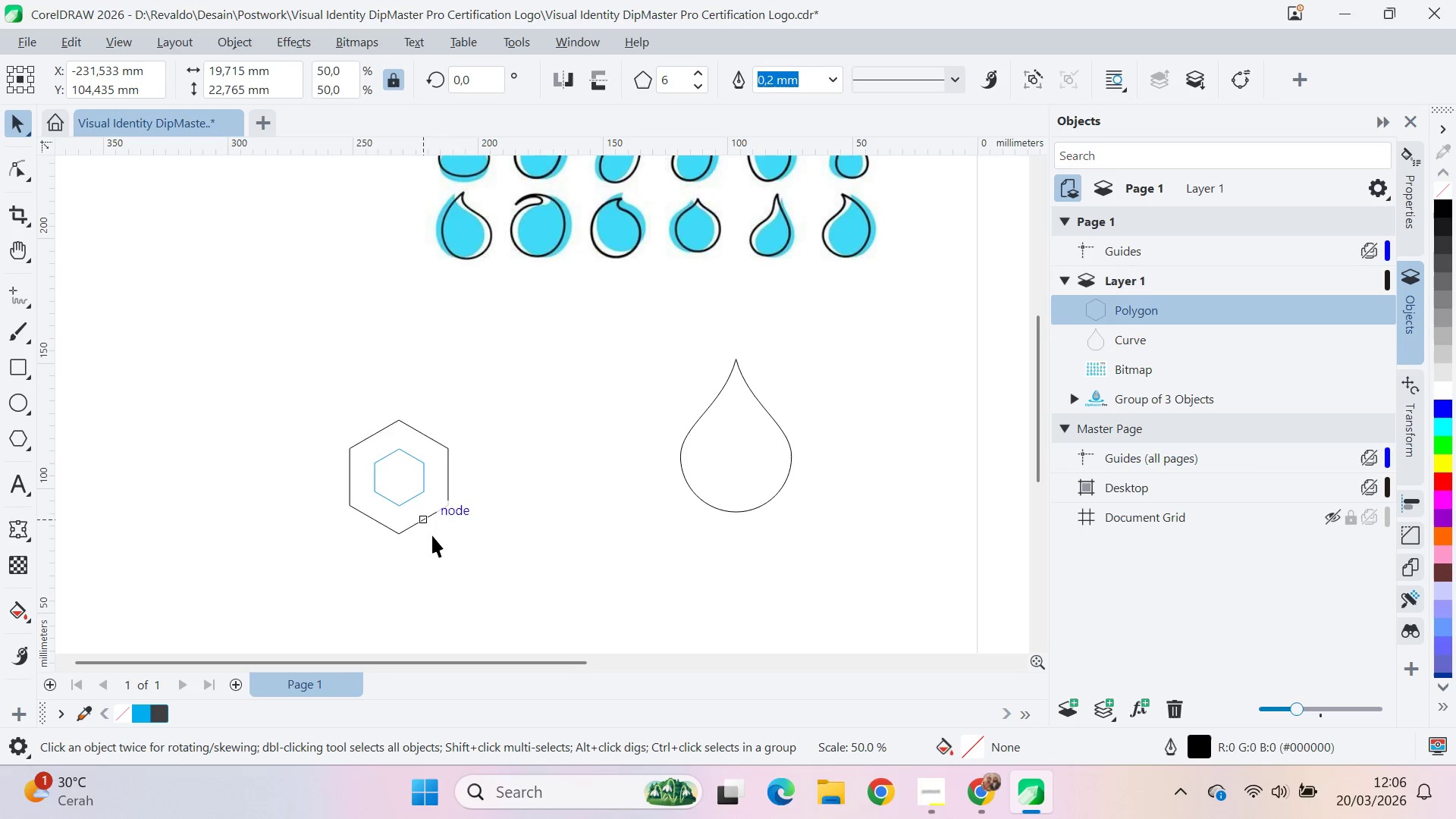 
key(Shift+ShiftLeft)
 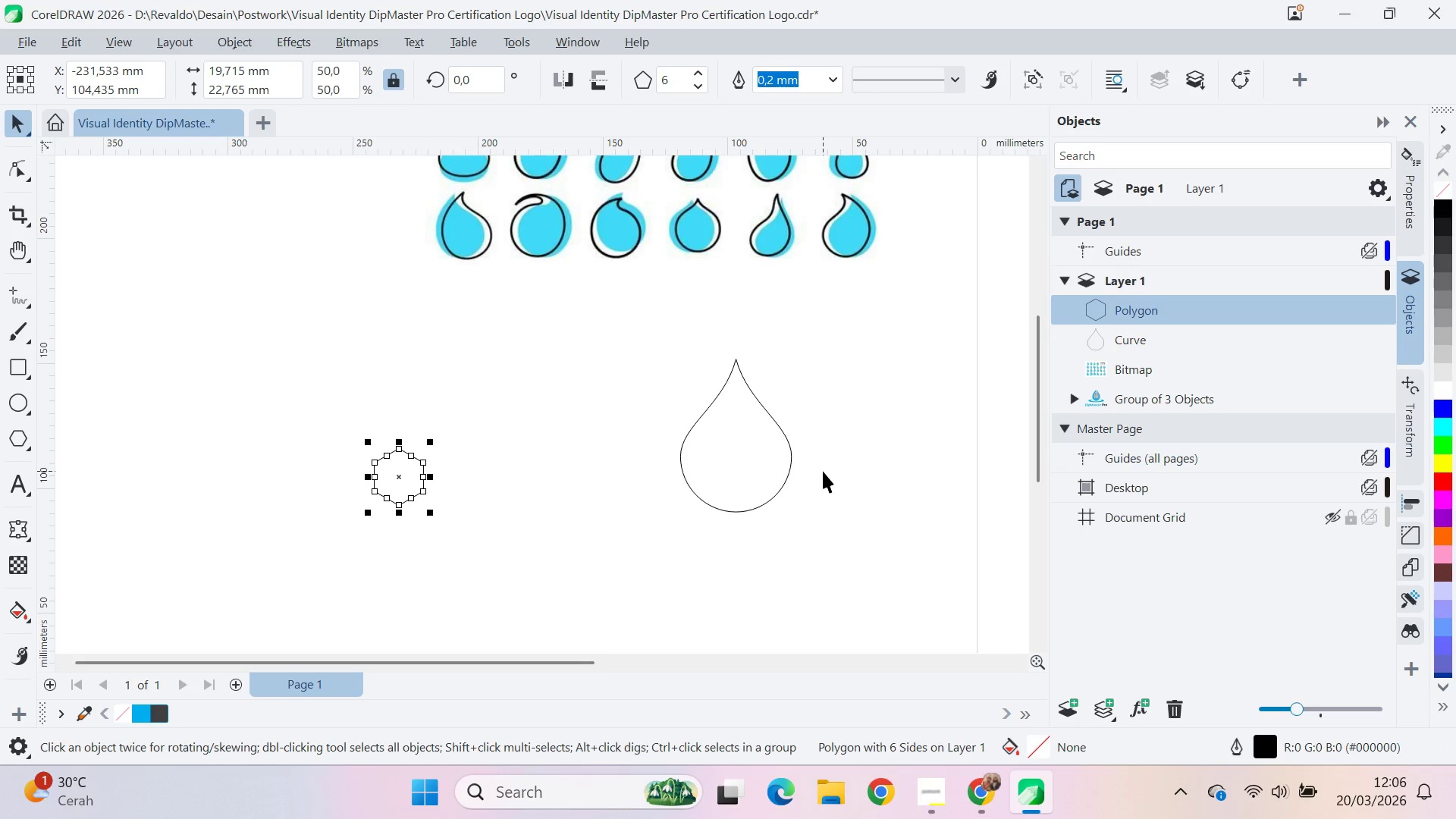 
left_click([739, 469])
 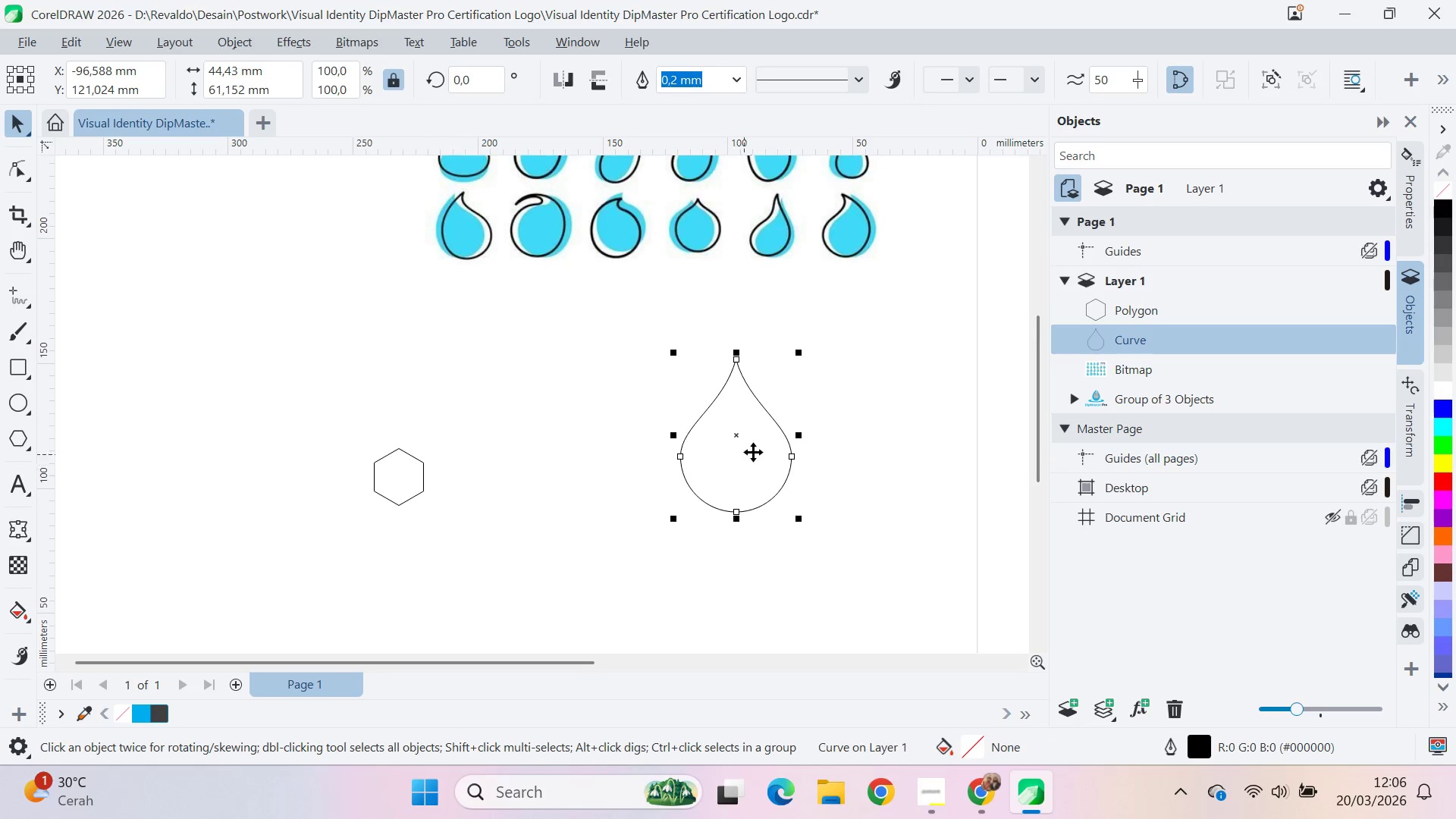 
key(Q)
 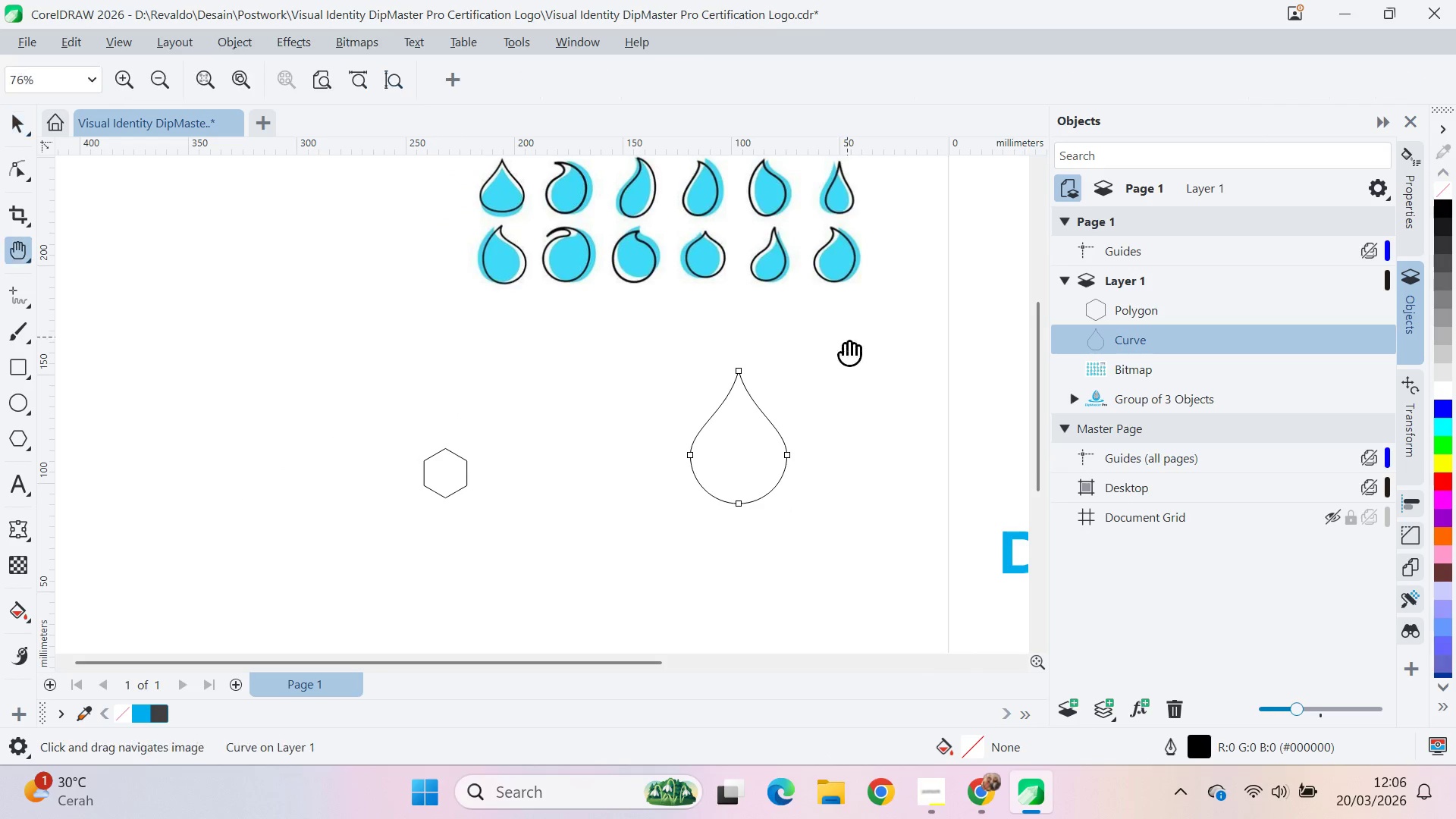 
scroll: coordinate [757, 448], scroll_direction: down, amount: 1.0
 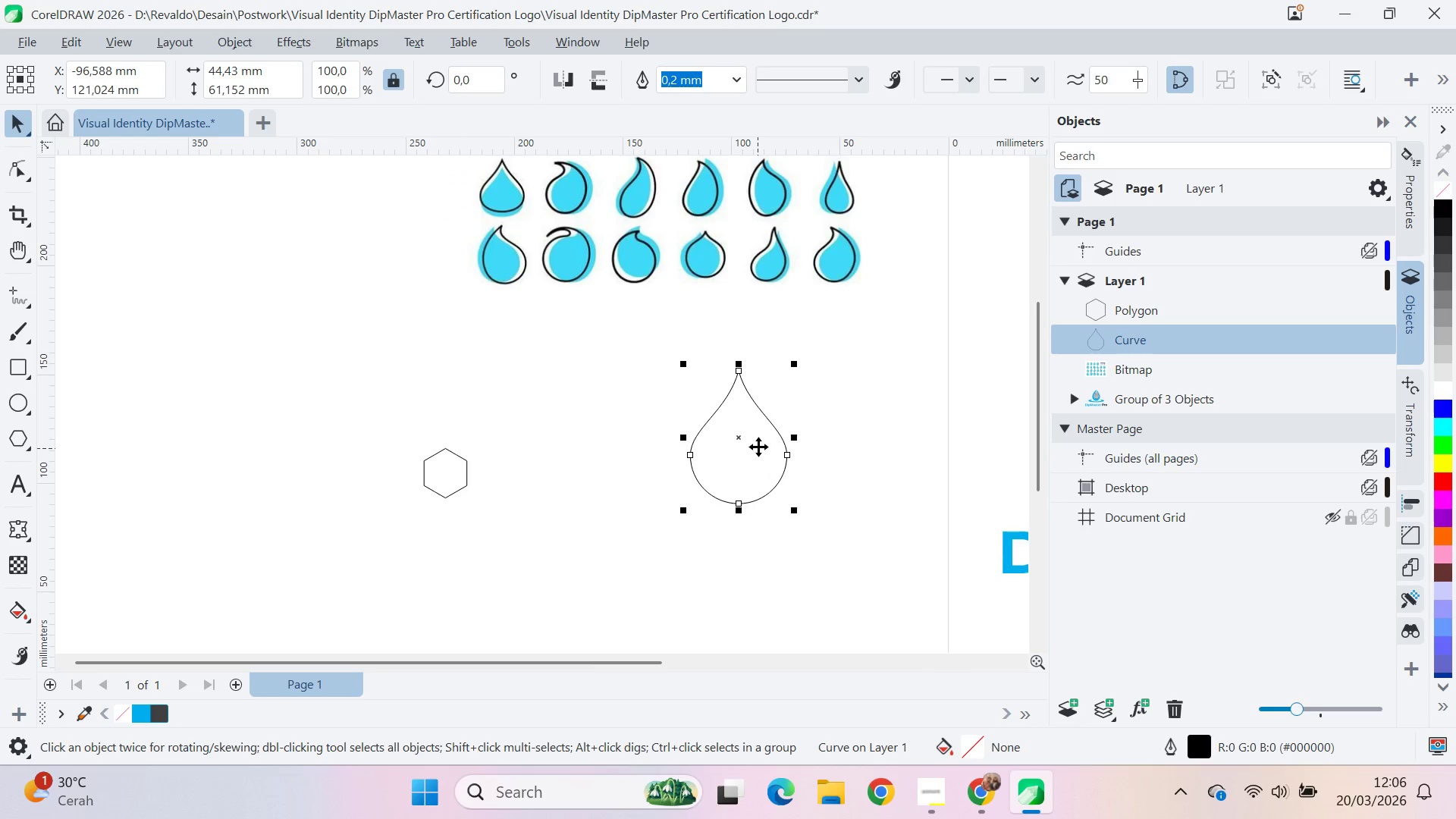 
left_click_drag(start_coordinate=[845, 345], to_coordinate=[757, 462])
 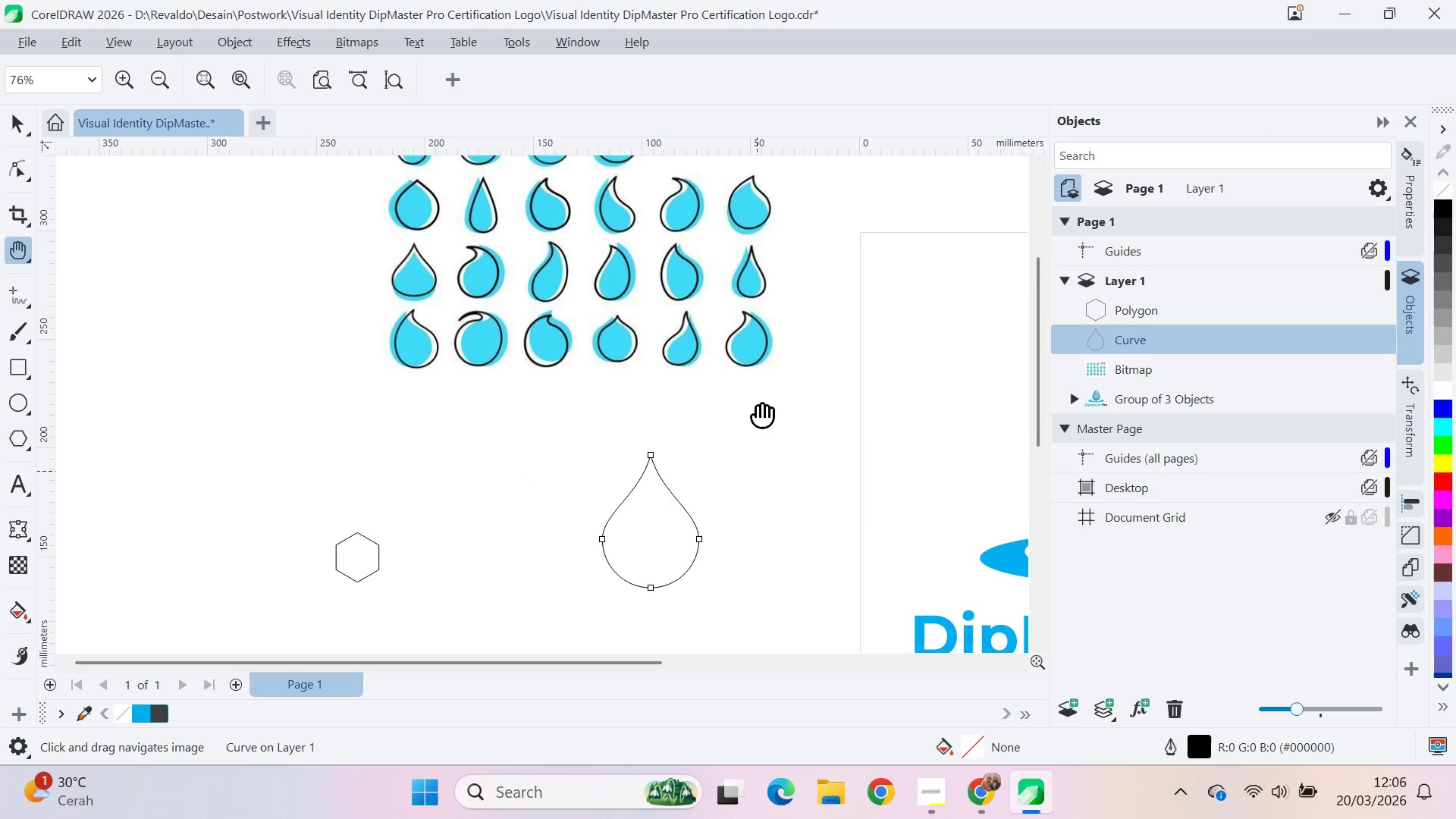 
left_click_drag(start_coordinate=[758, 444], to_coordinate=[758, 403])
 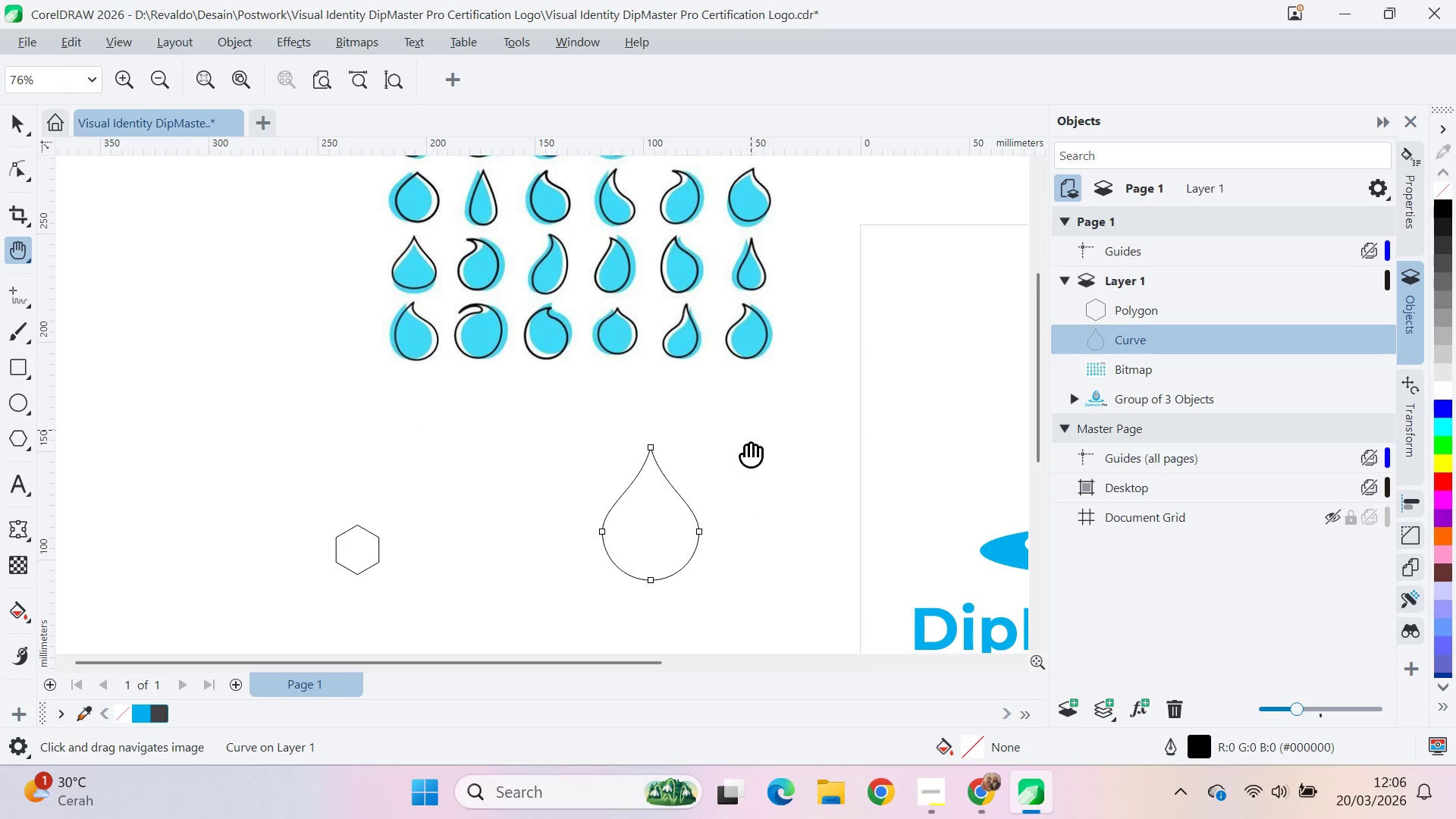 
double_click([758, 403])
 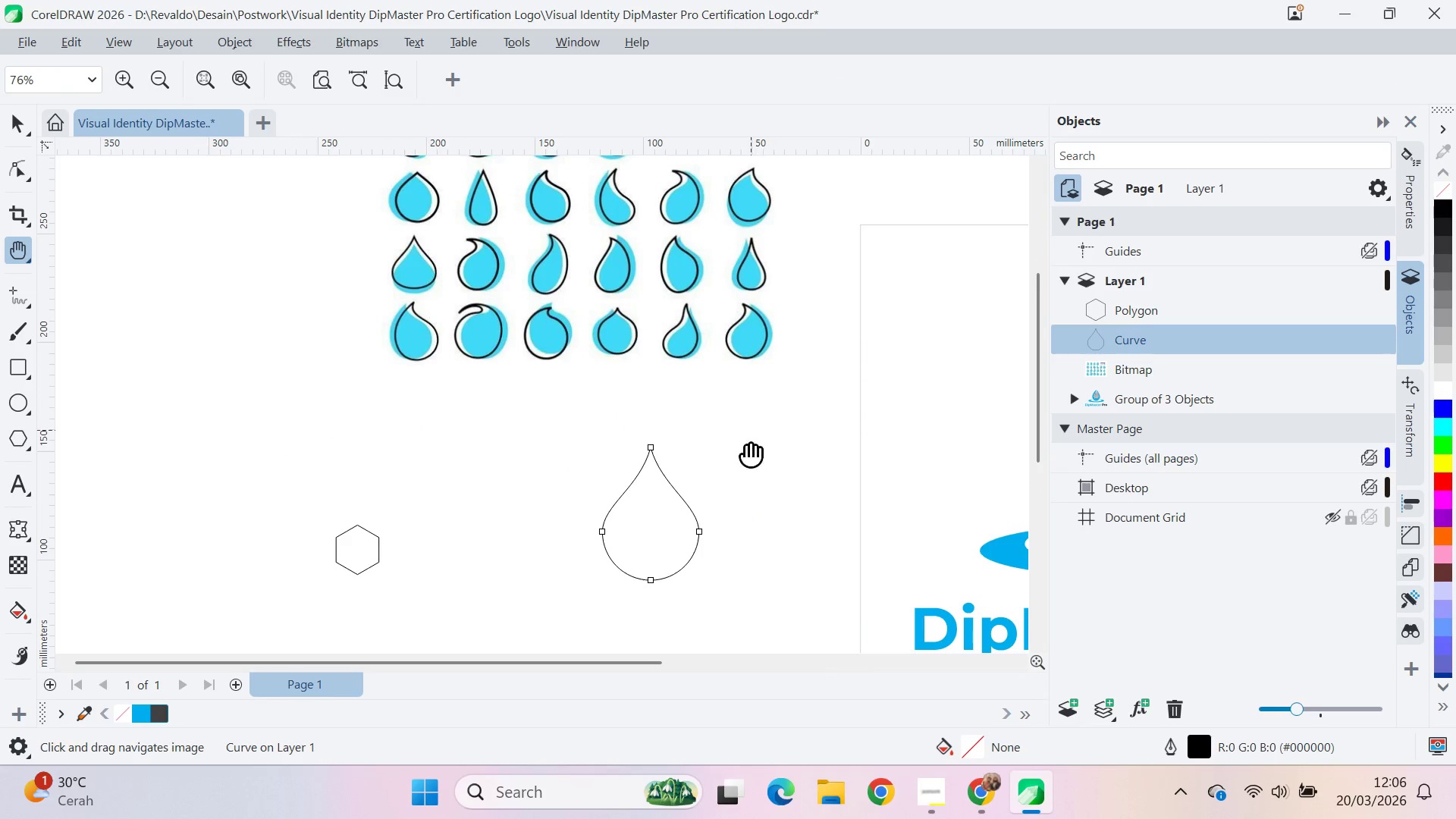 
left_click_drag(start_coordinate=[736, 481], to_coordinate=[722, 466])
 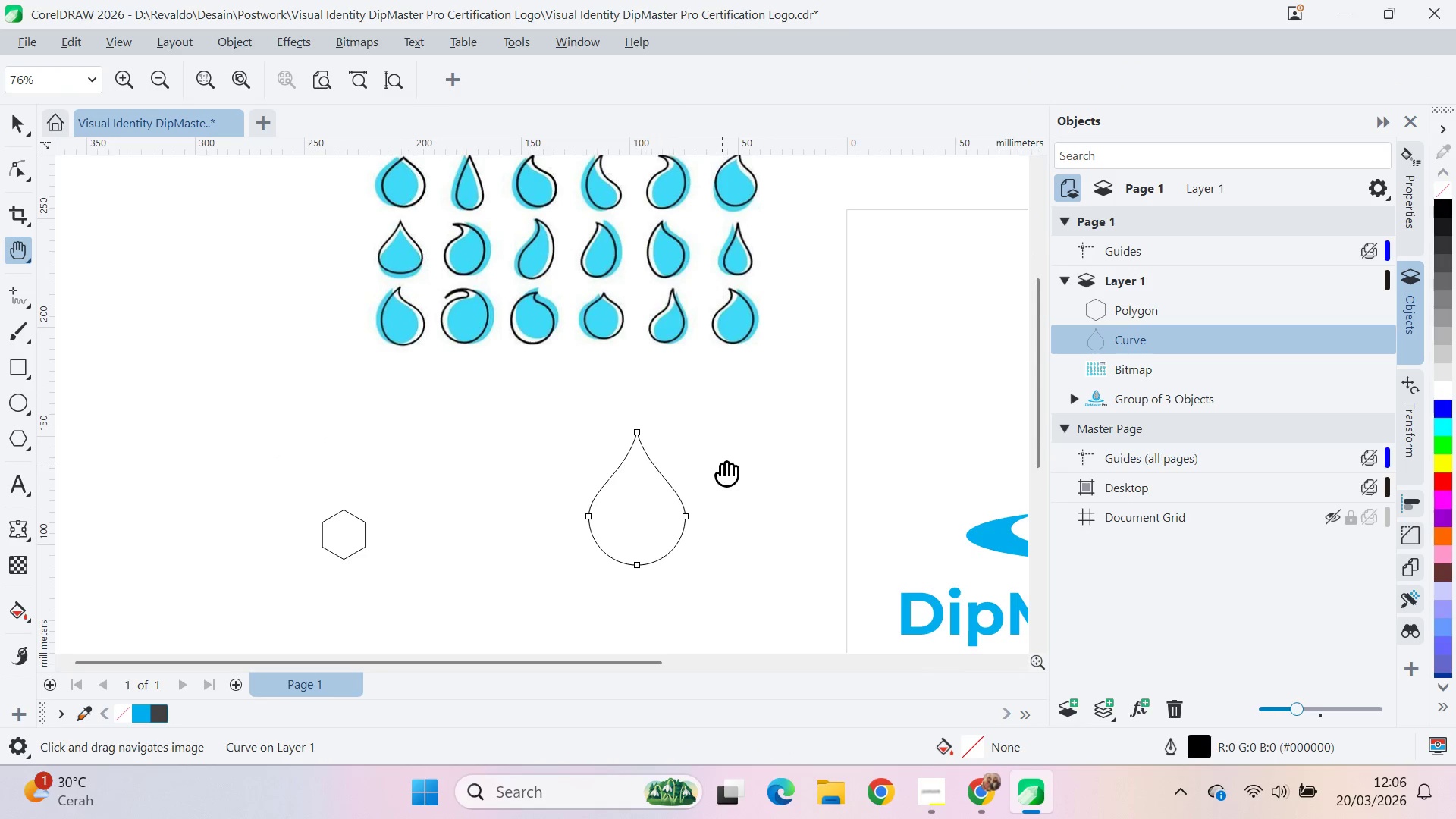 
key(Control+Z)
 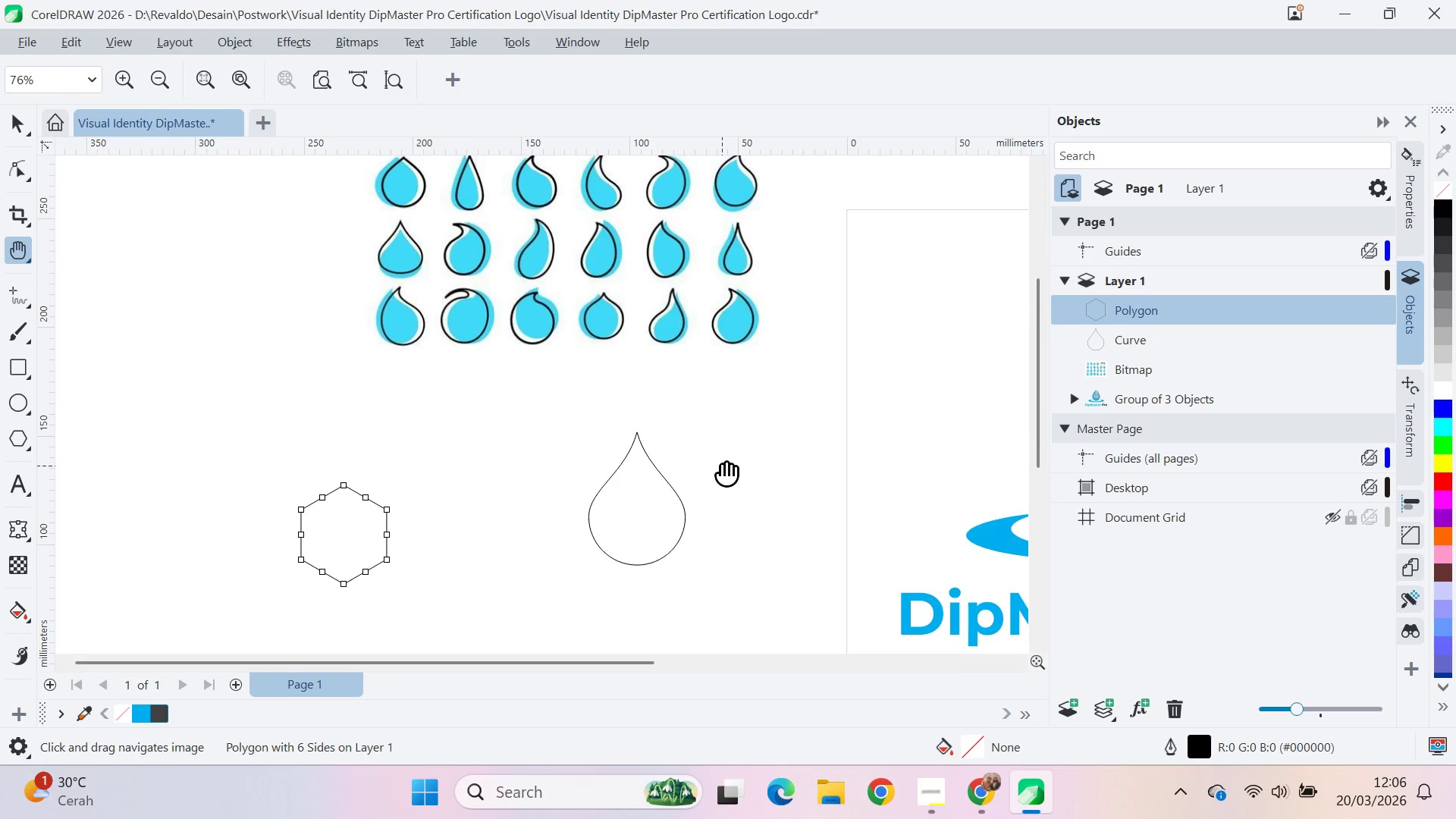 
key(Control+Z)
 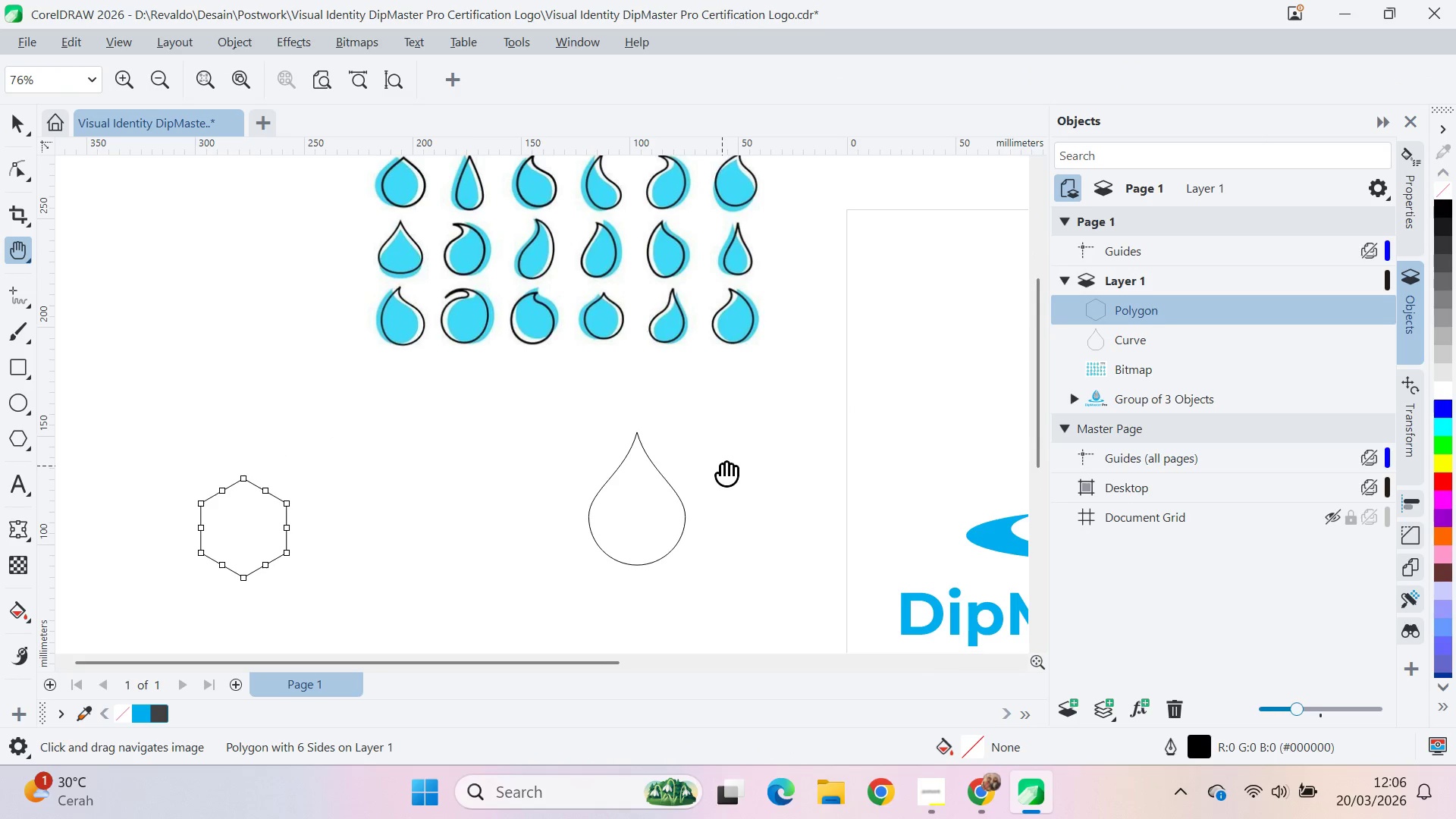 
key(Control+Z)
 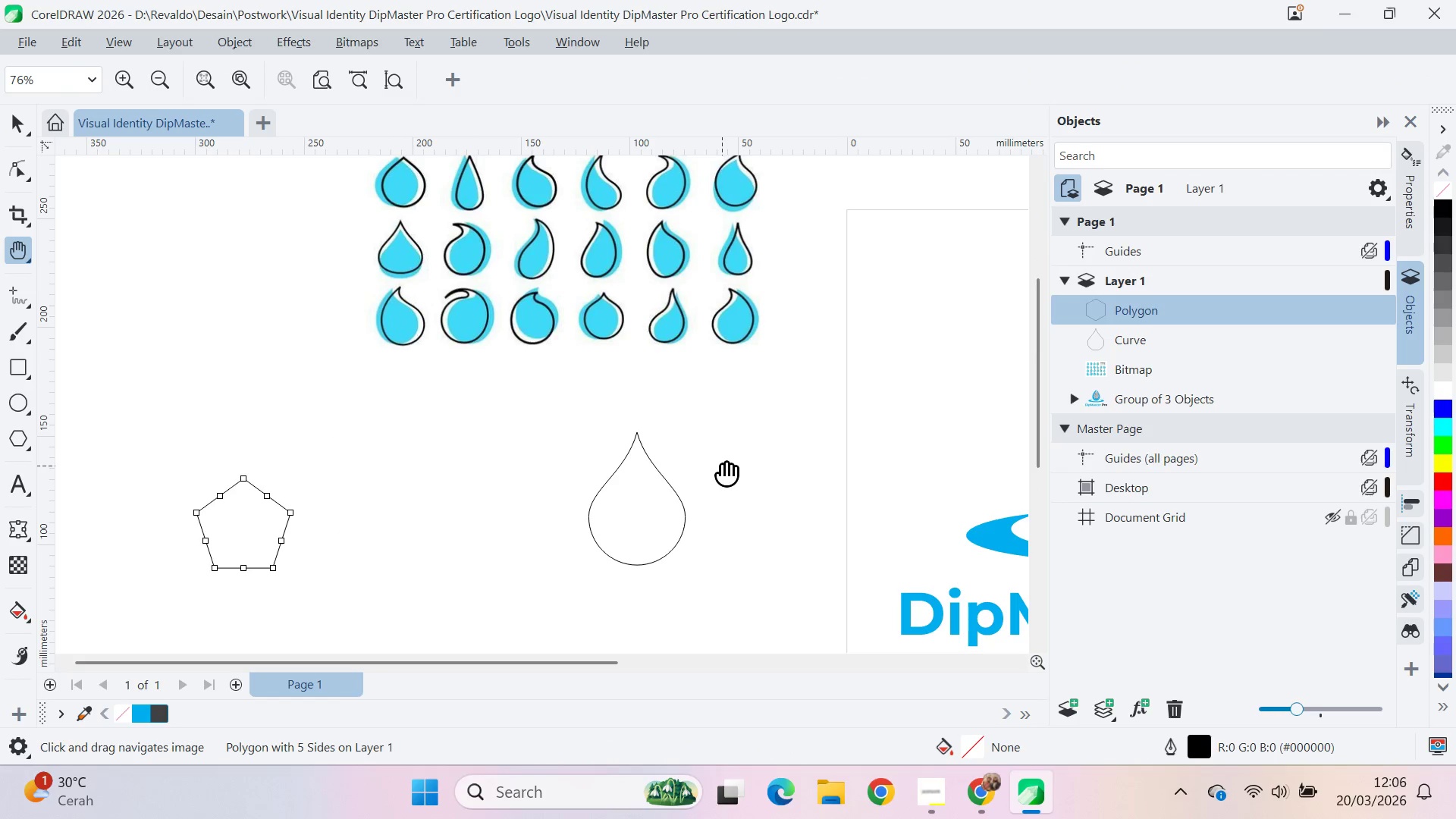 
key(Control+Z)
 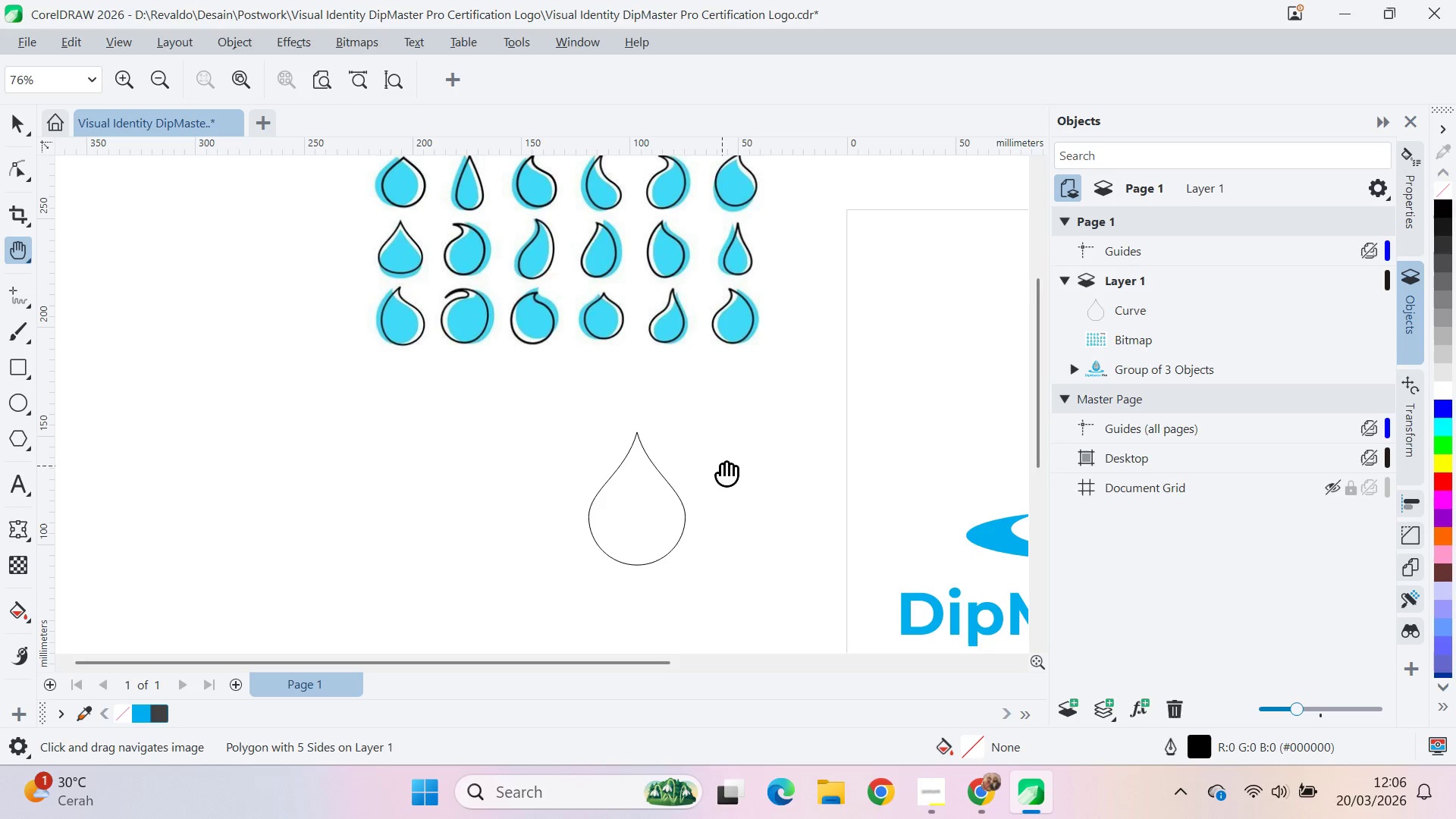 
key(Control+Z)
 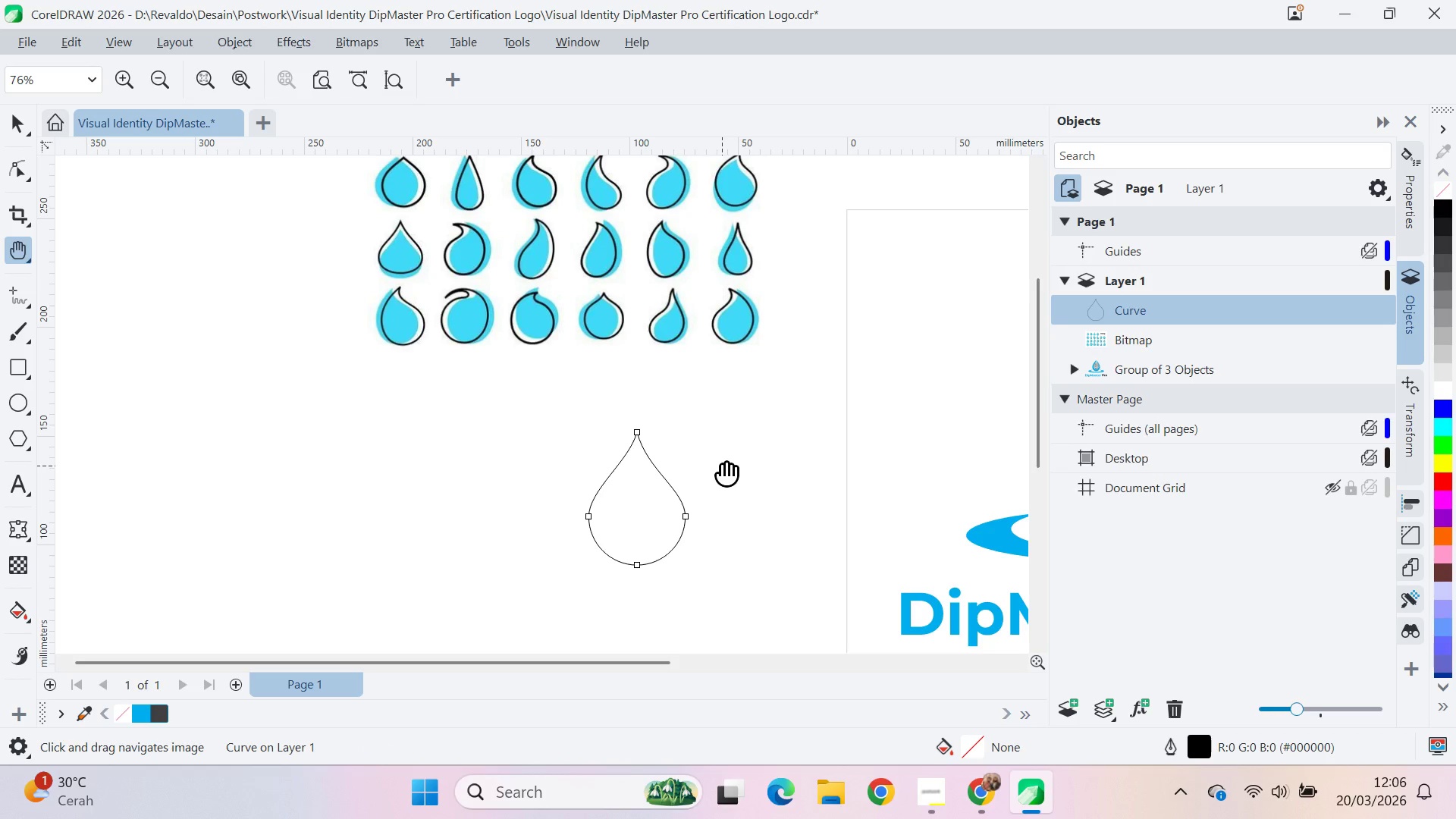 
key(Control+Z)
 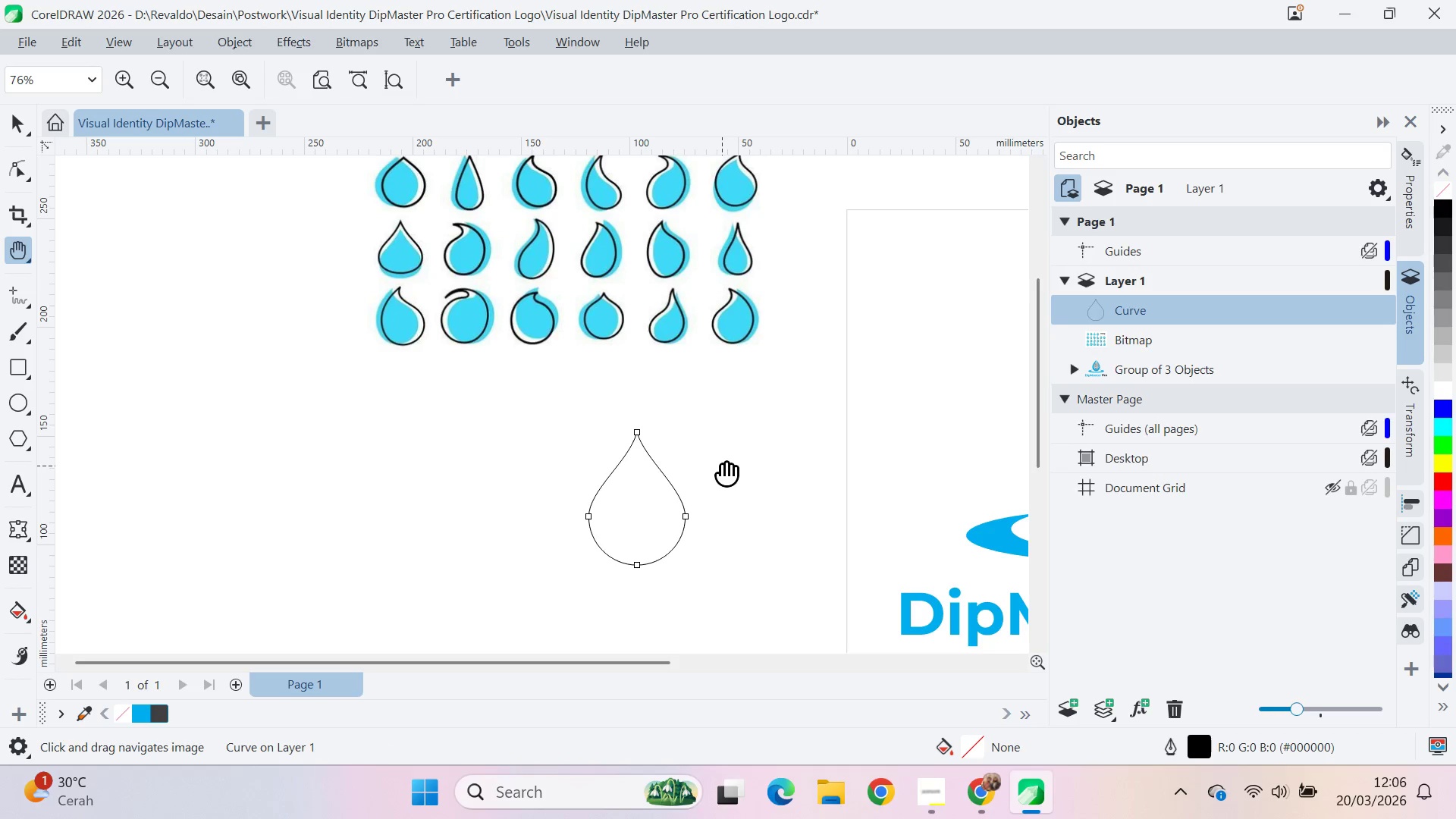 
key(Control+Z)
 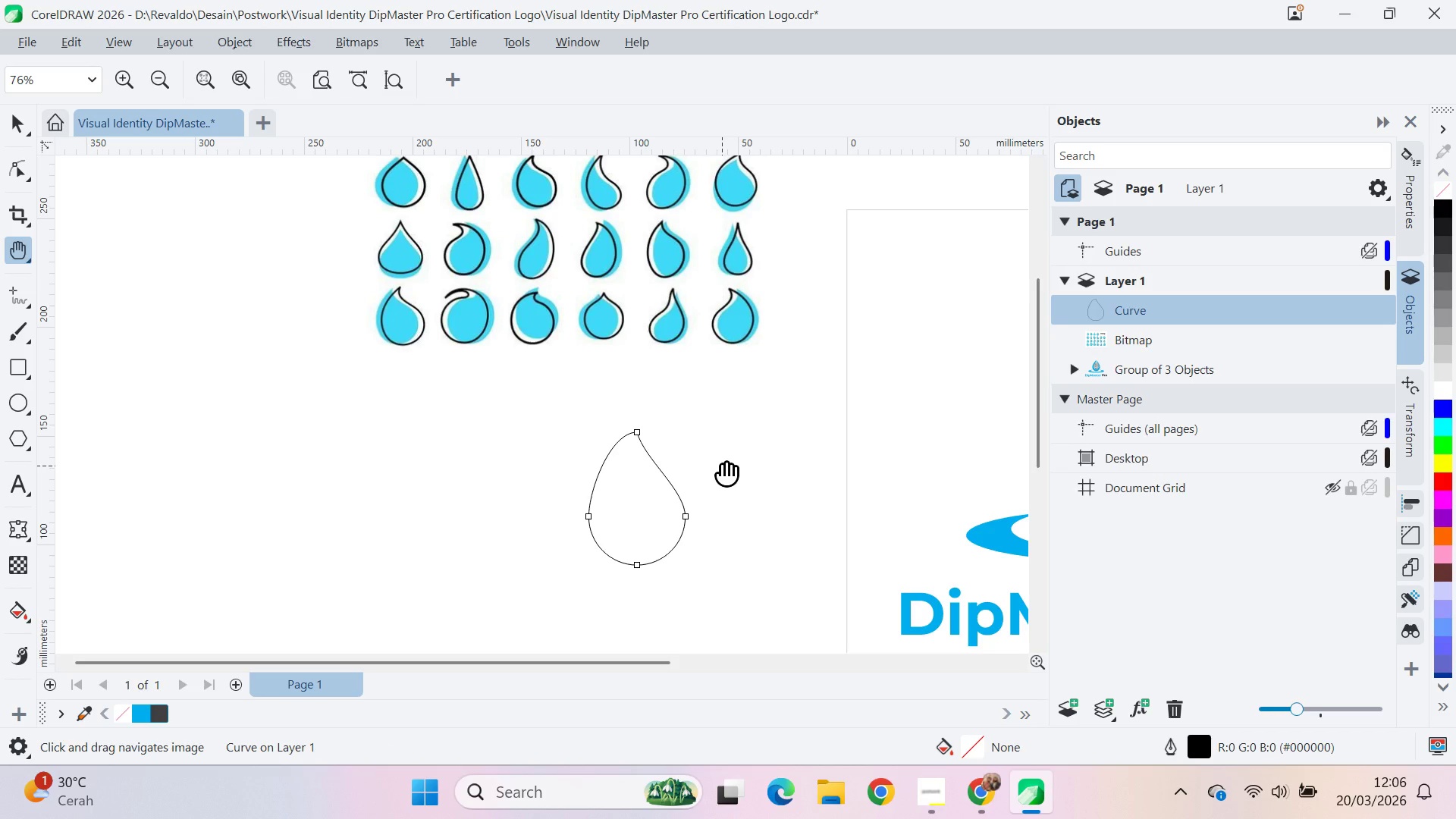 
key(Control+Z)
 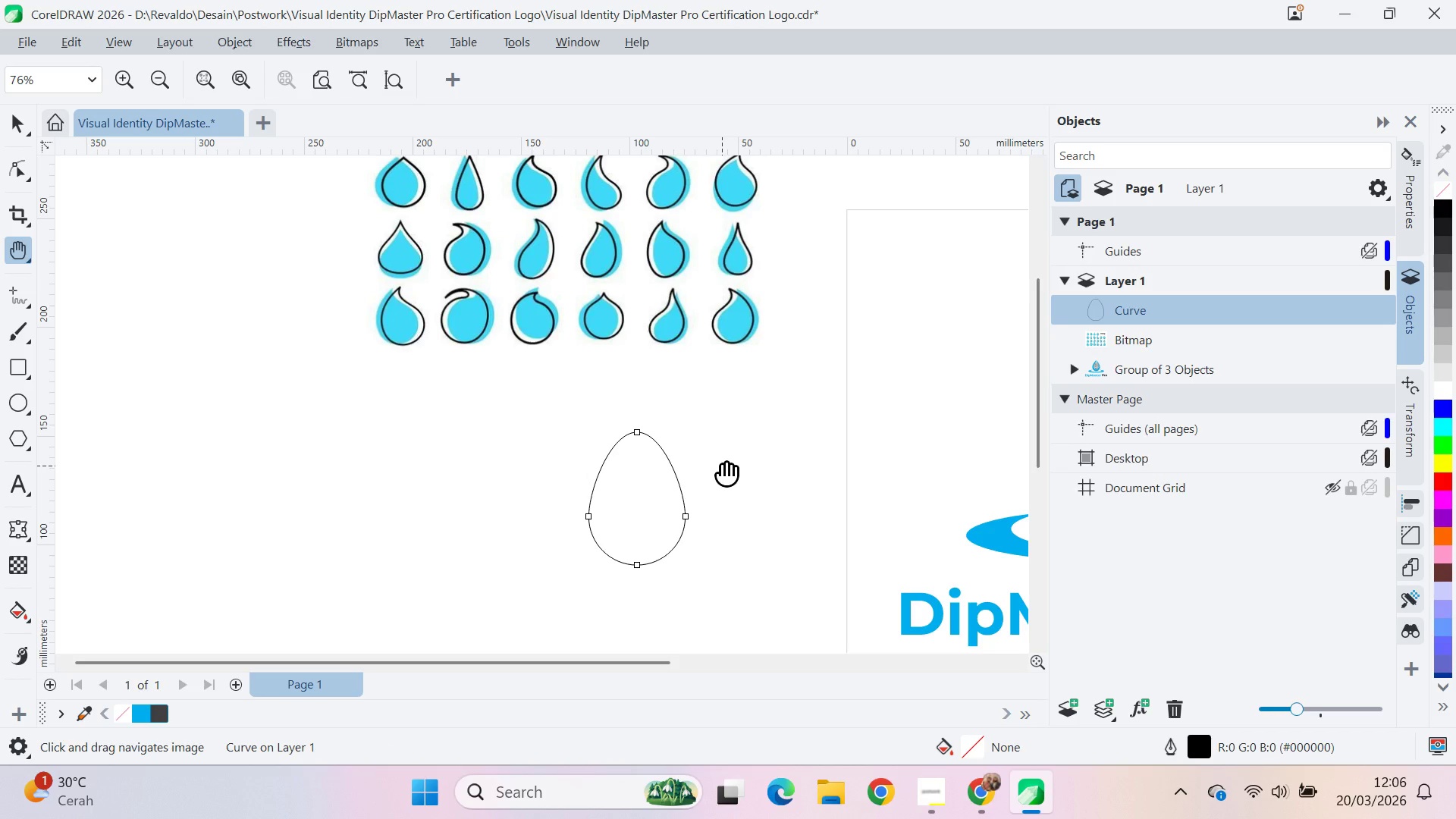 
key(Control+Shift+Z)
 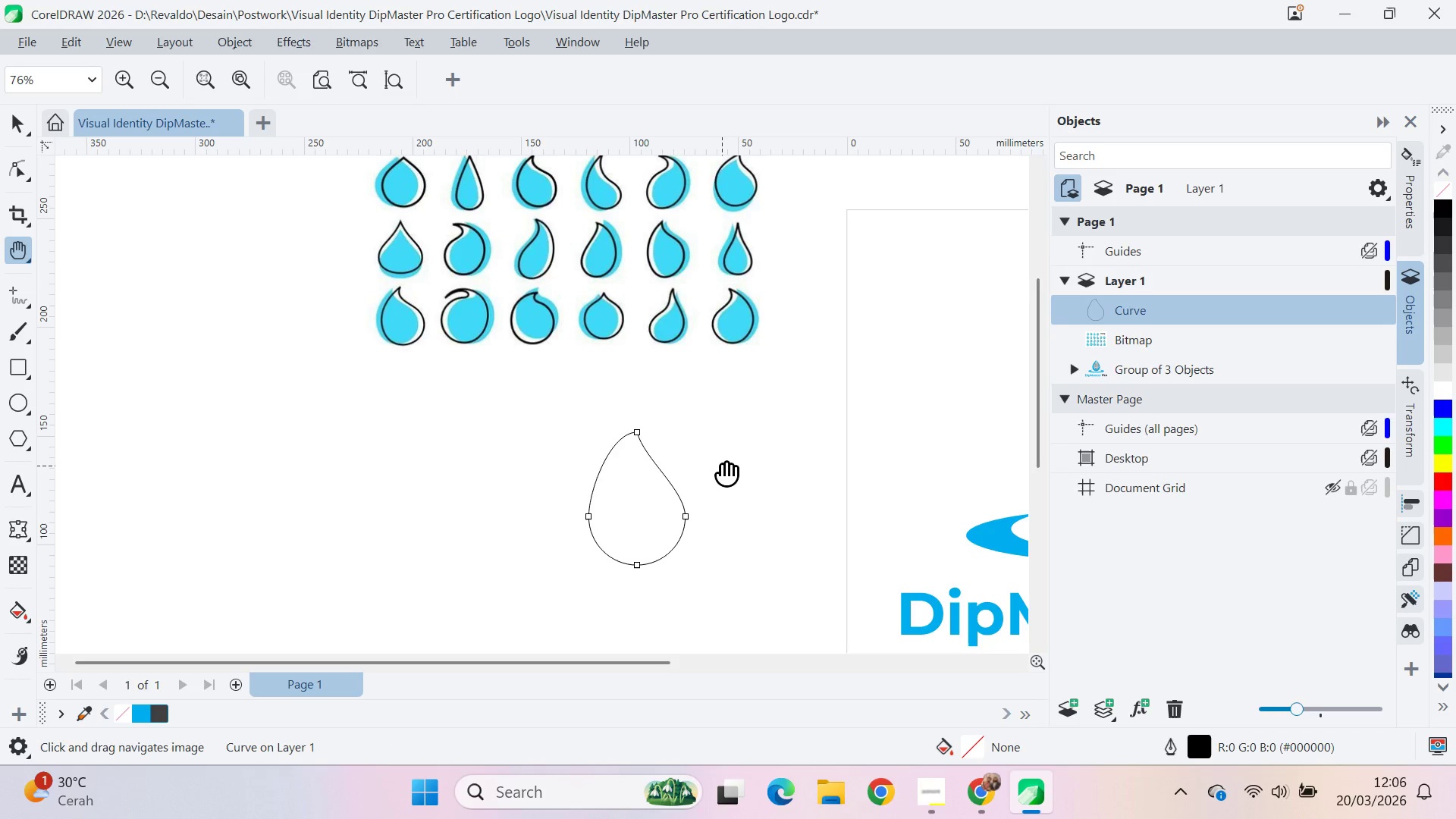 
key(Control+Shift+Z)
 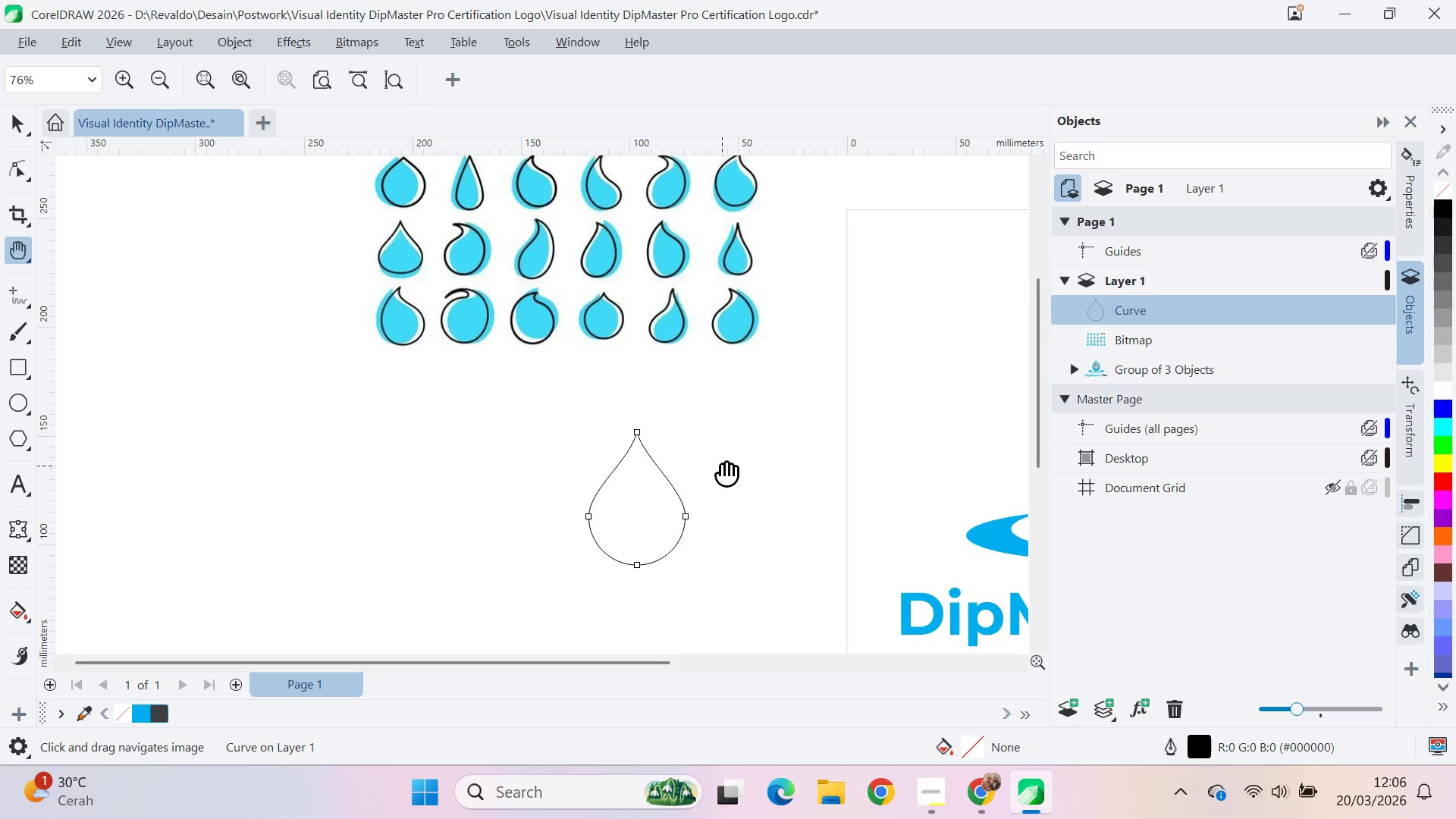 
left_click([722, 466])
 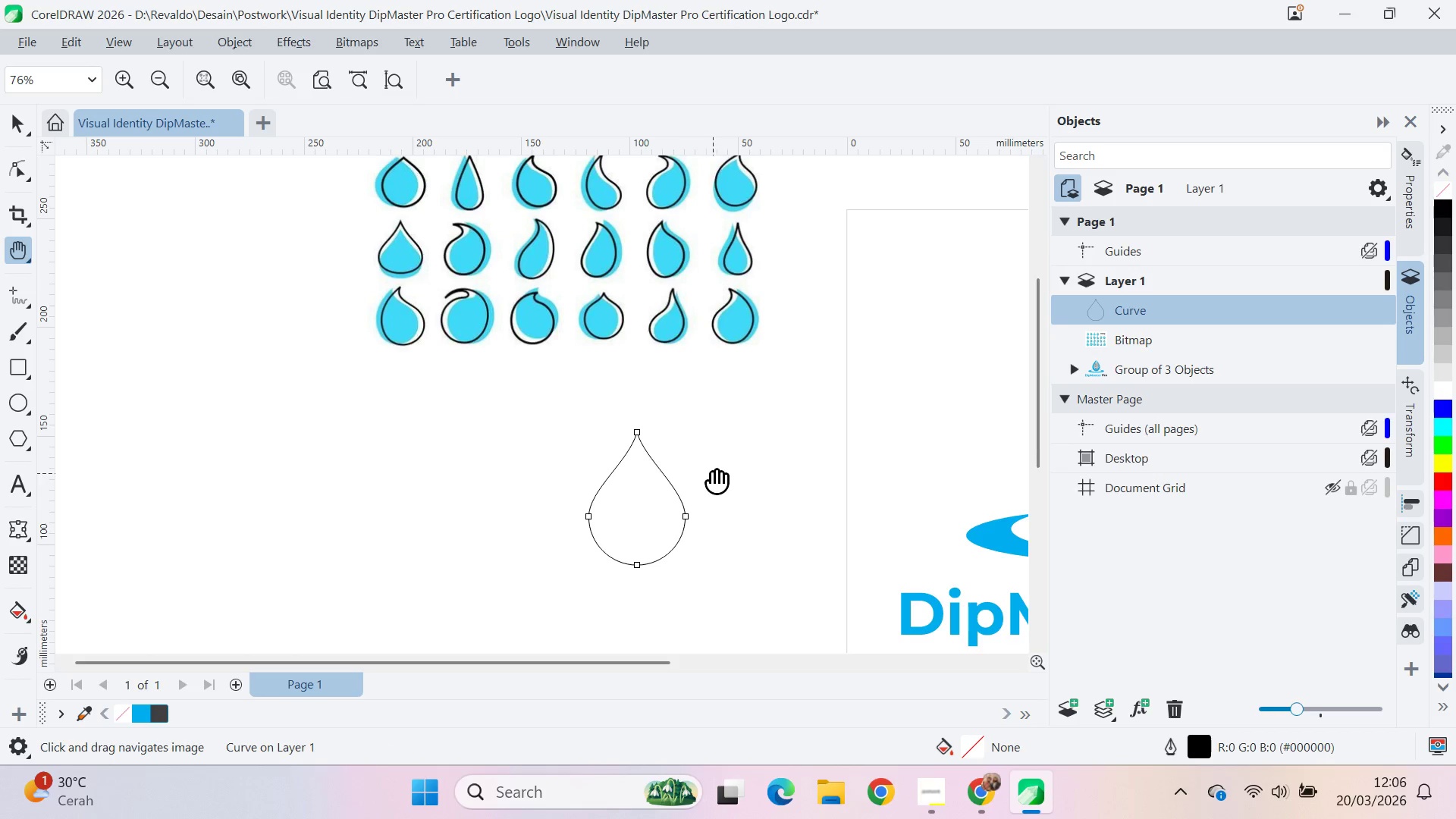 
type(qv)
 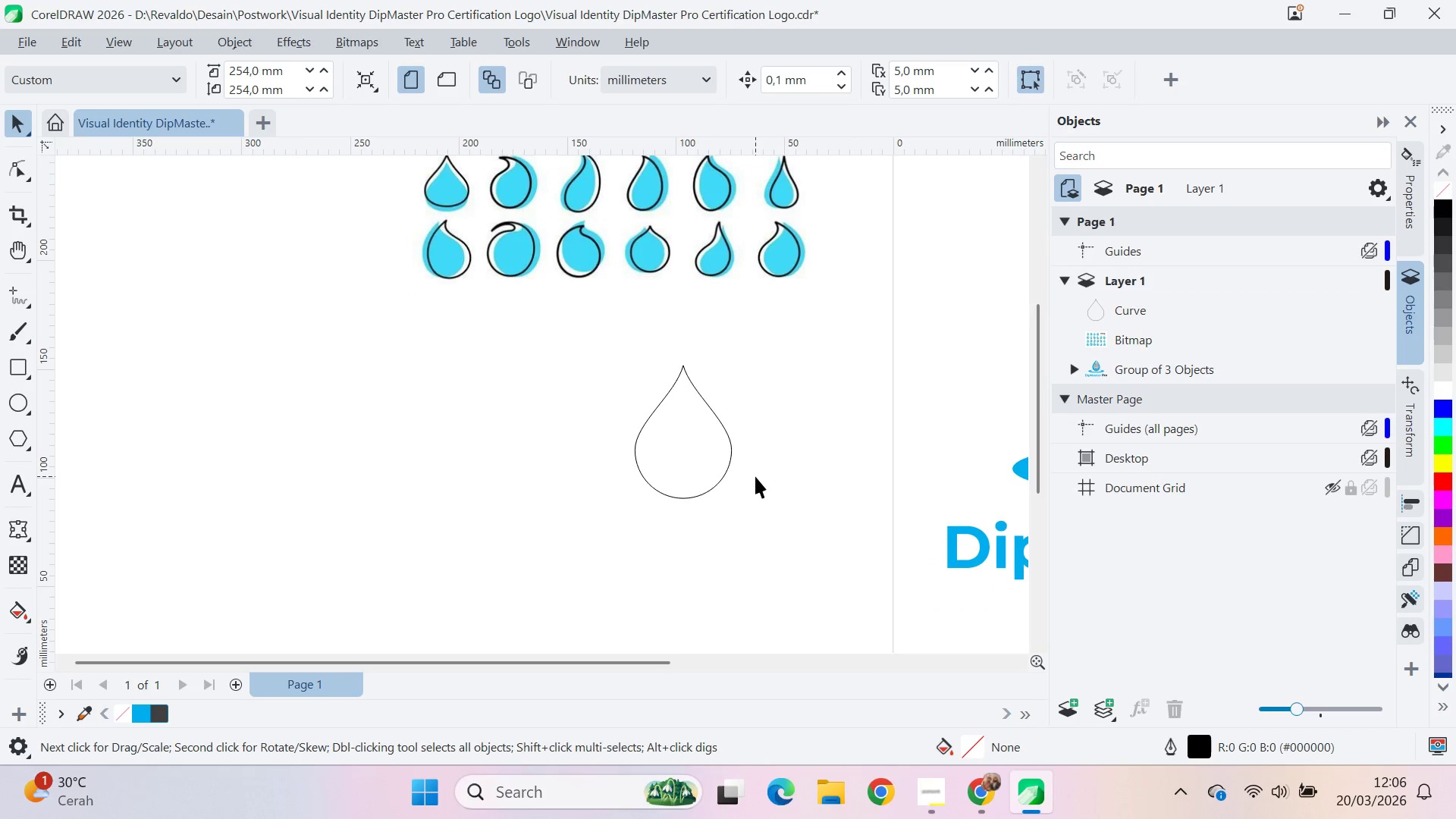 
left_click_drag(start_coordinate=[712, 473], to_coordinate=[758, 406])
 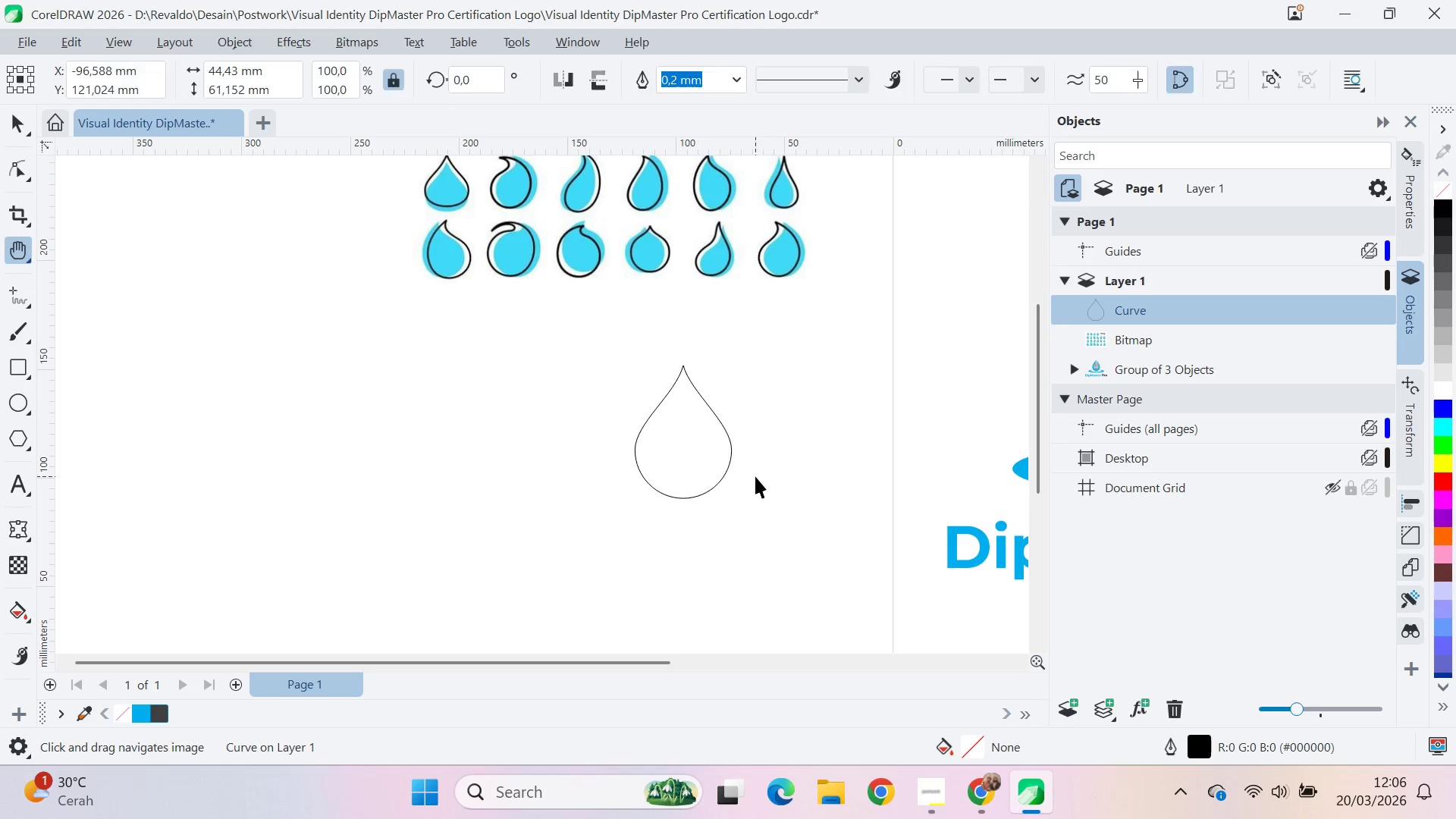 
triple_click([755, 476])
 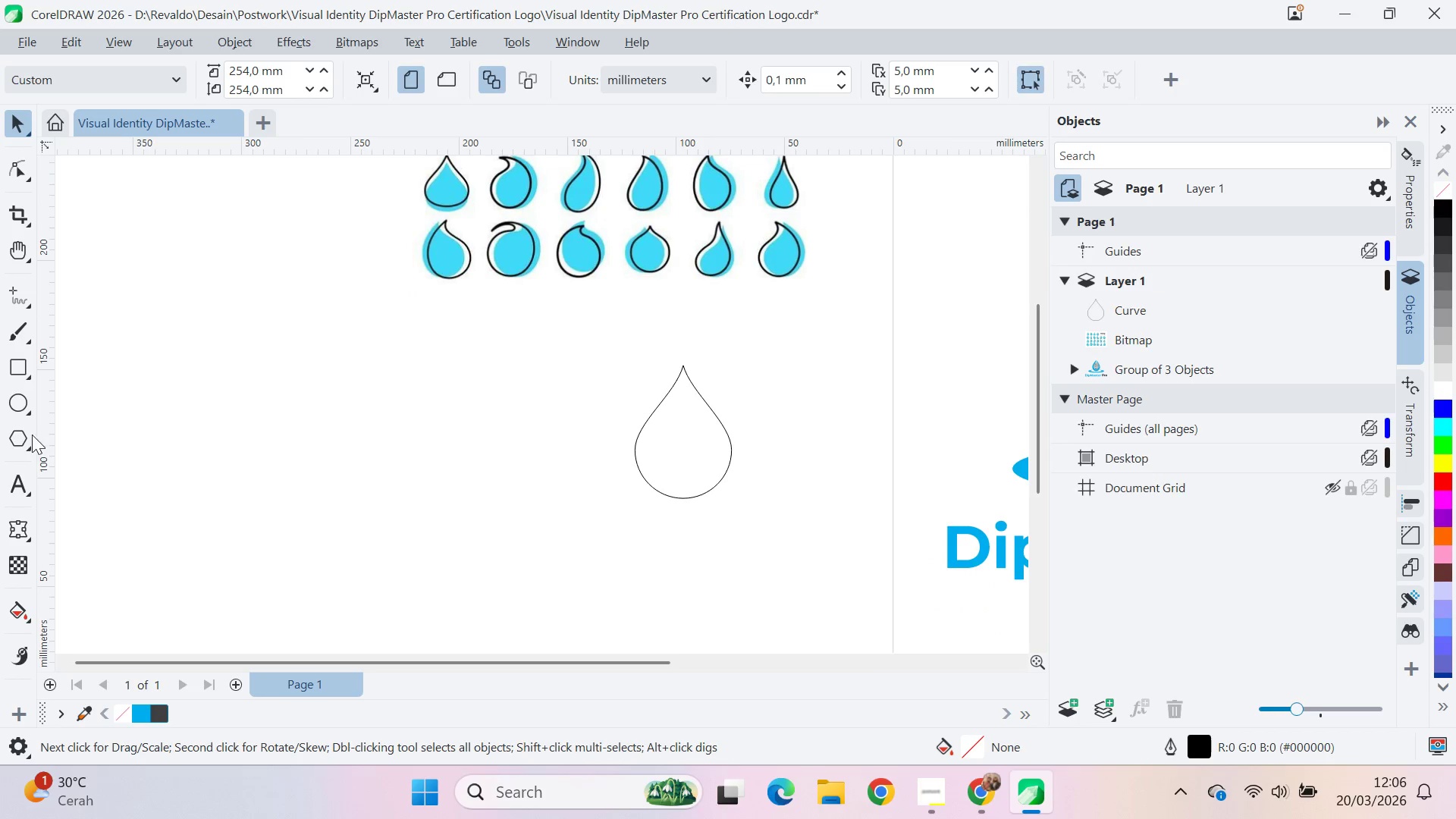 
hold_key(key=ControlLeft, duration=0.38)
left_click_drag(start_coordinate=[345, 410], to_coordinate=[425, 466])
 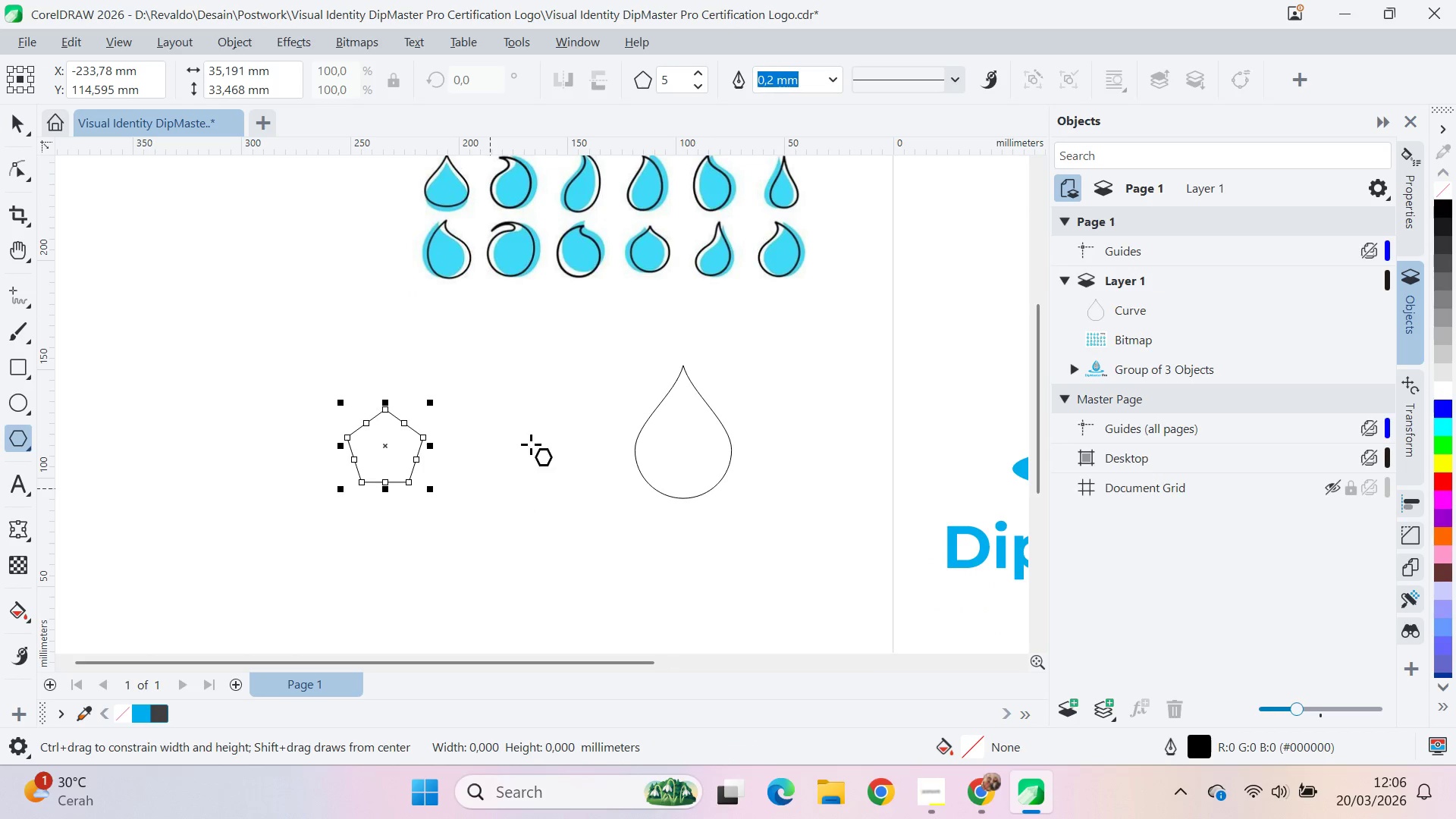 
type(vqav)
 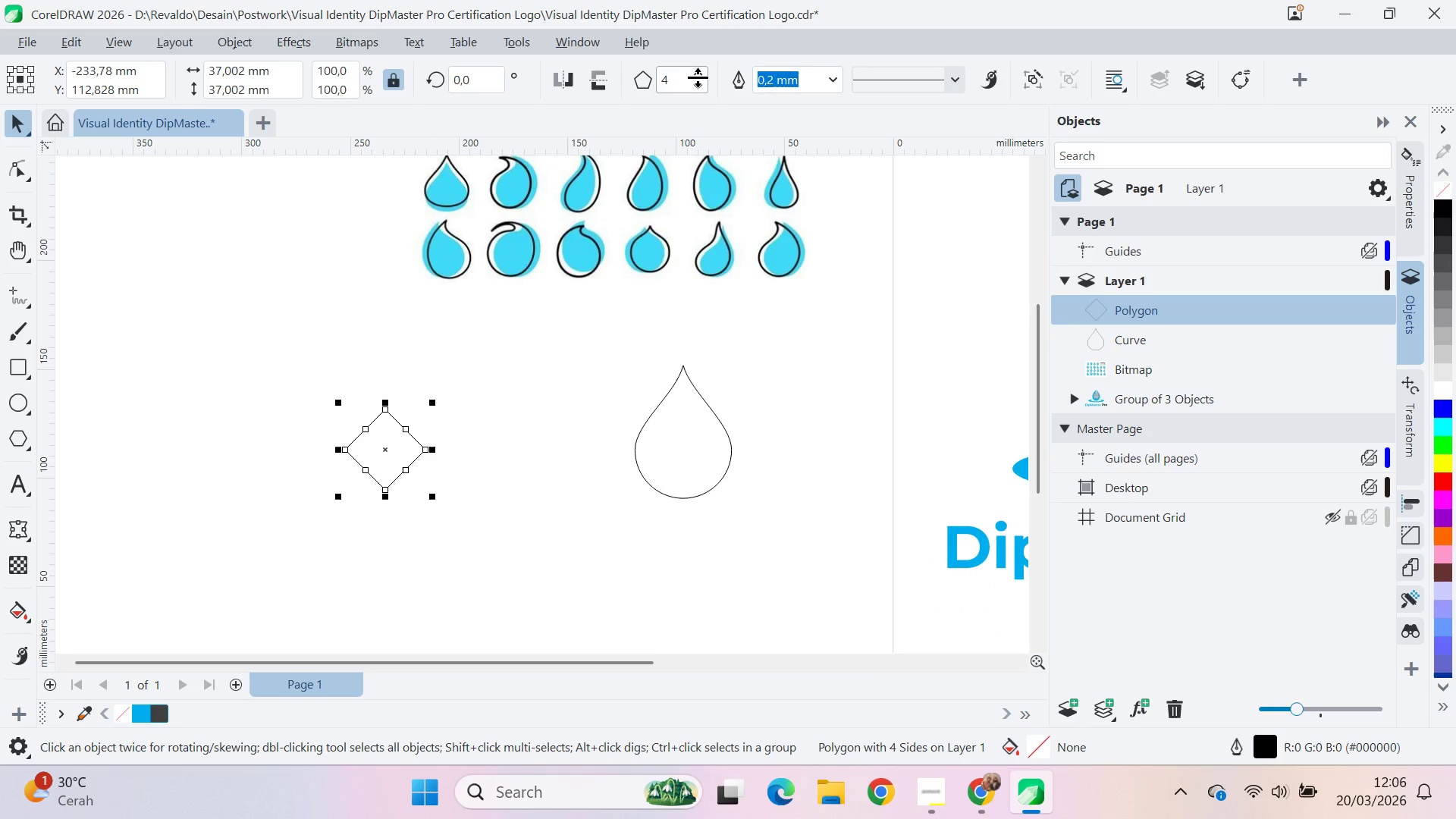 
left_click([698, 77])
 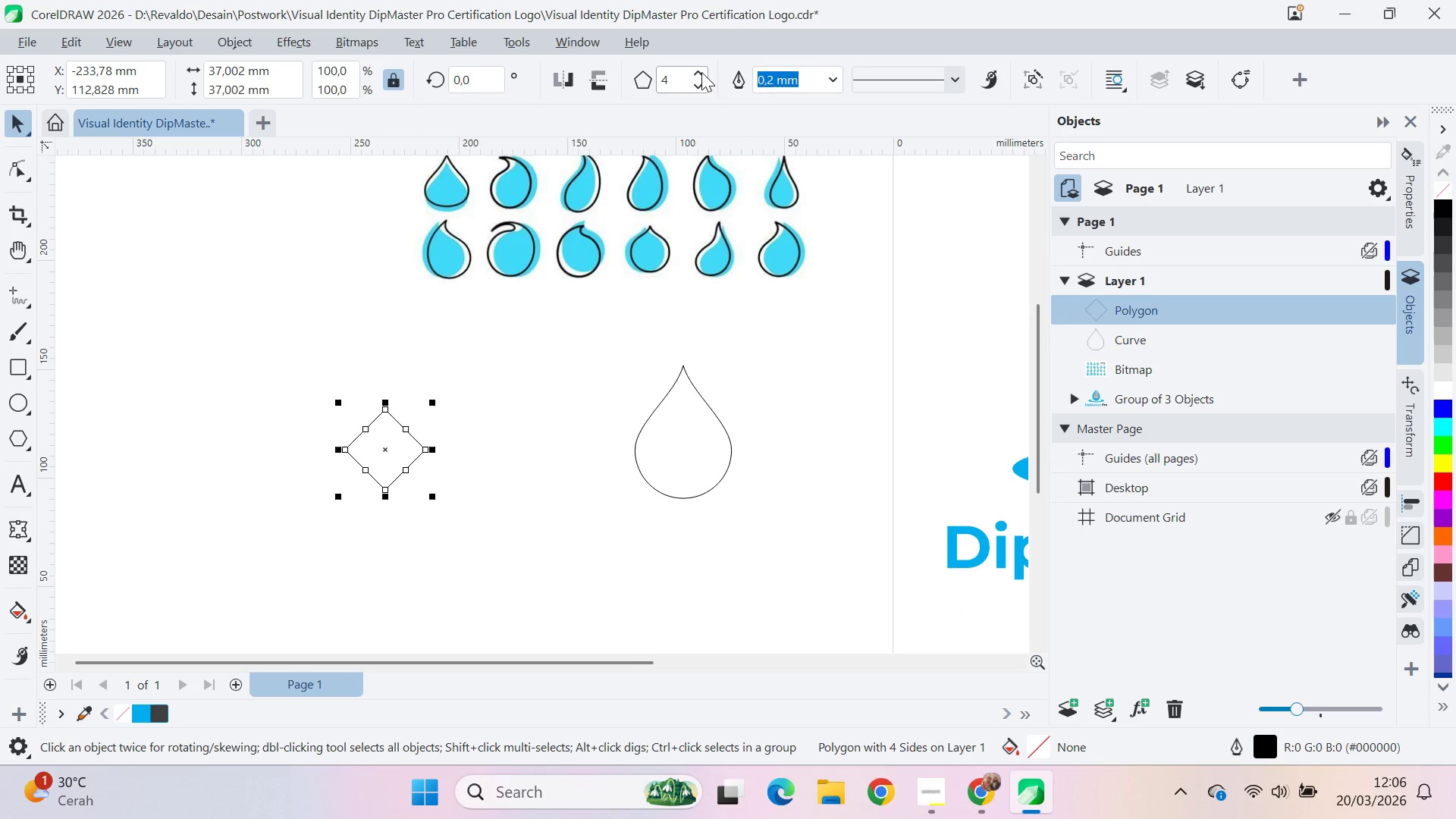 
triple_click([701, 72])
 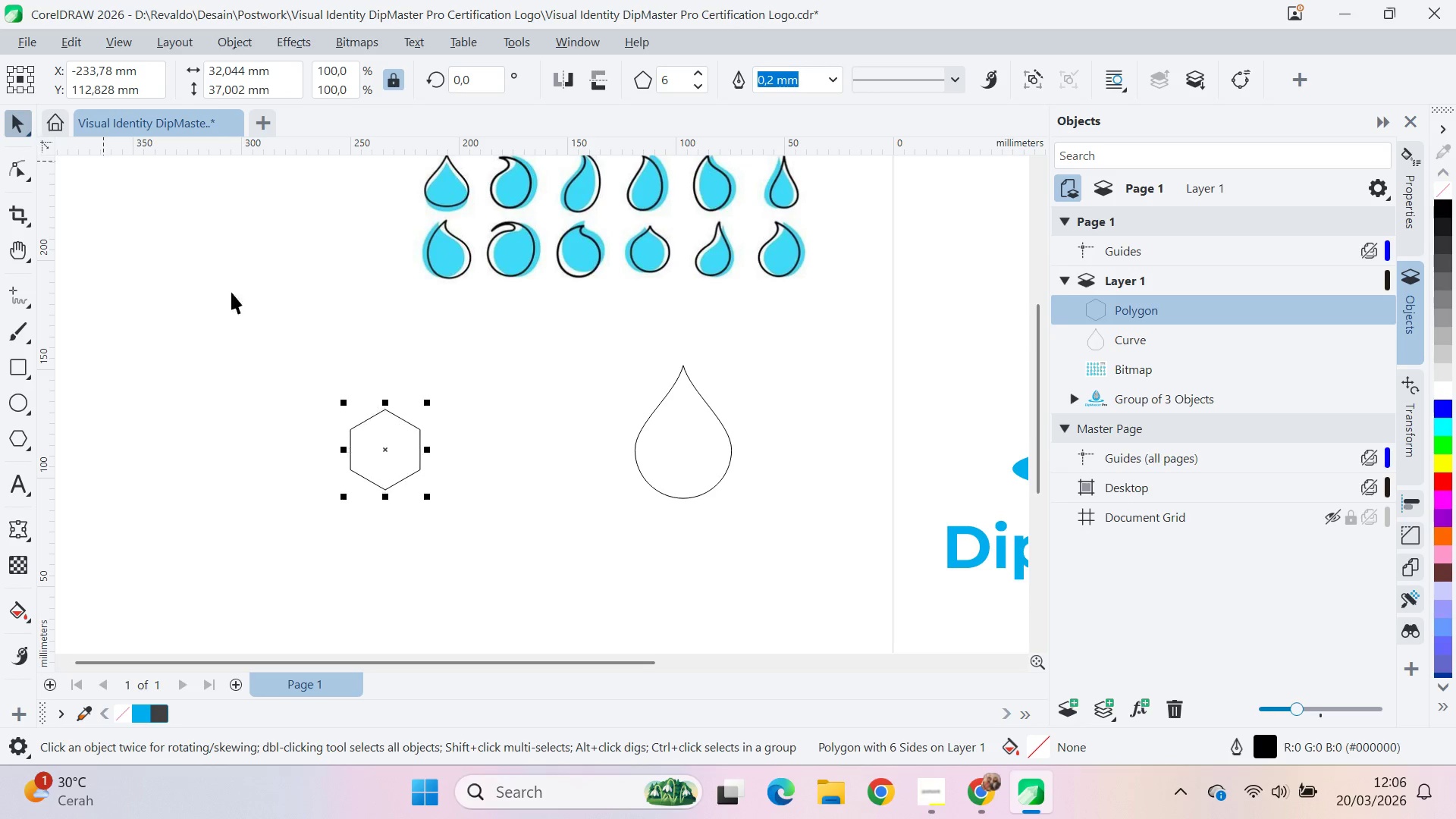 
triple_click([380, 445])
 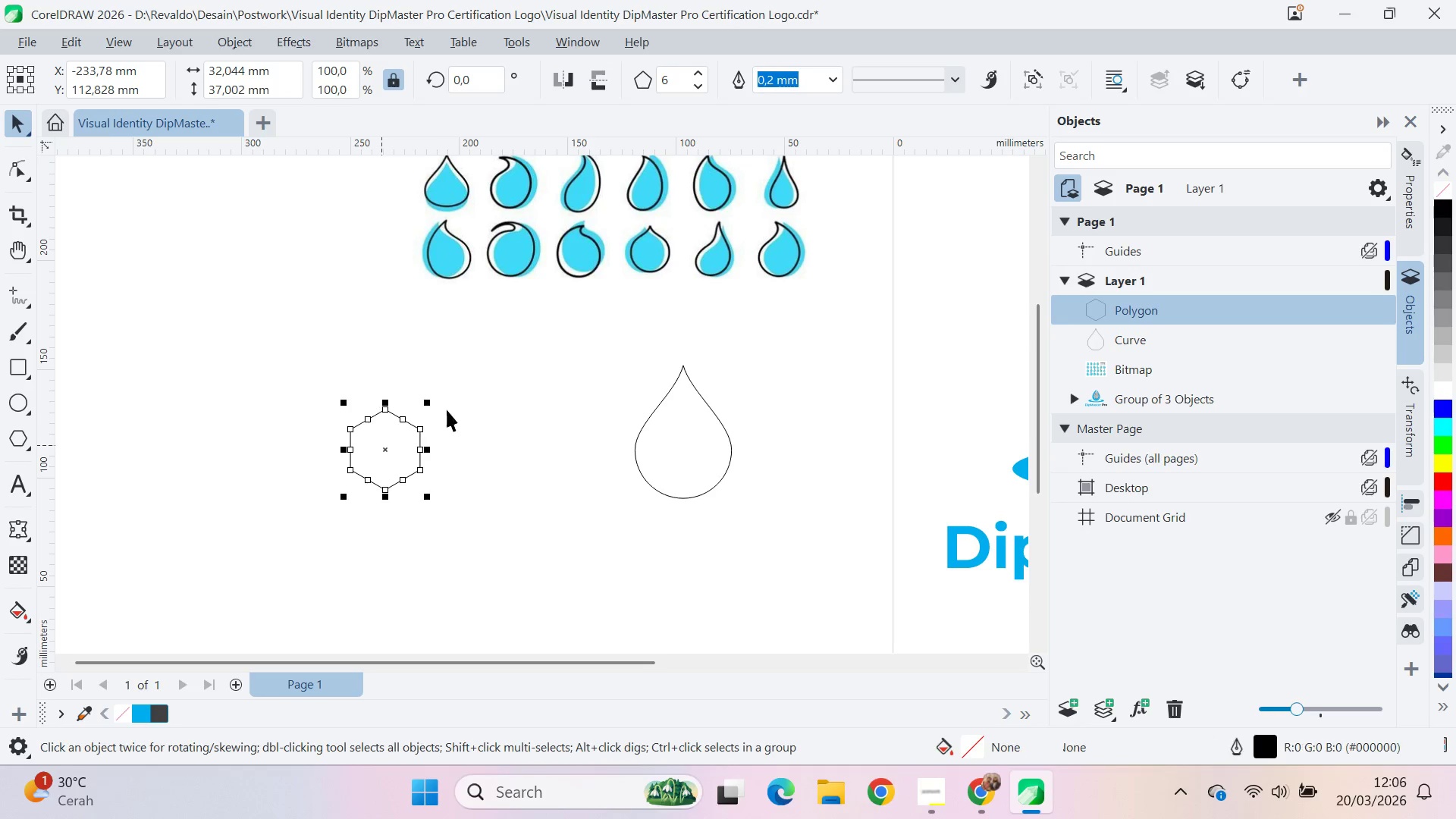 
hold_key(key=ShiftLeft, duration=1.05)
left_click_drag(start_coordinate=[434, 397], to_coordinate=[465, 411])
 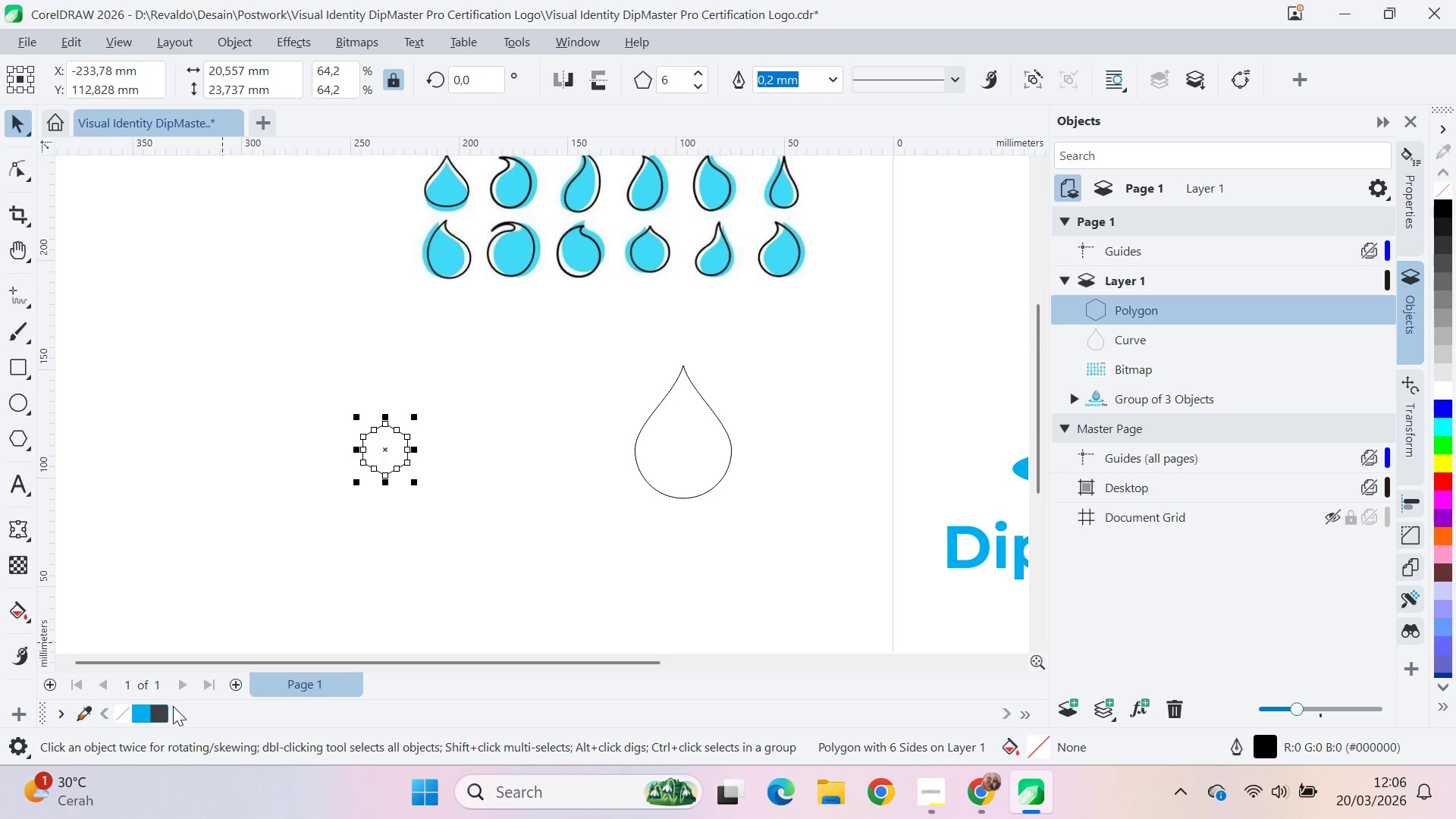 
left_click([166, 708])
 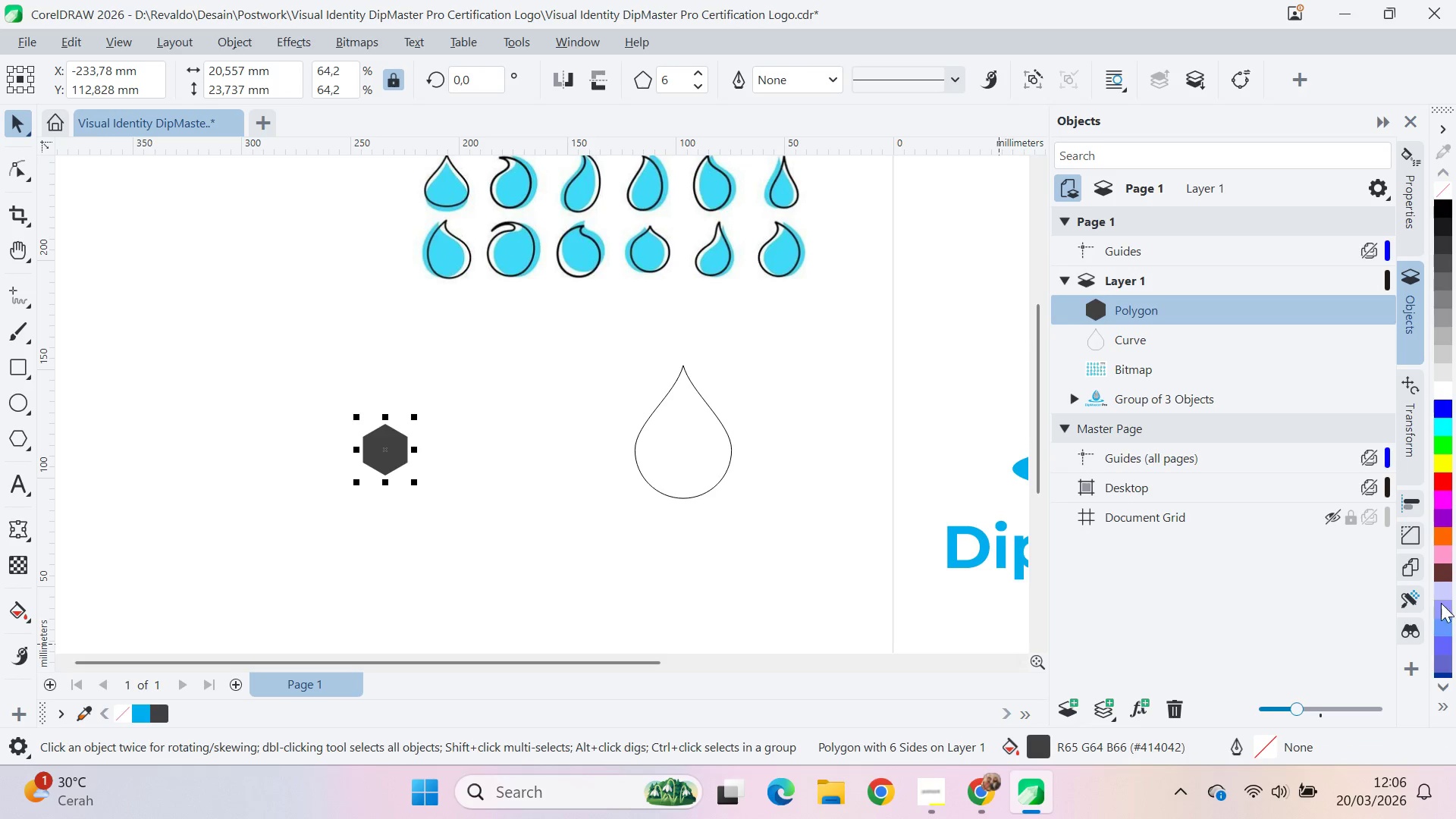 
left_click([1411, 601])
 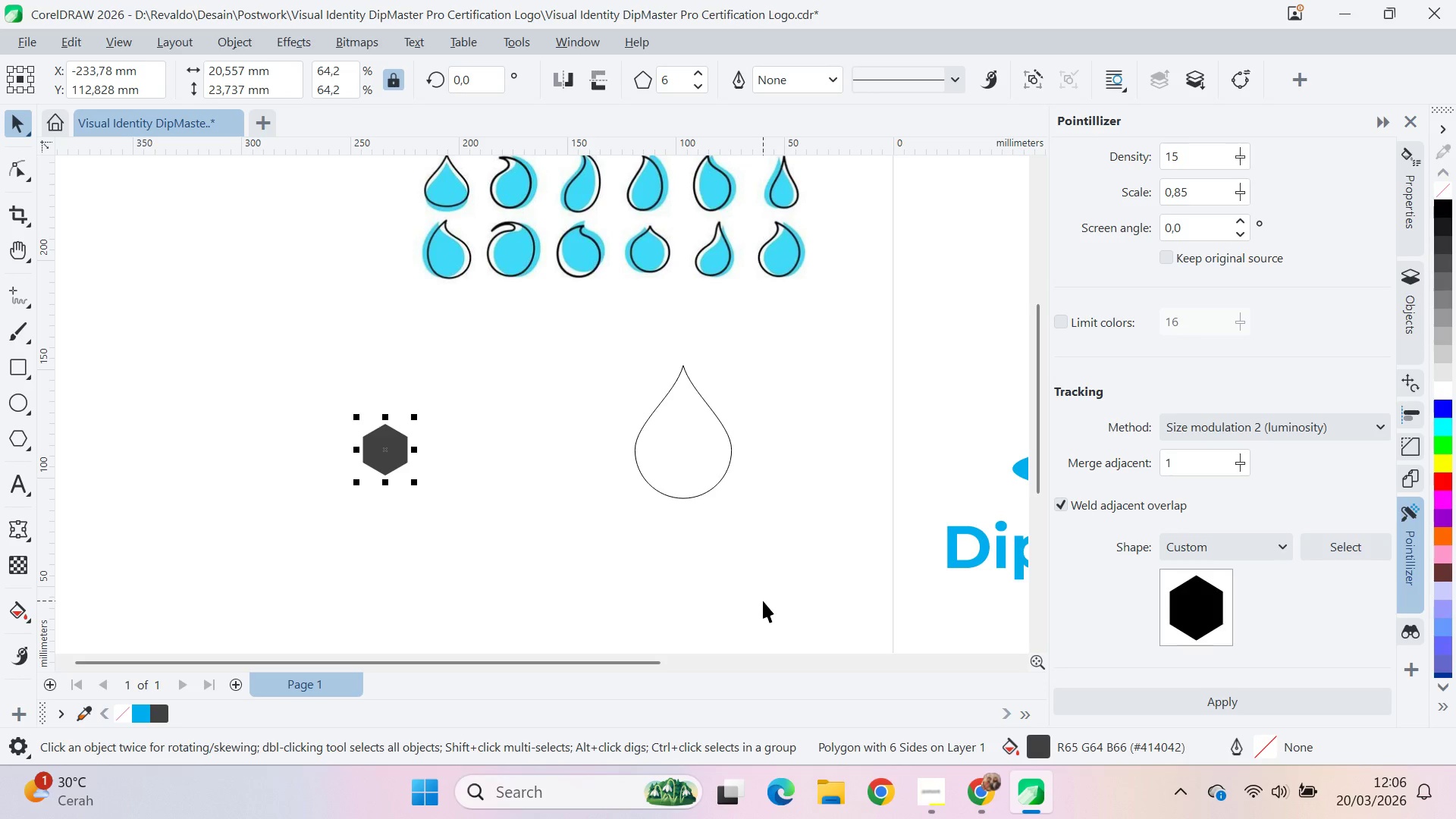 
wait(6.58)
 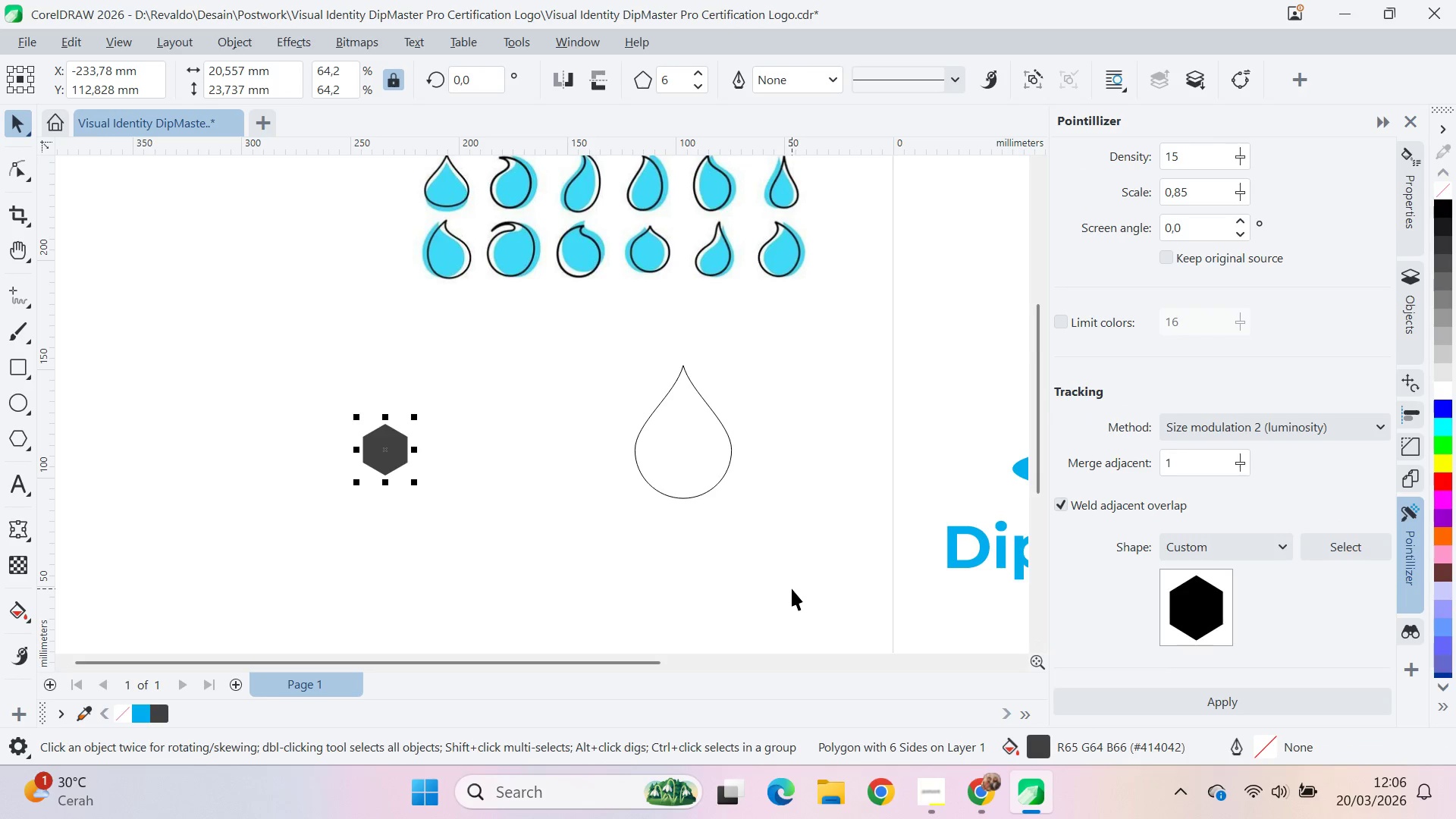 
left_click([1282, 545])
 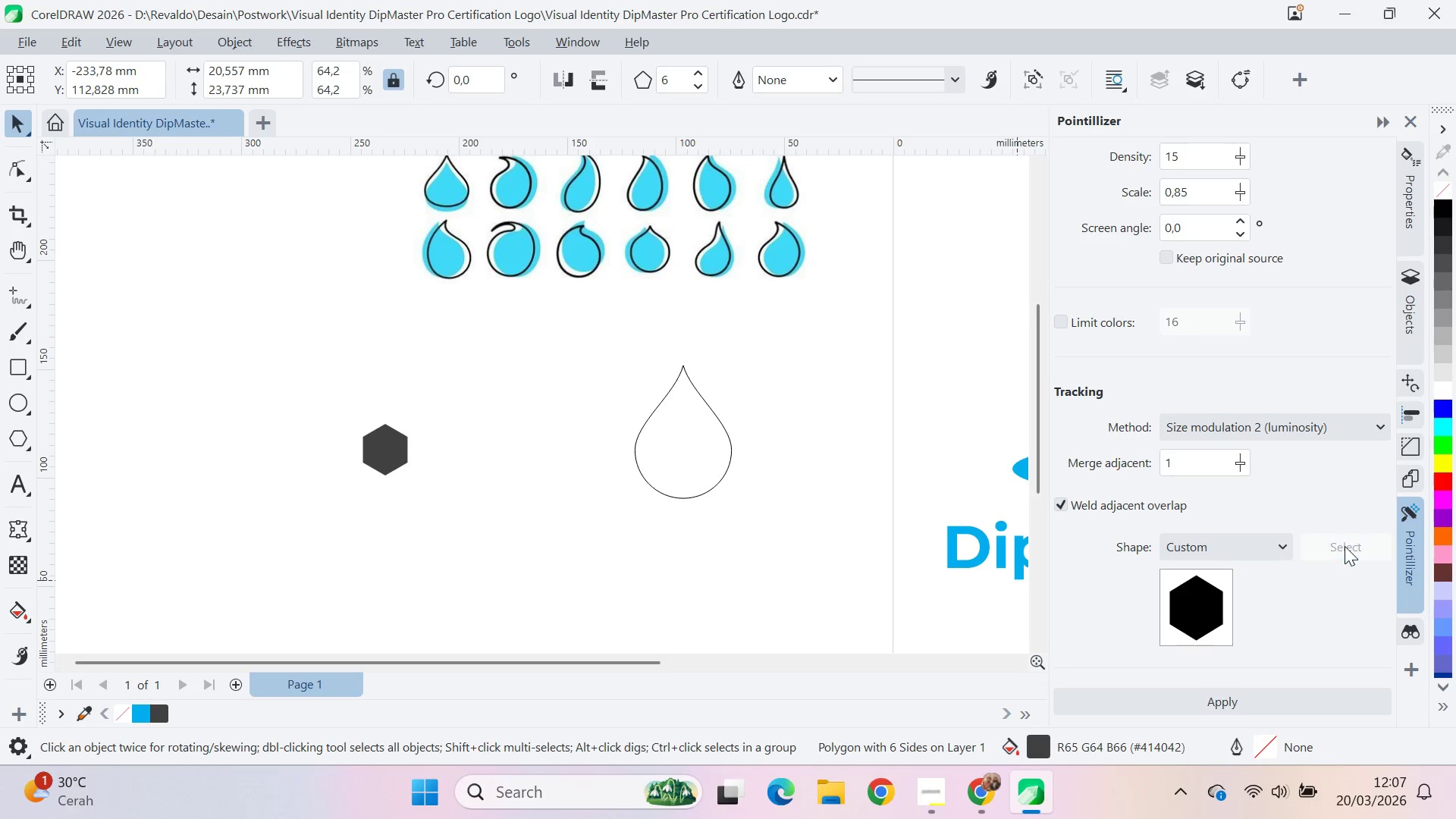 
left_click([379, 458])
 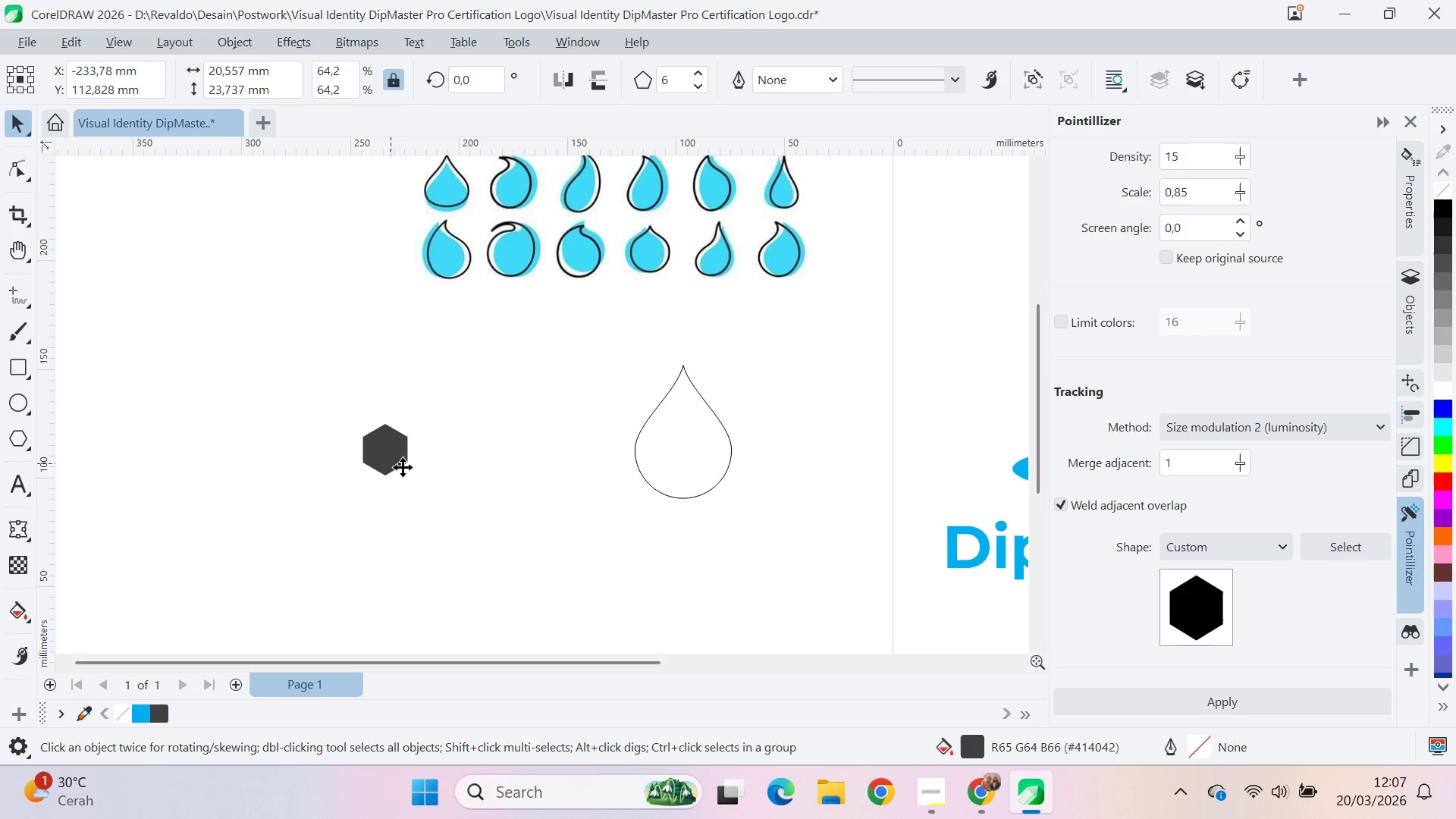 
key(V)
 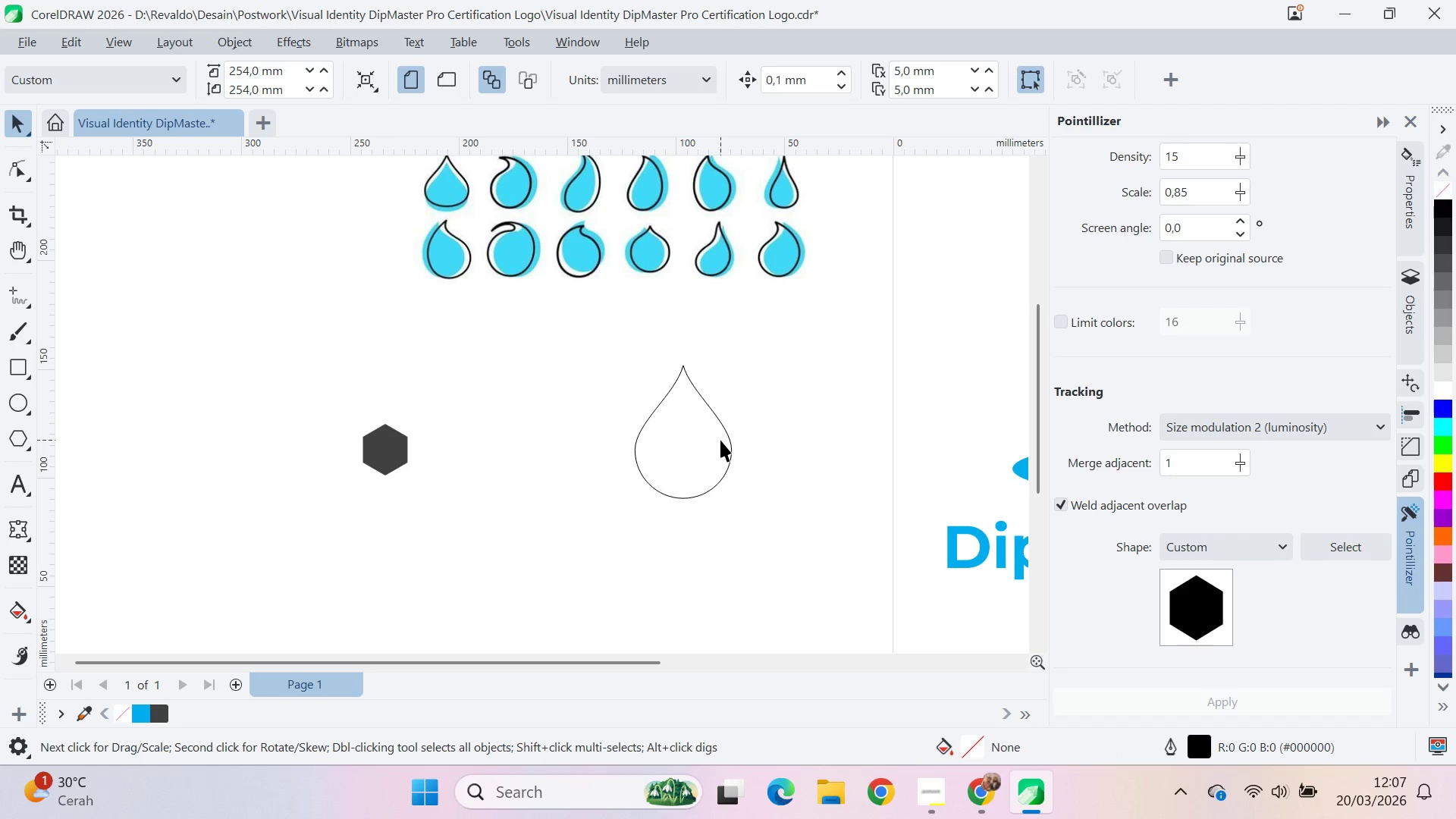 
double_click([719, 441])
 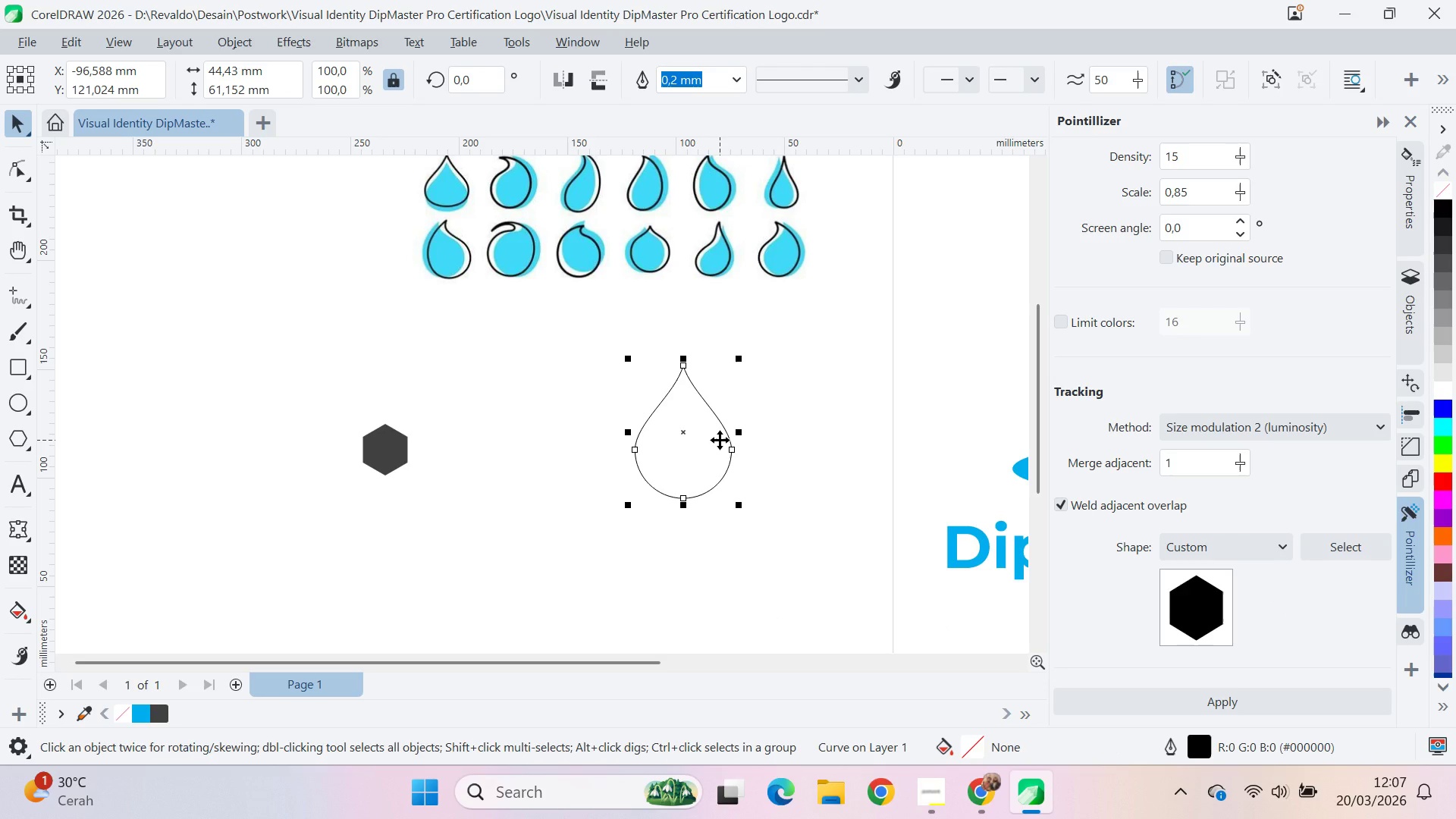 
wait(34.33)
 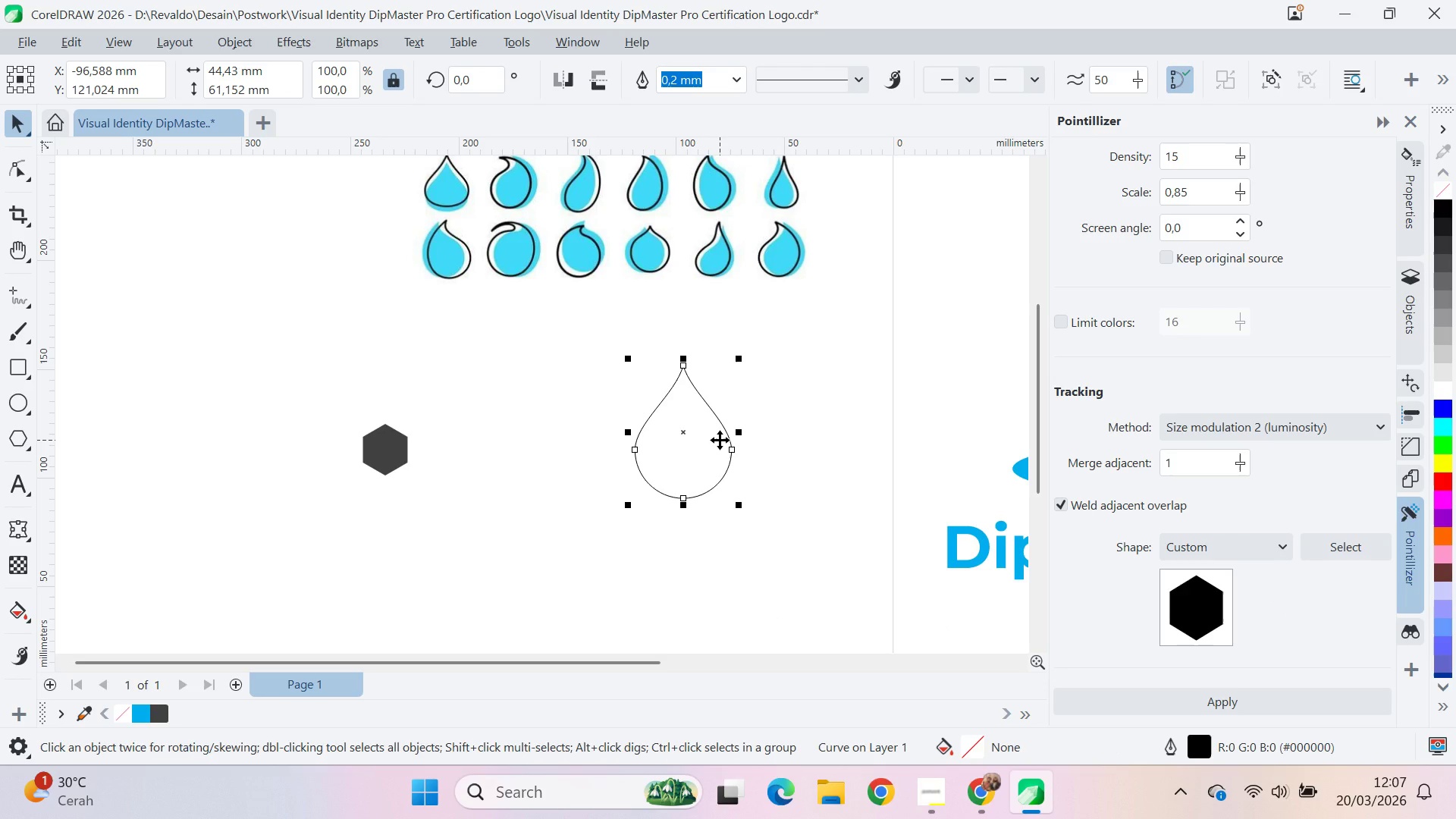 
left_click_drag(start_coordinate=[720, 520], to_coordinate=[734, 528])
 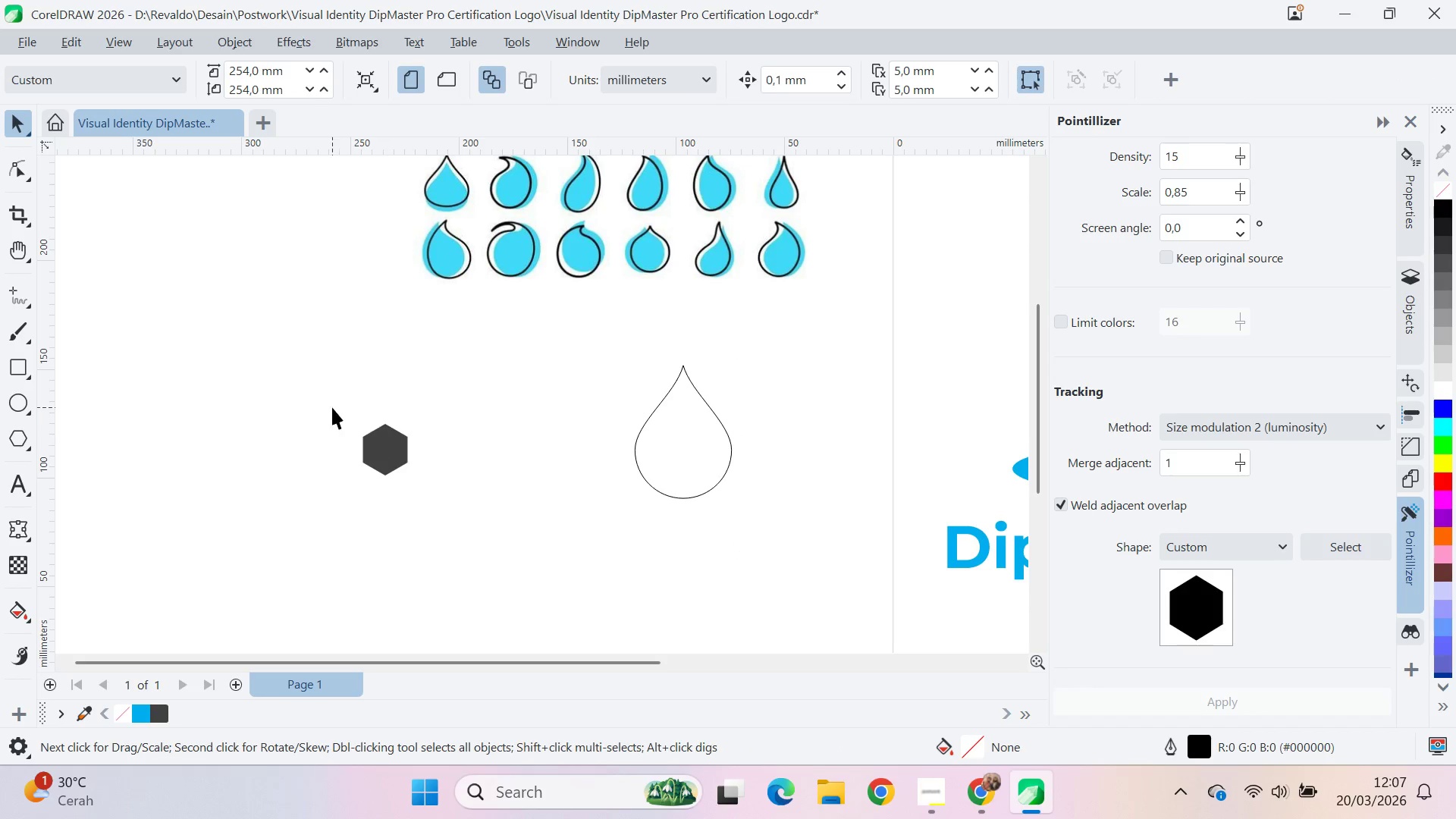 
left_click_drag(start_coordinate=[333, 407], to_coordinate=[372, 435])
 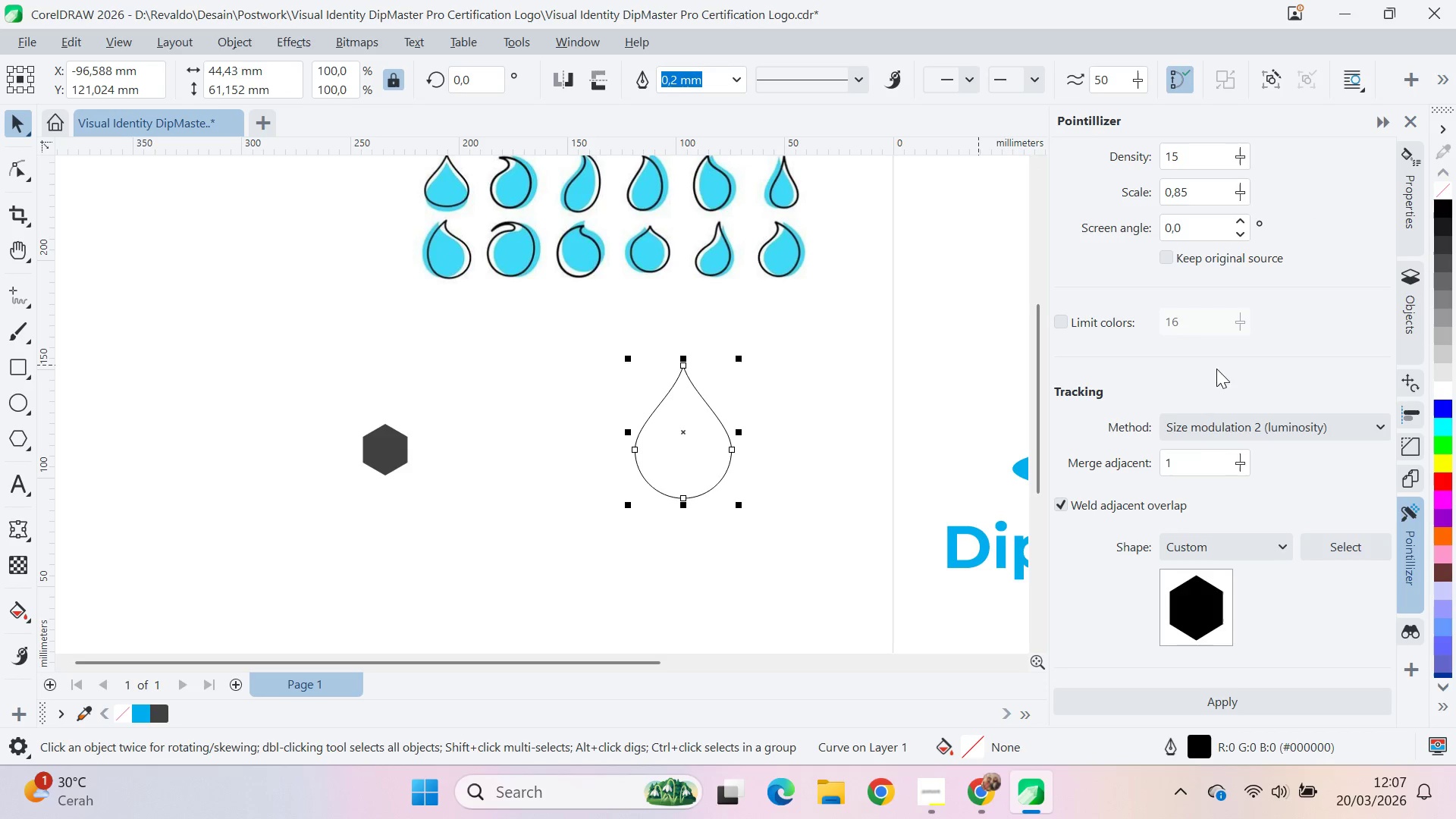 
double_click([1316, 427])
 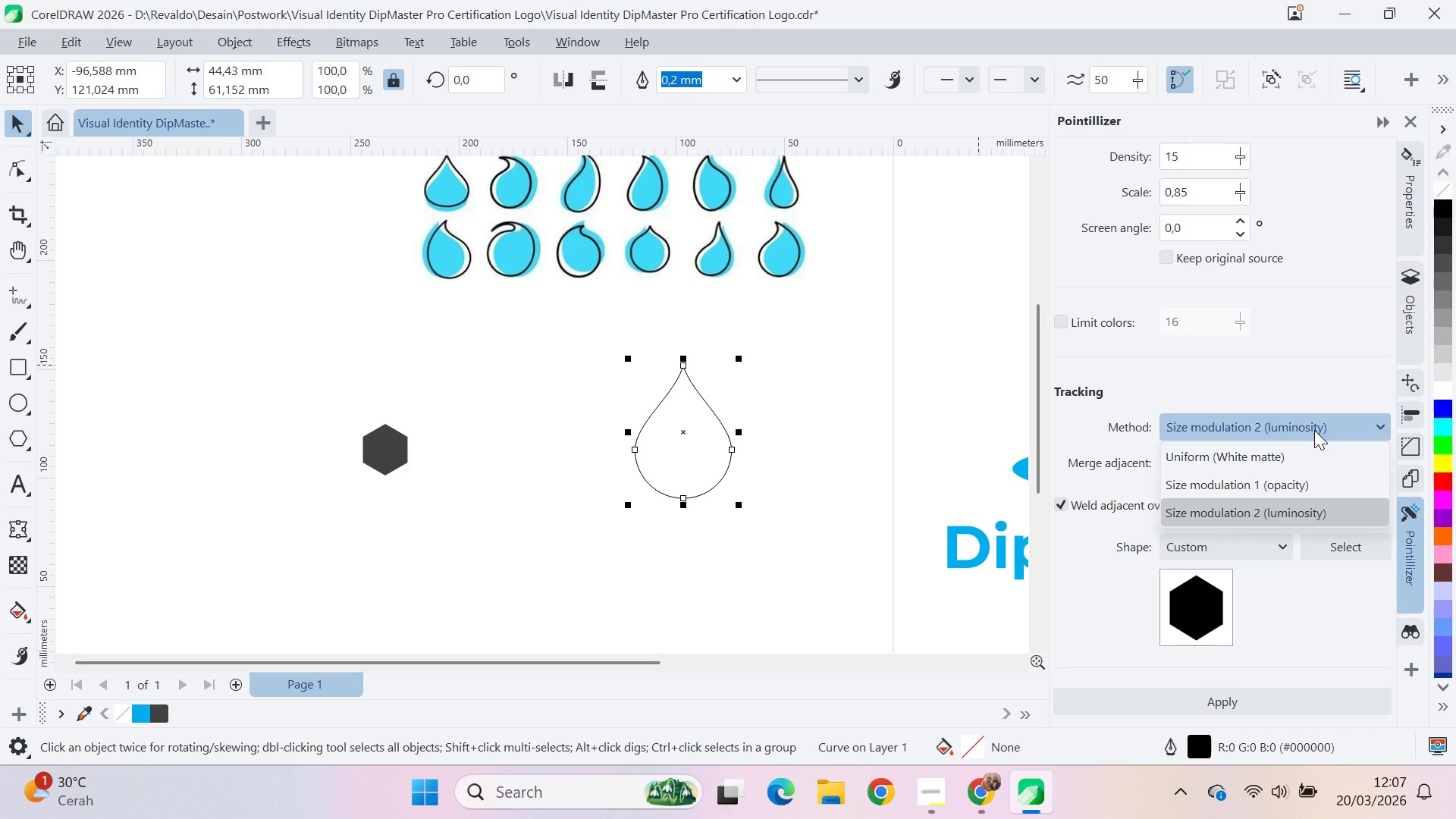 
left_click([1308, 444])
 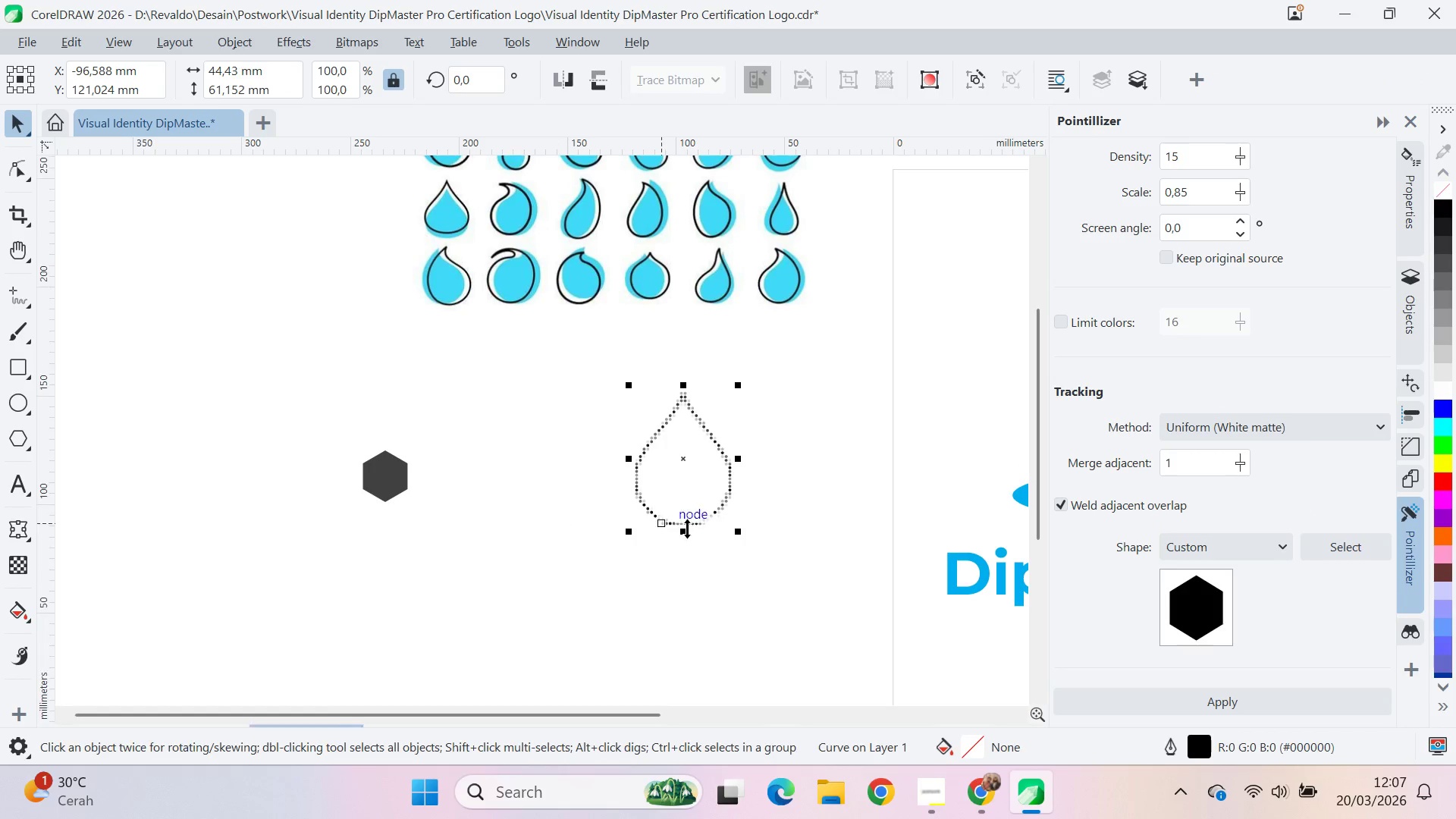 
key(Control+ControlLeft)
 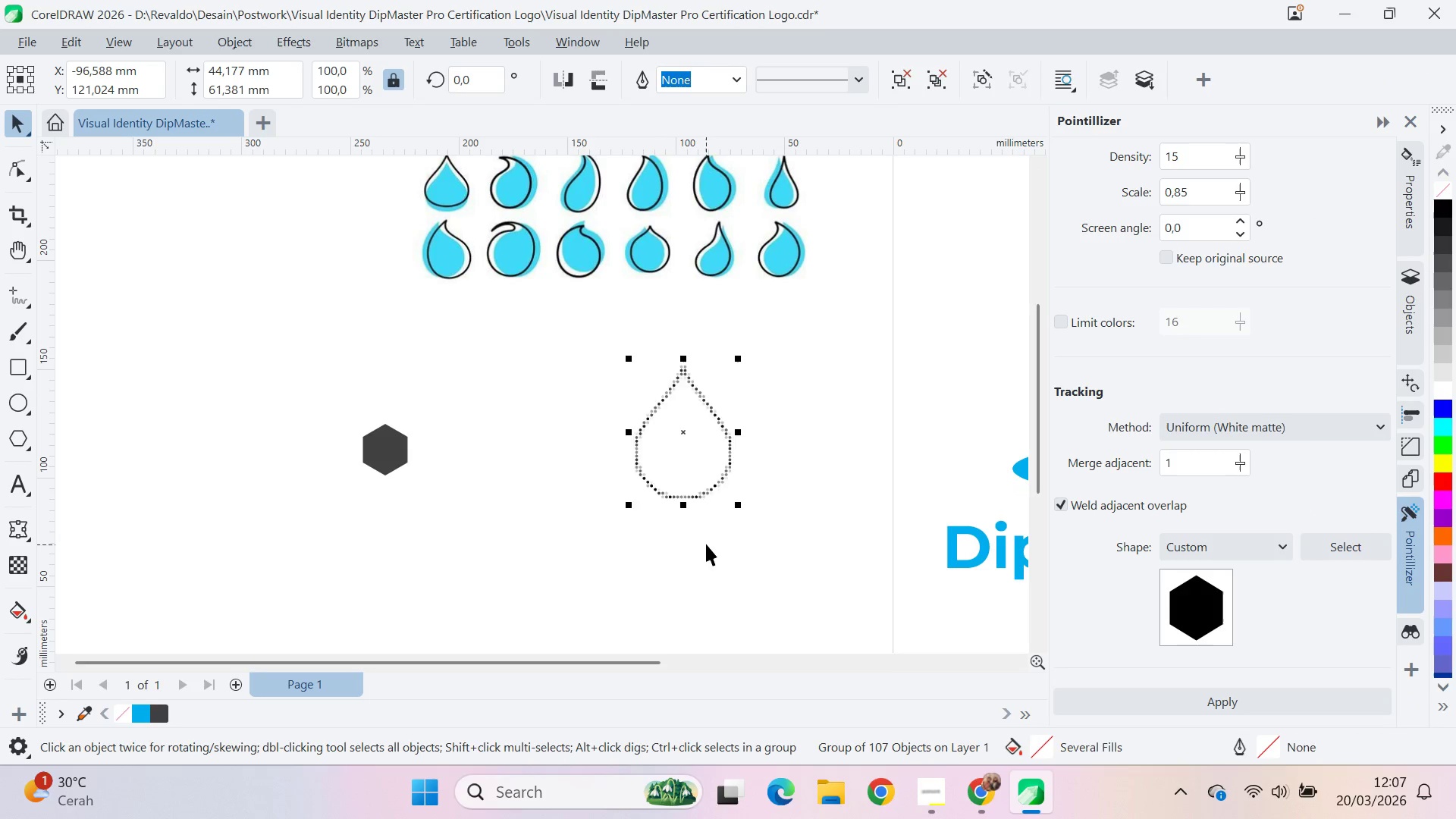 
key(Control+Z)
 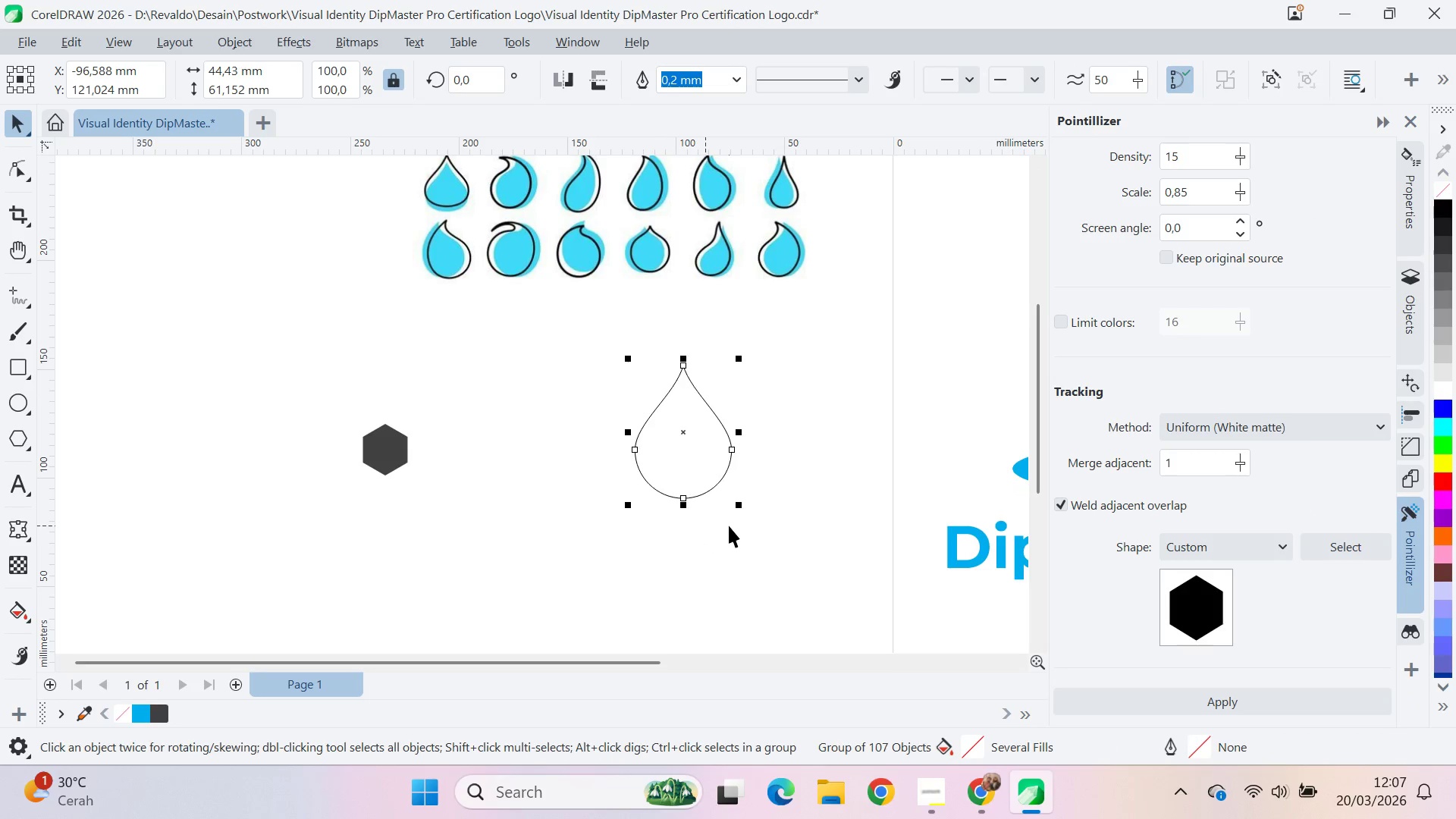 
left_click_drag(start_coordinate=[729, 526], to_coordinate=[725, 518])
 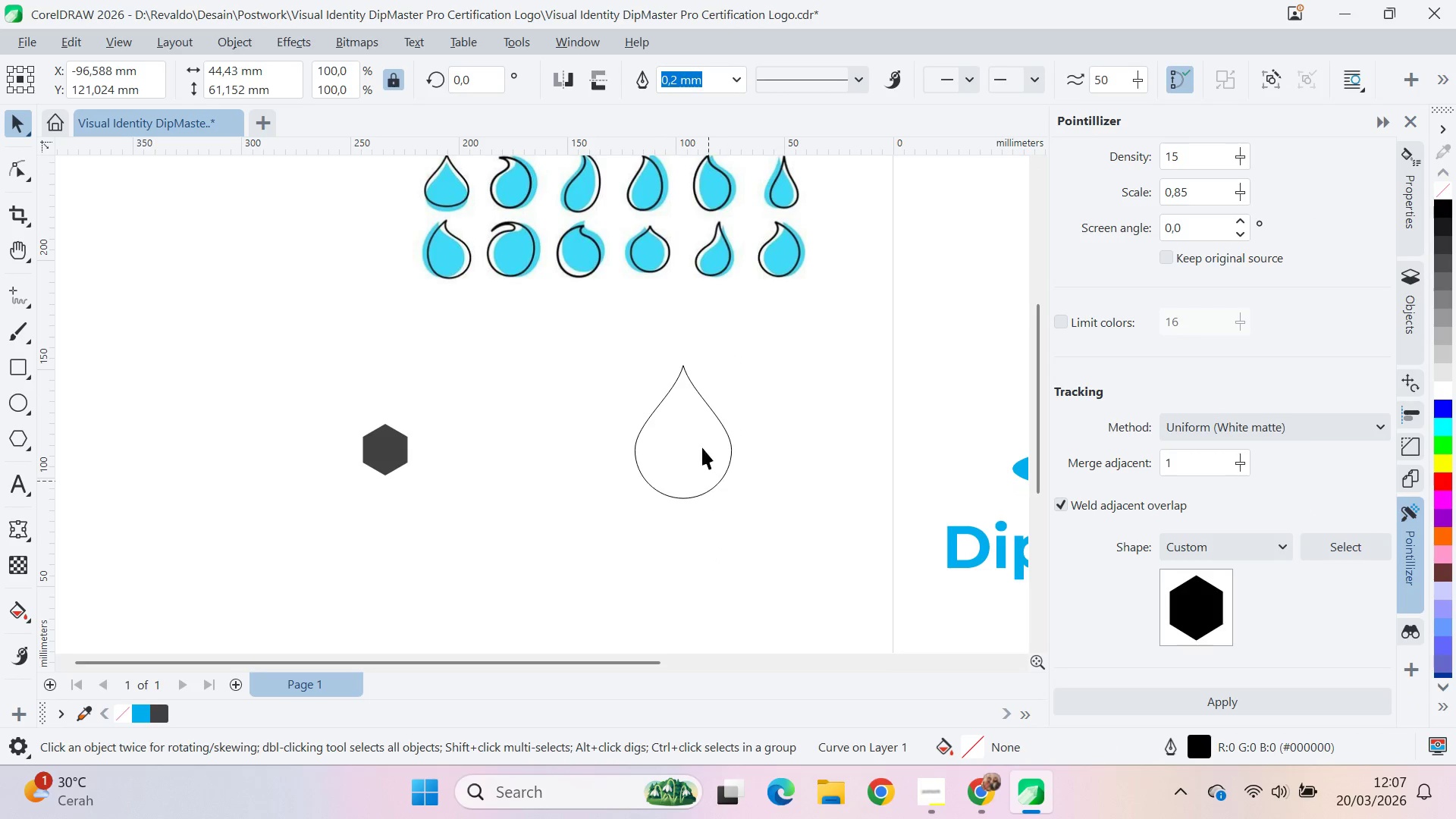 
double_click([702, 446])
 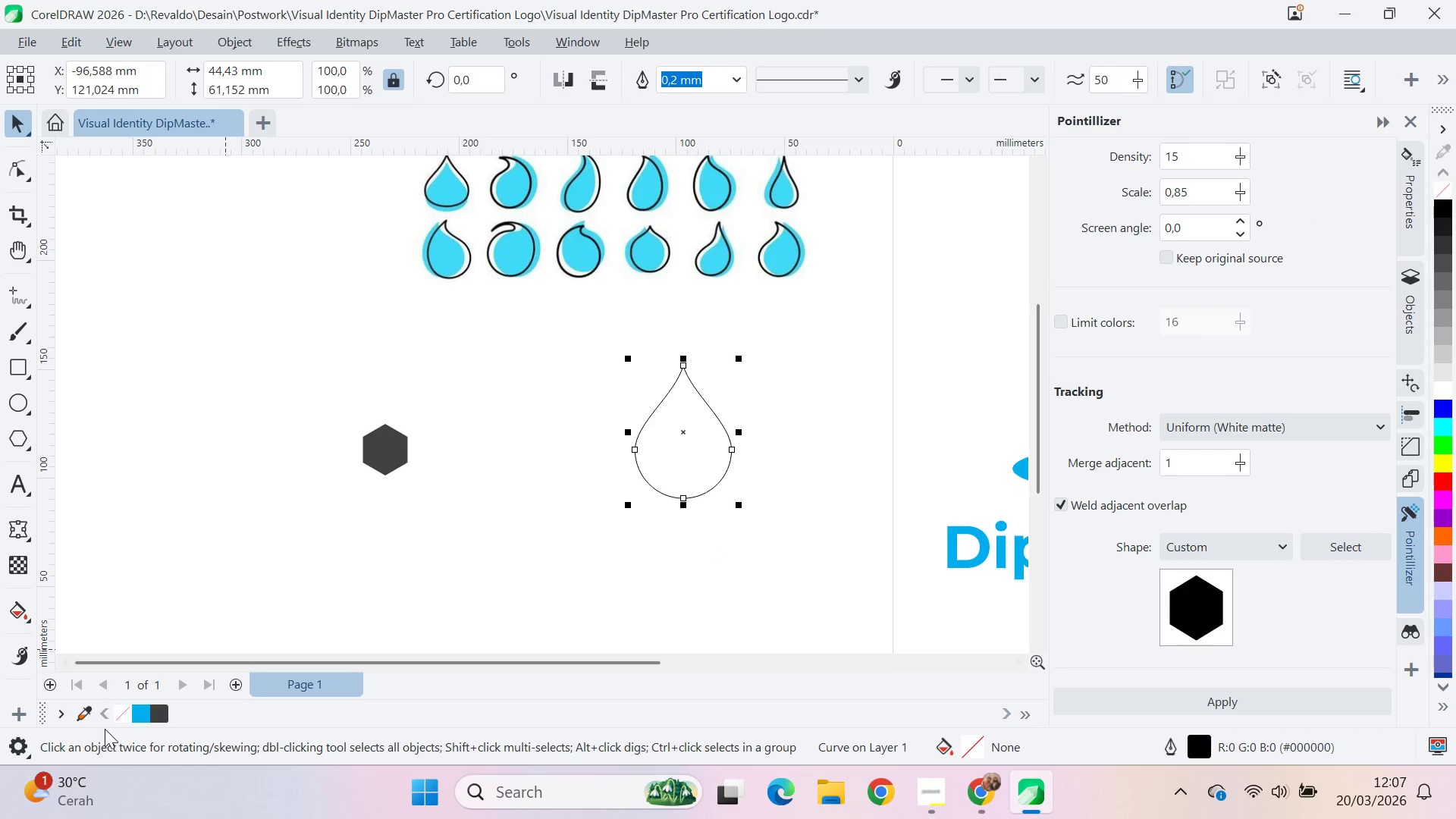 
mouse_move([159, 704])
 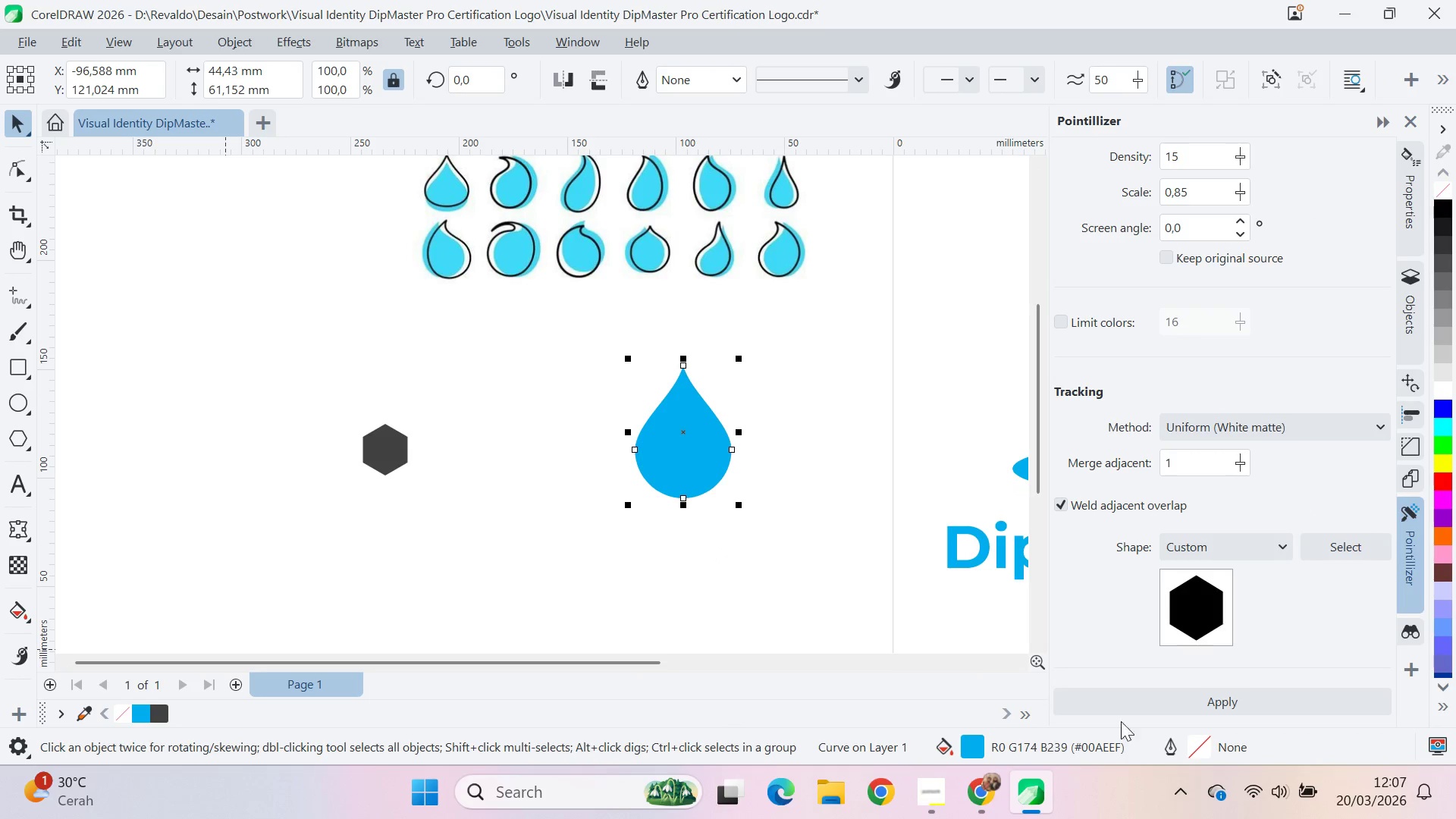 
left_click([1128, 704])
 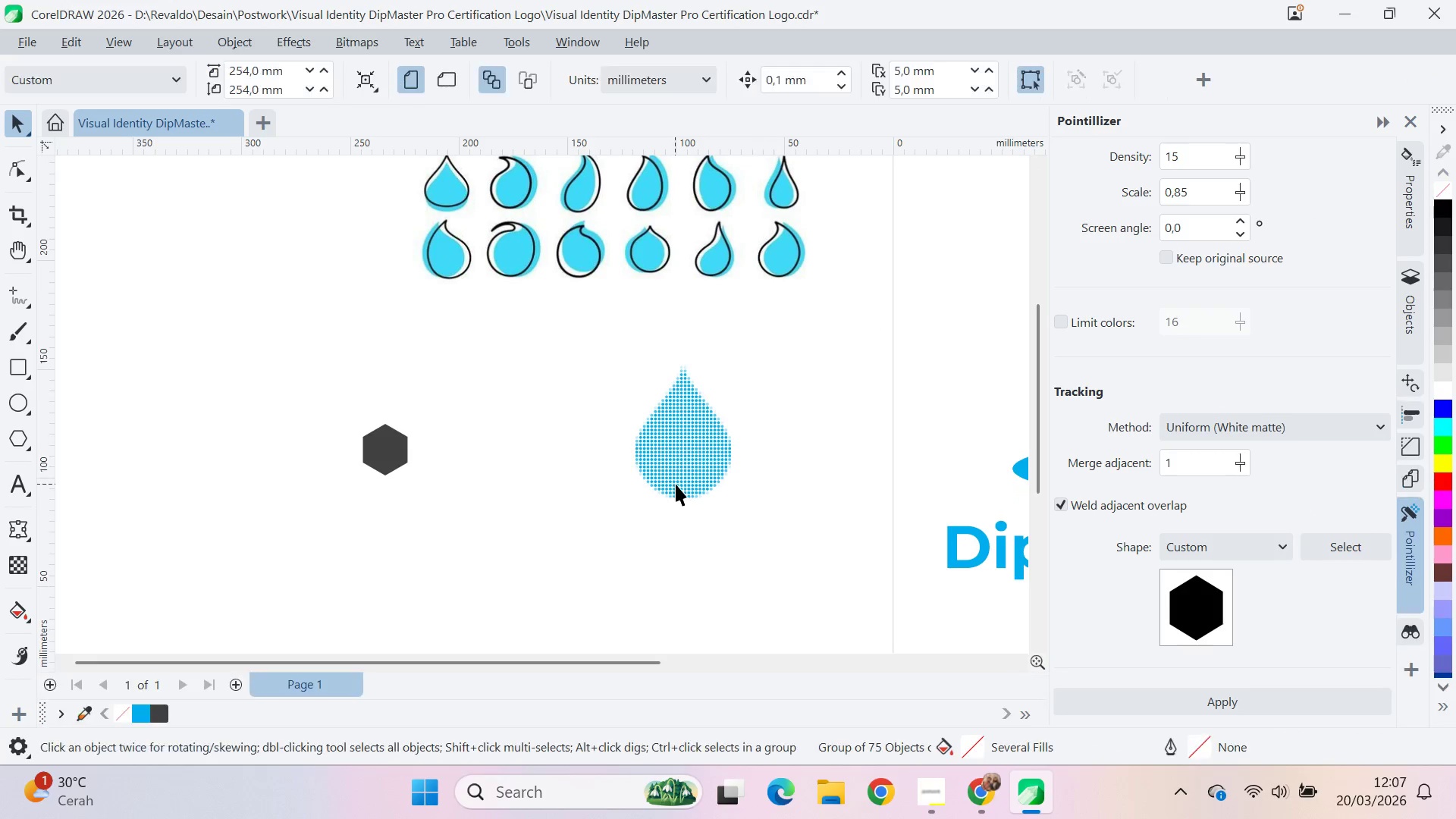 
key(Control+Z)
 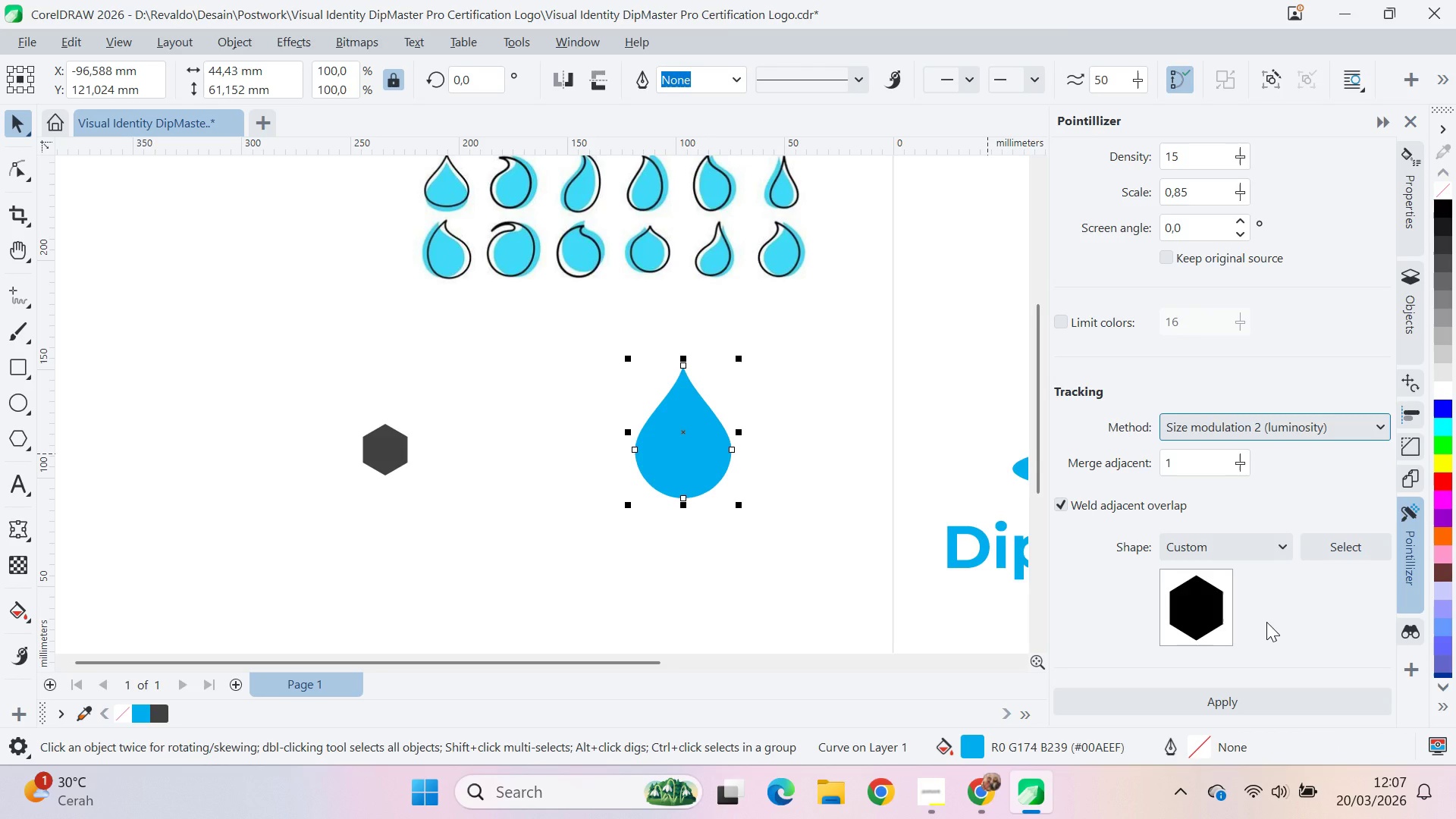 
wait(10.64)
 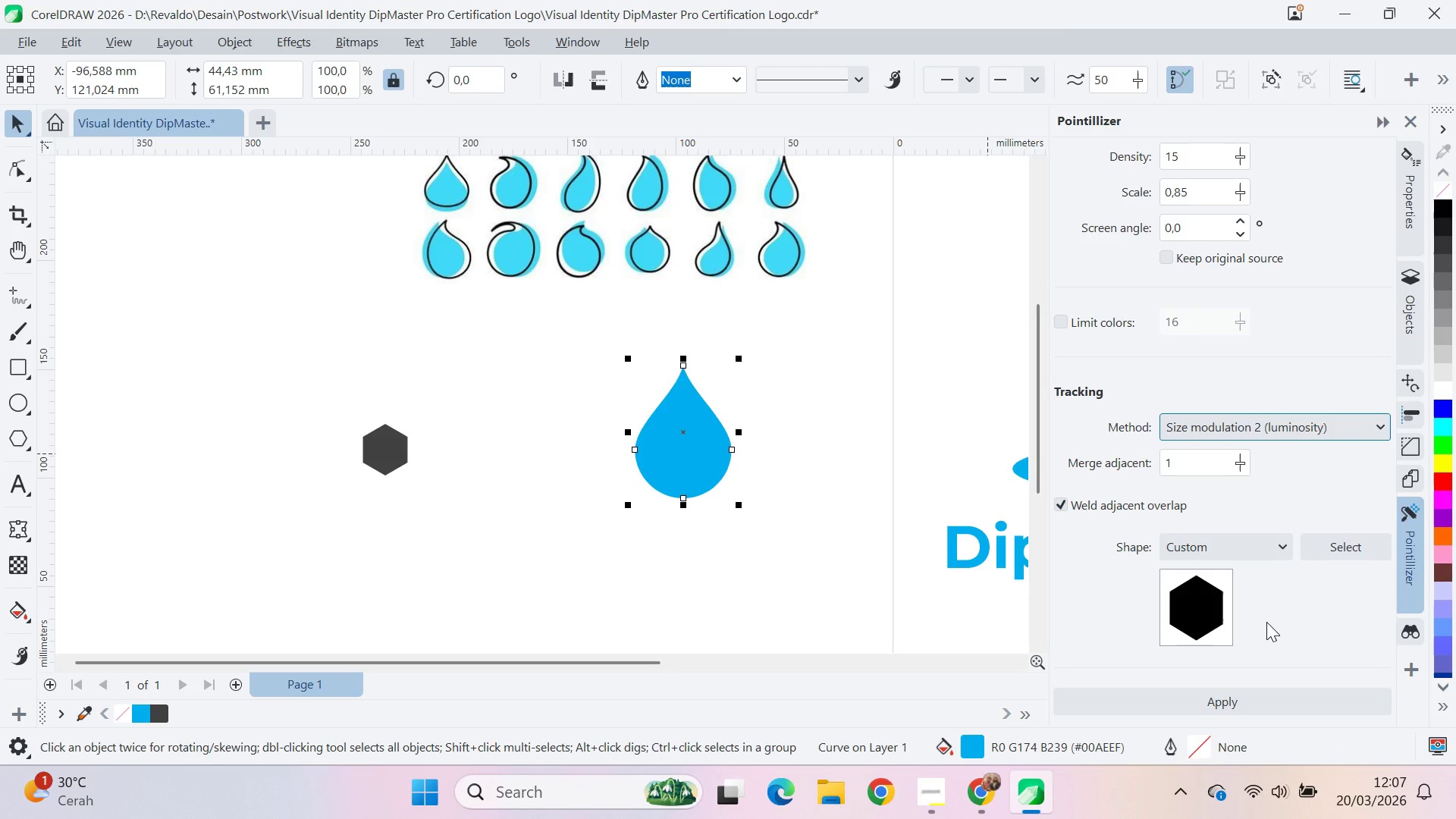 
double_click([720, 455])
 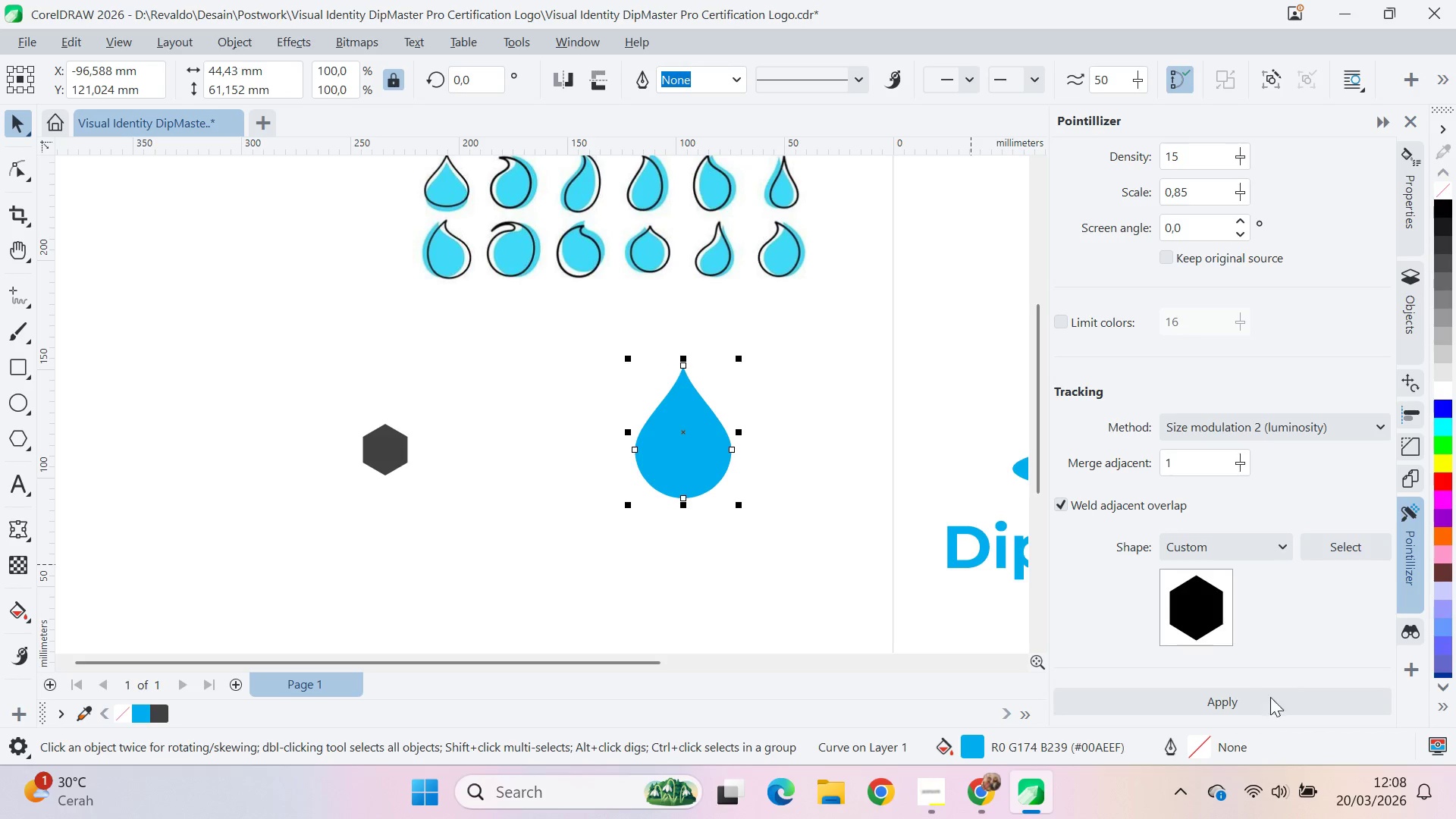 
left_click([1263, 710])
 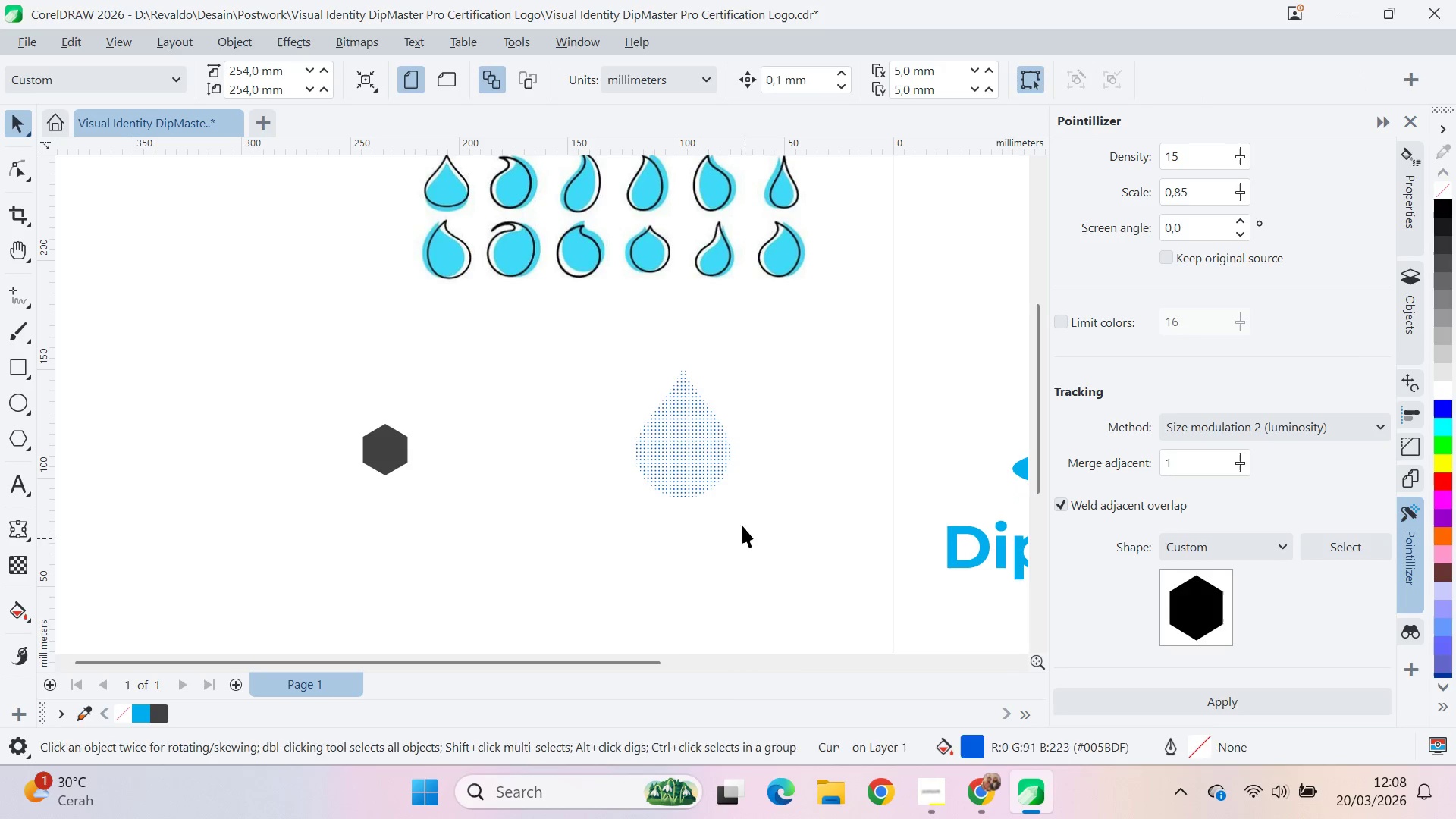 
key(Control+Z)
 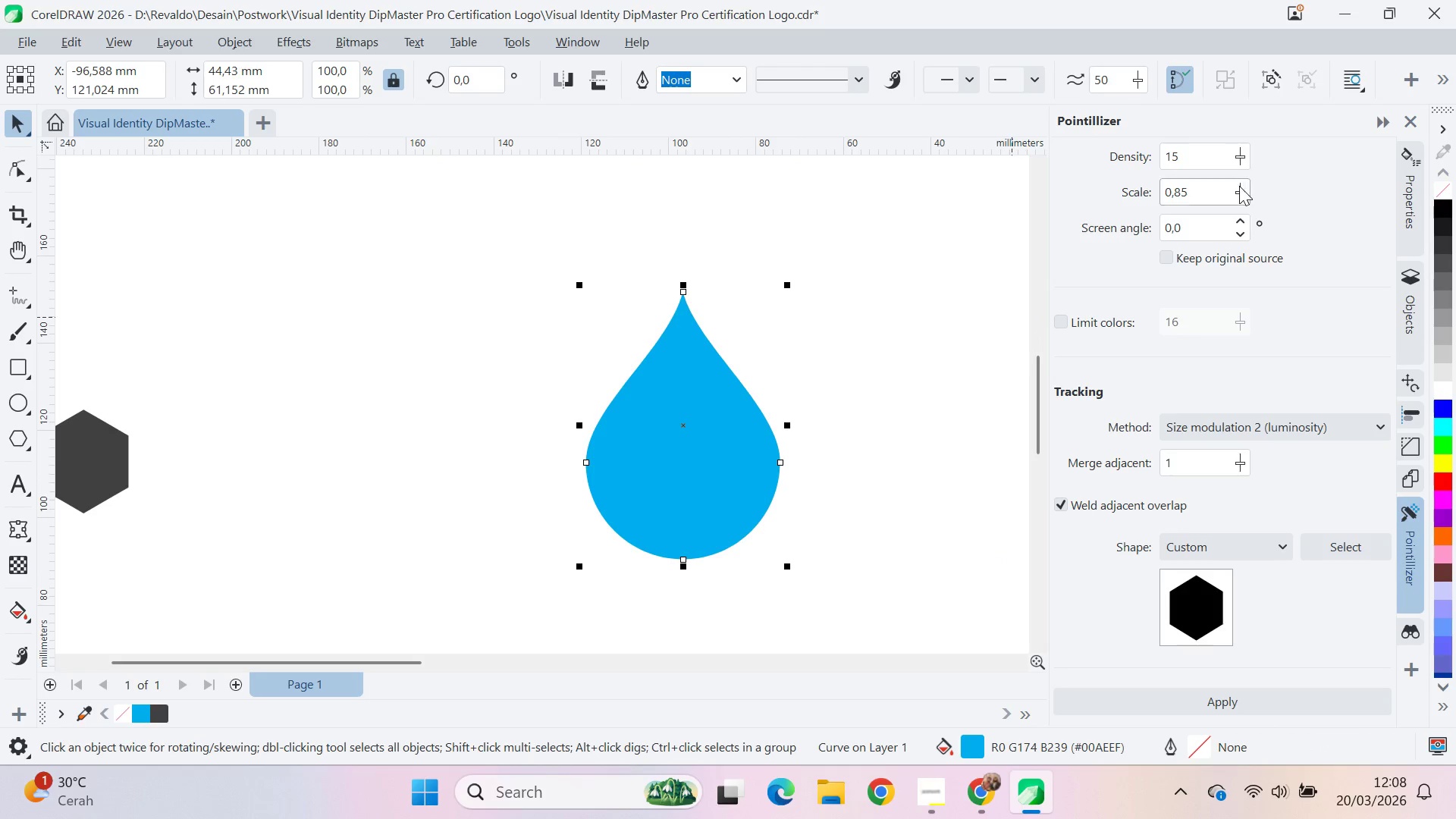 
scroll: coordinate [685, 437], scroll_direction: up, amount: 5.0
 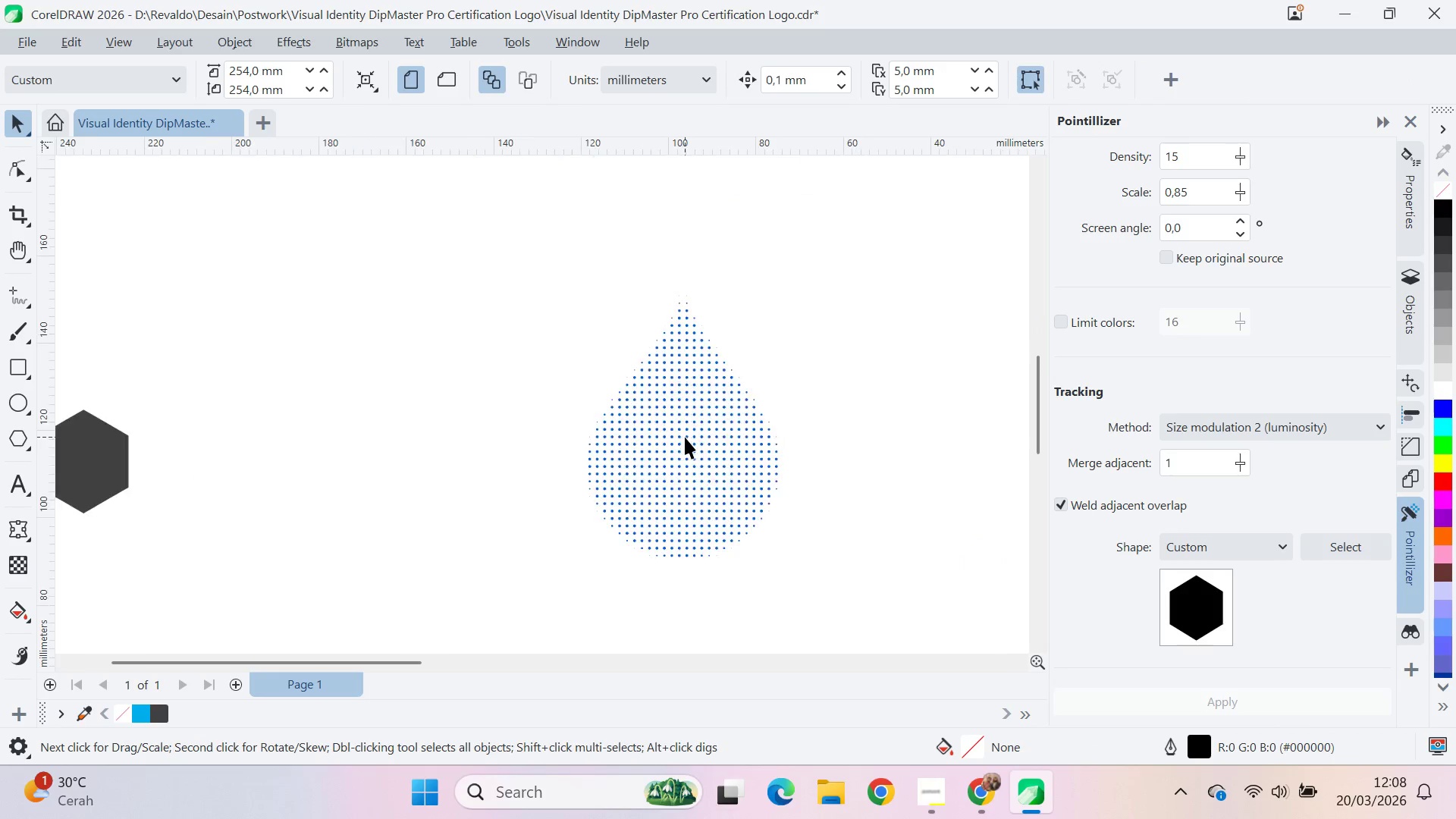 
left_click_drag(start_coordinate=[1241, 193], to_coordinate=[1247, 215])
 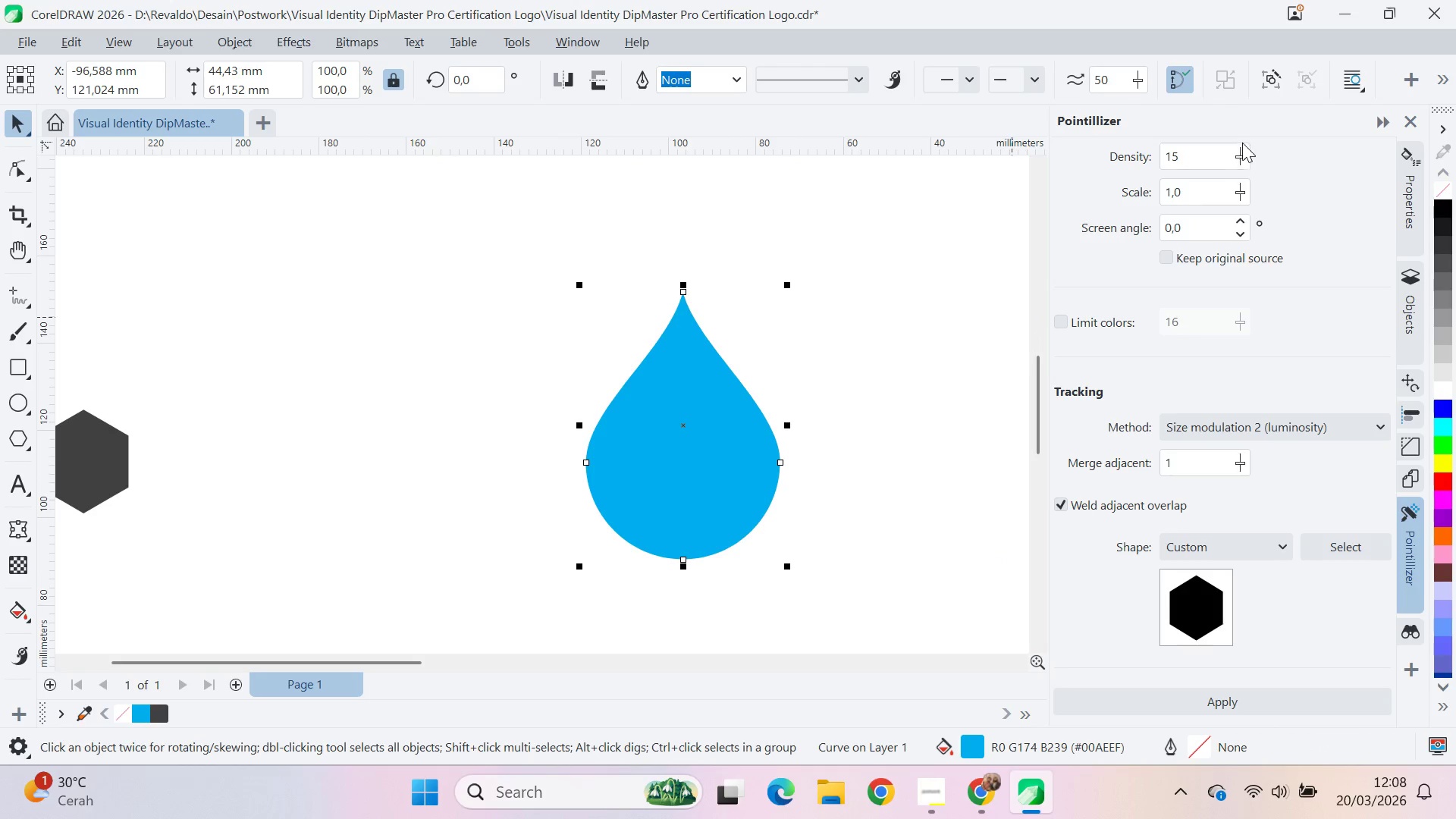 
left_click_drag(start_coordinate=[1240, 156], to_coordinate=[1228, 160])
 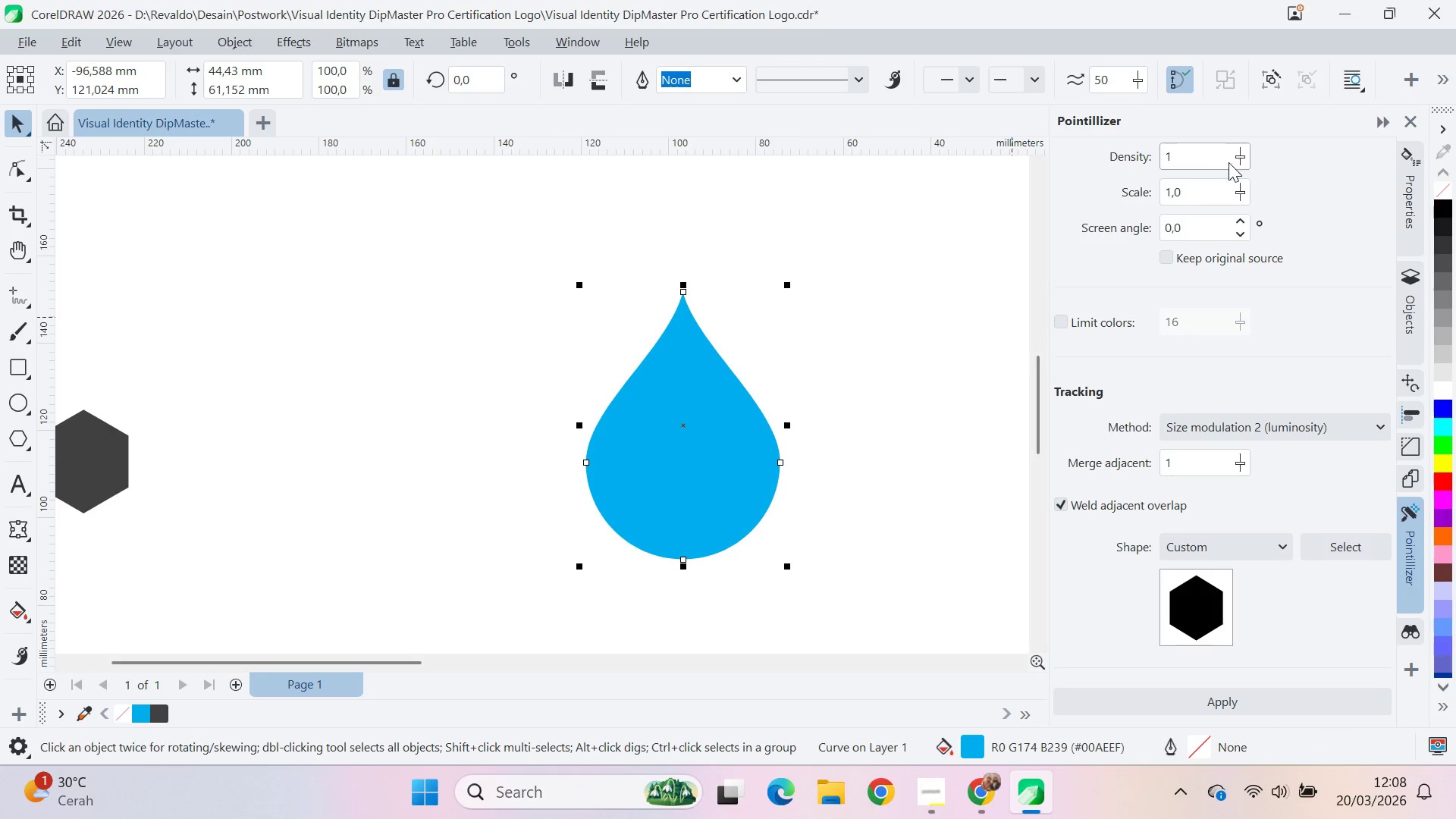 
left_click_drag(start_coordinate=[1228, 162], to_coordinate=[1241, 164])
 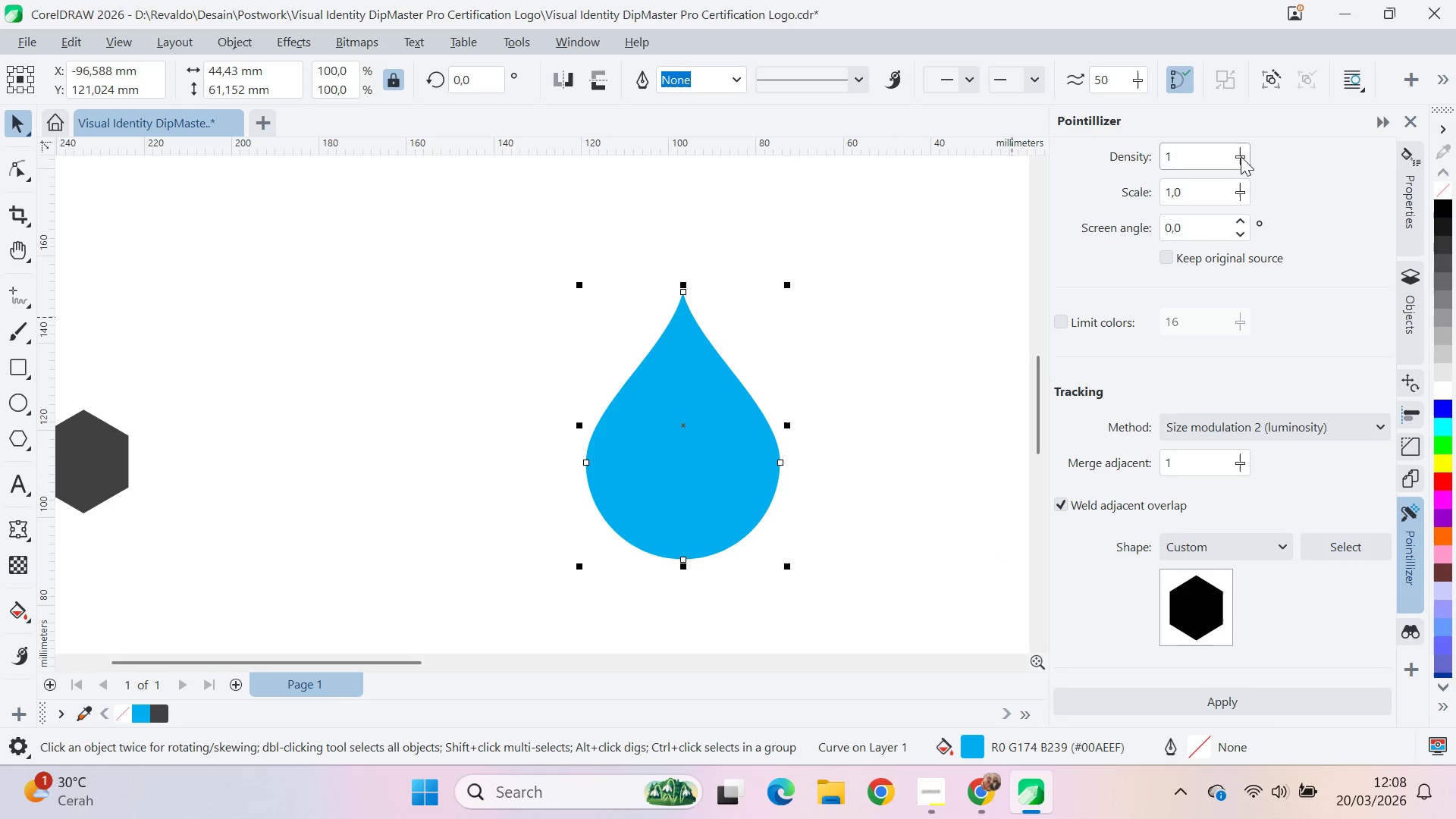 
left_click_drag(start_coordinate=[1241, 155], to_coordinate=[1247, 162])
 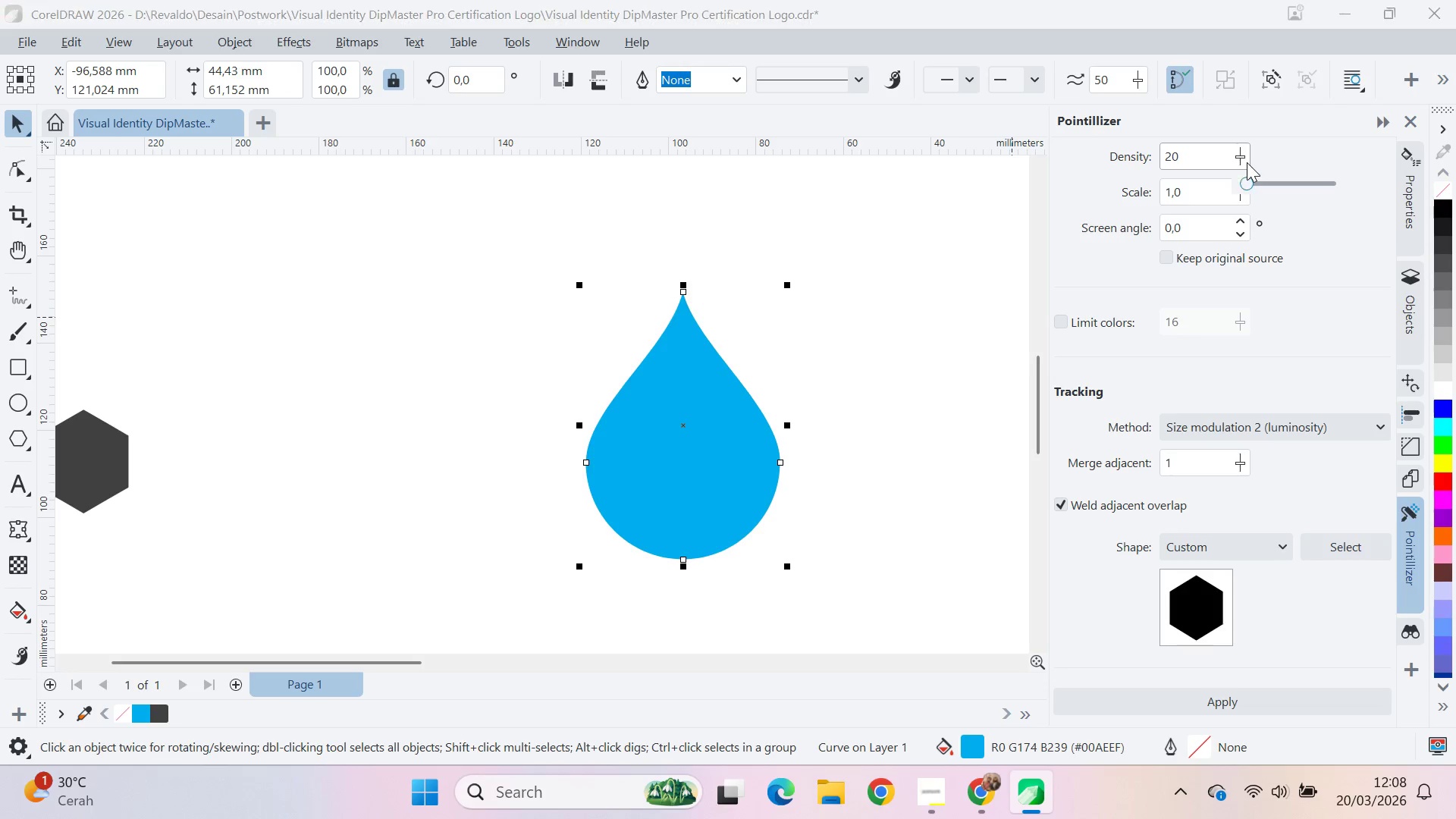 
left_click([1247, 162])
 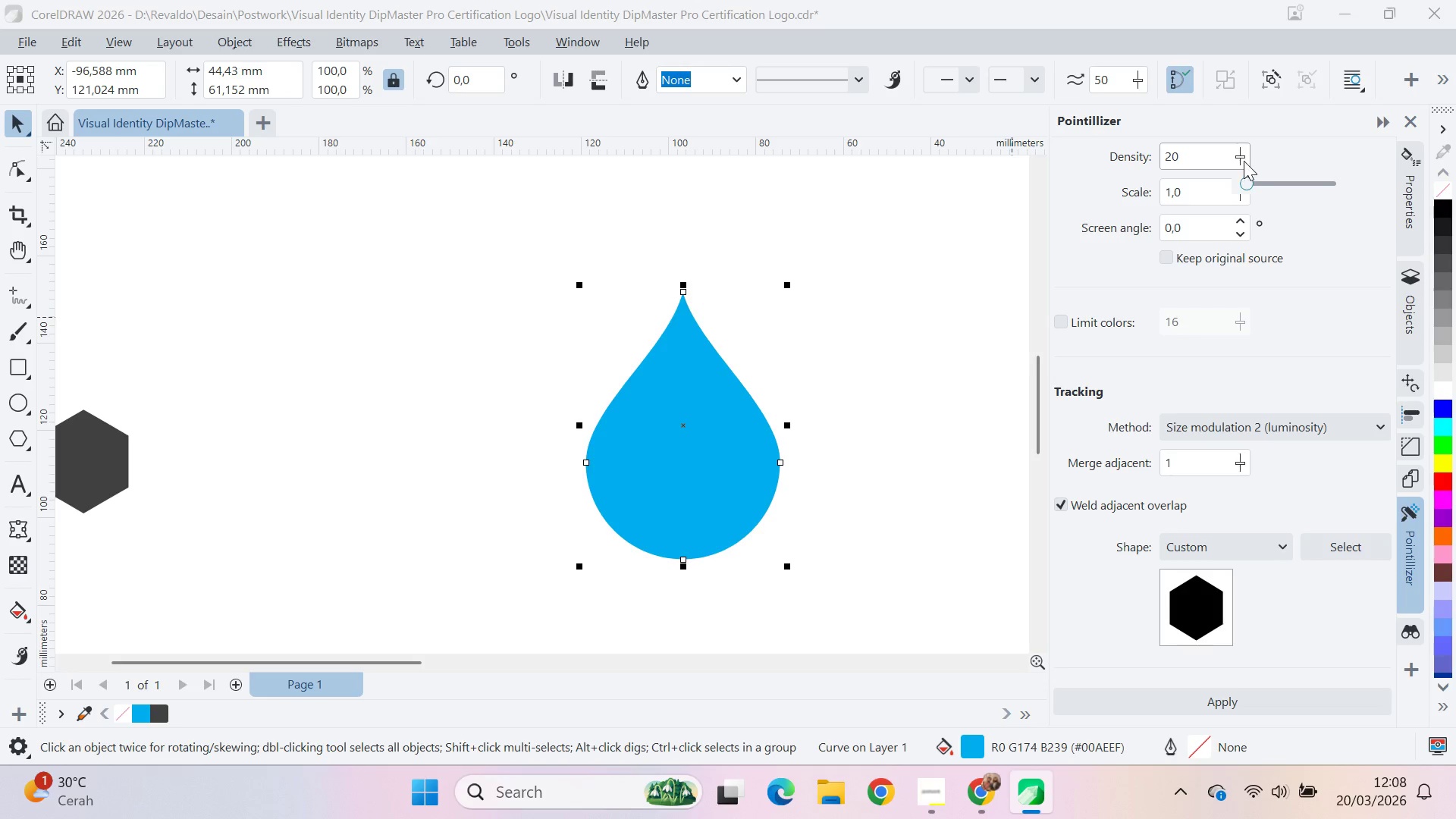 
left_click_drag(start_coordinate=[1244, 160], to_coordinate=[1240, 160])
 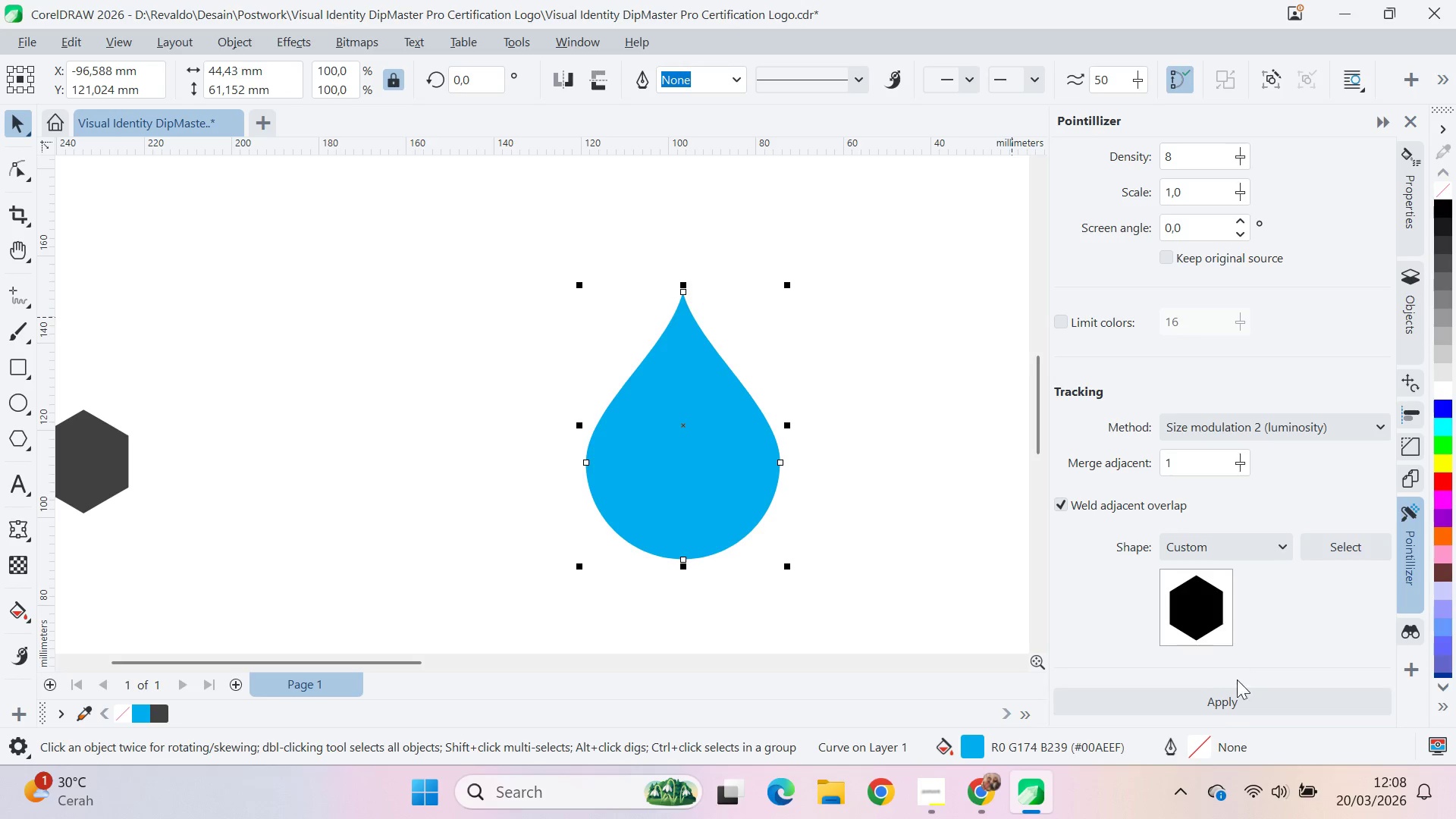 
left_click([1241, 710])
 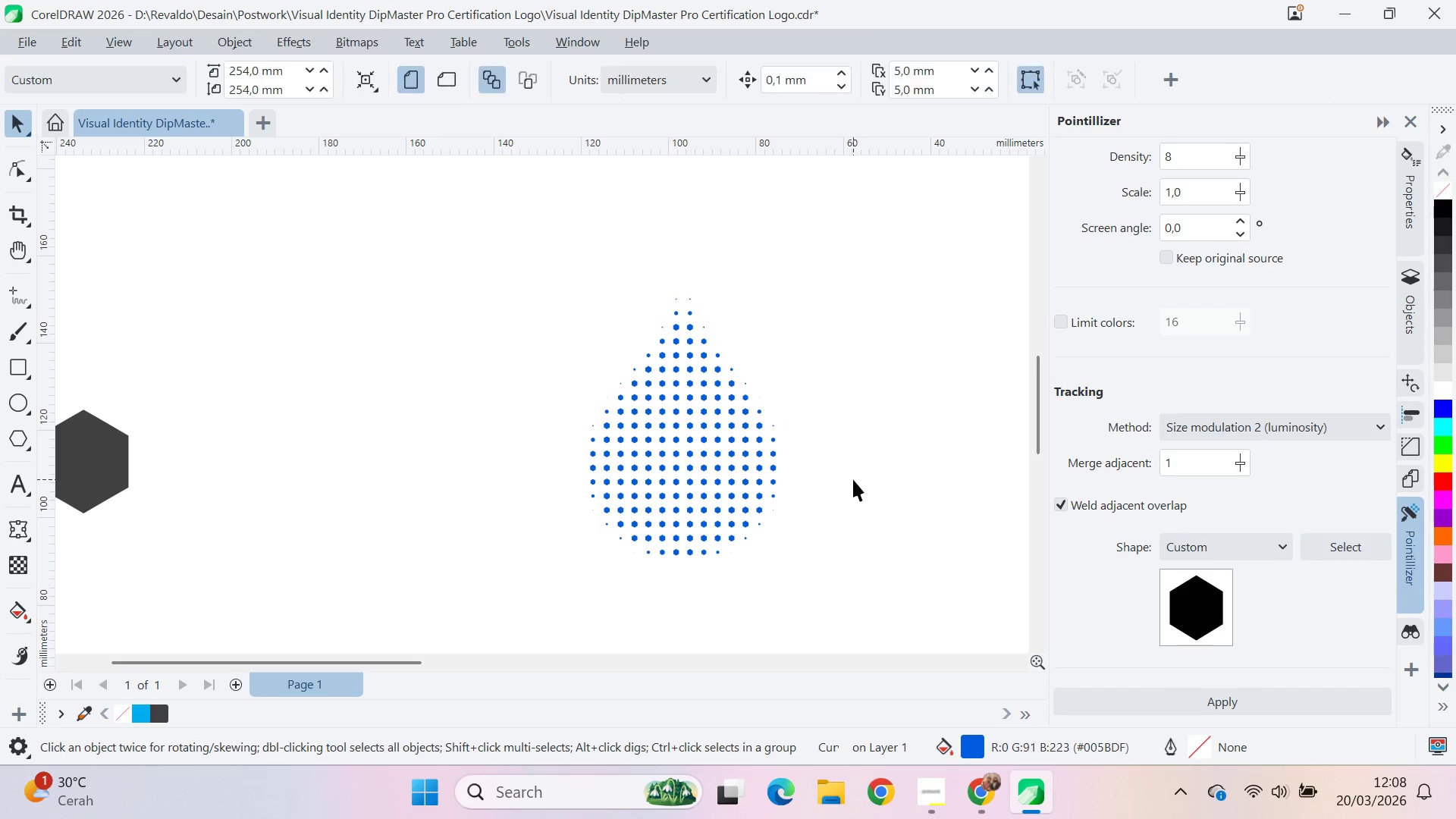 
key(Control+ControlLeft)
 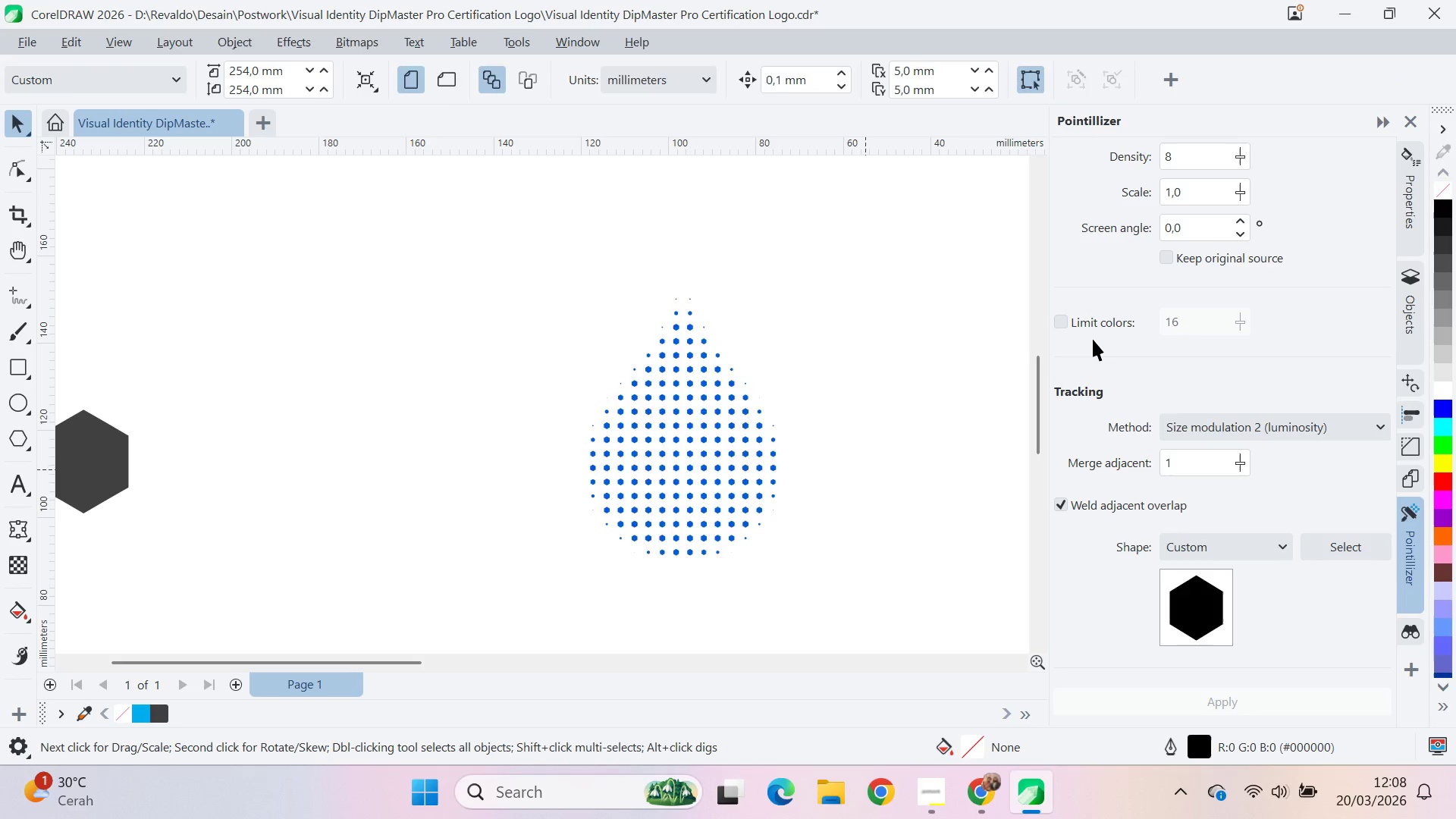 
key(Control+Z)
 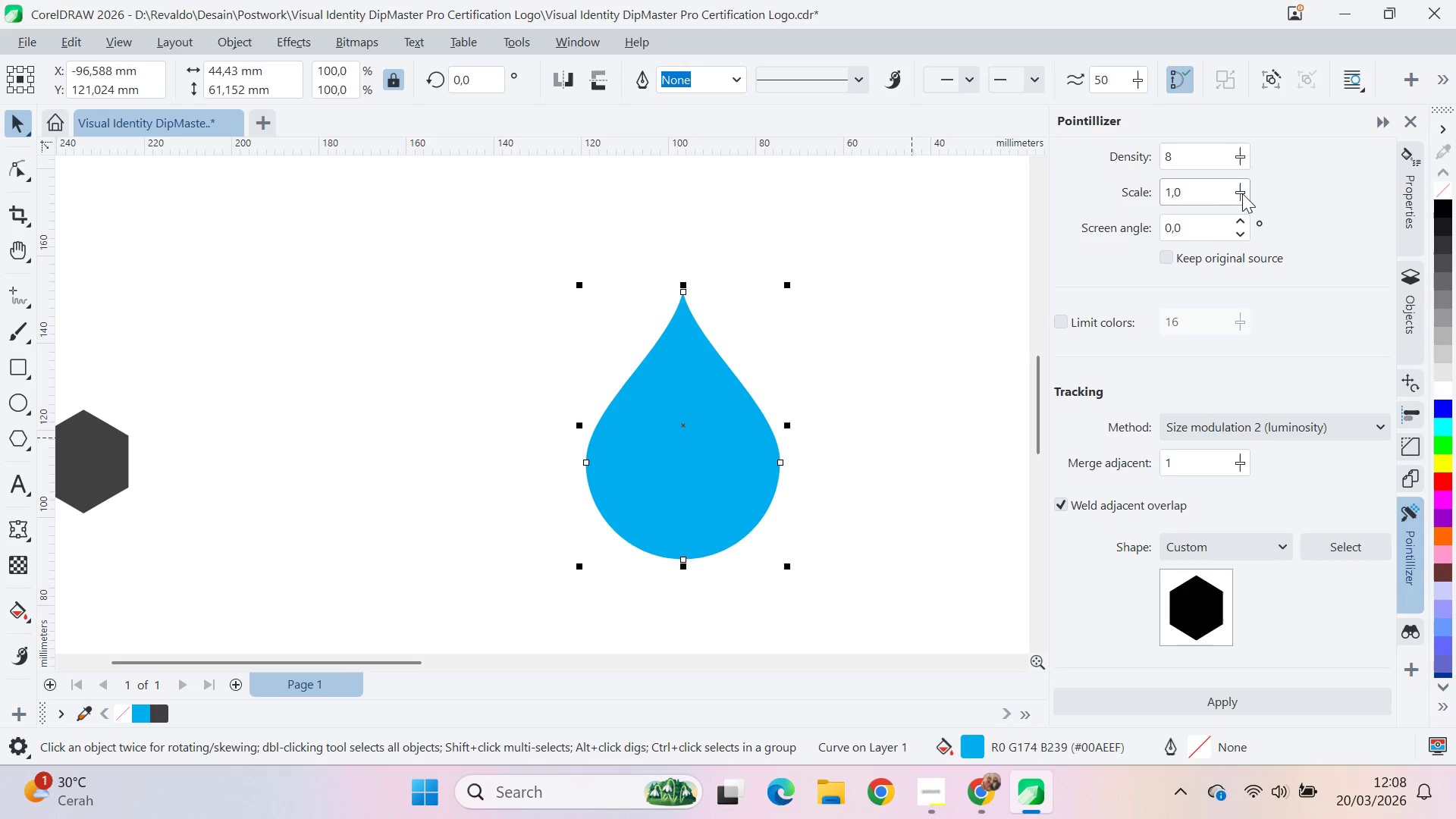 
left_click_drag(start_coordinate=[1242, 193], to_coordinate=[1253, 202])
 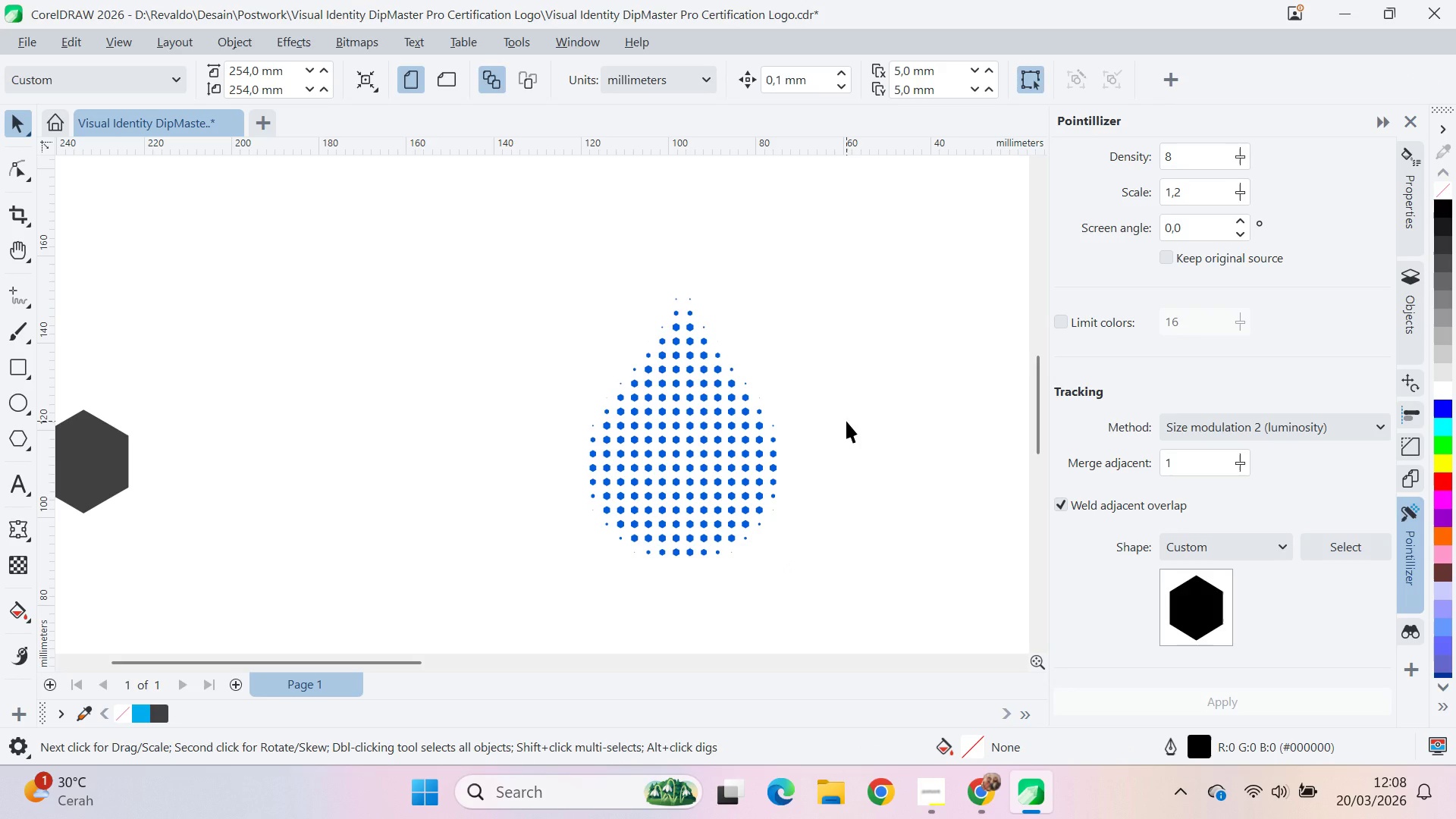 
wait(44.64)
 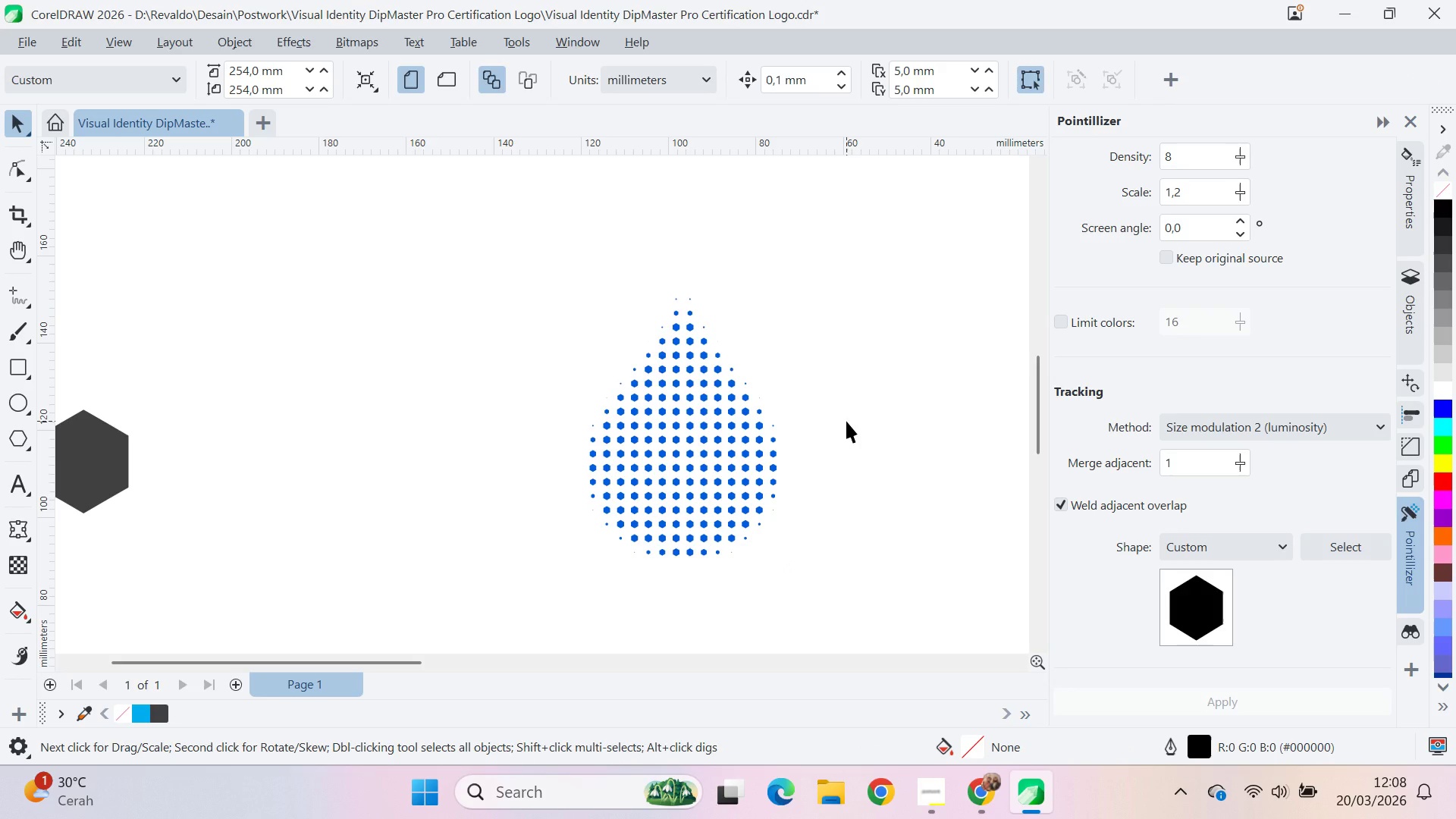 
scroll: coordinate [710, 452], scroll_direction: down, amount: 4.0
 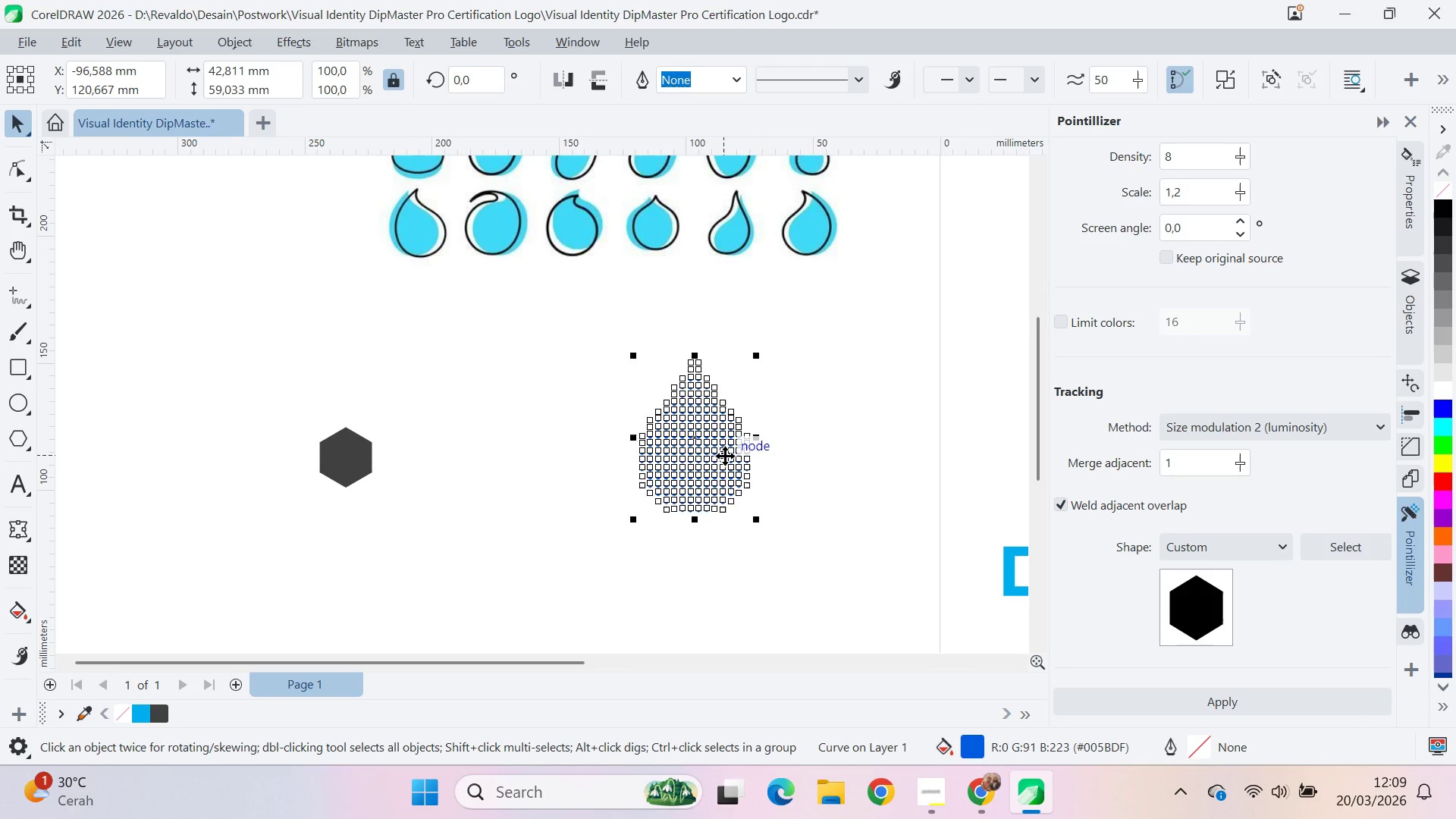 
key(Control+Z)
 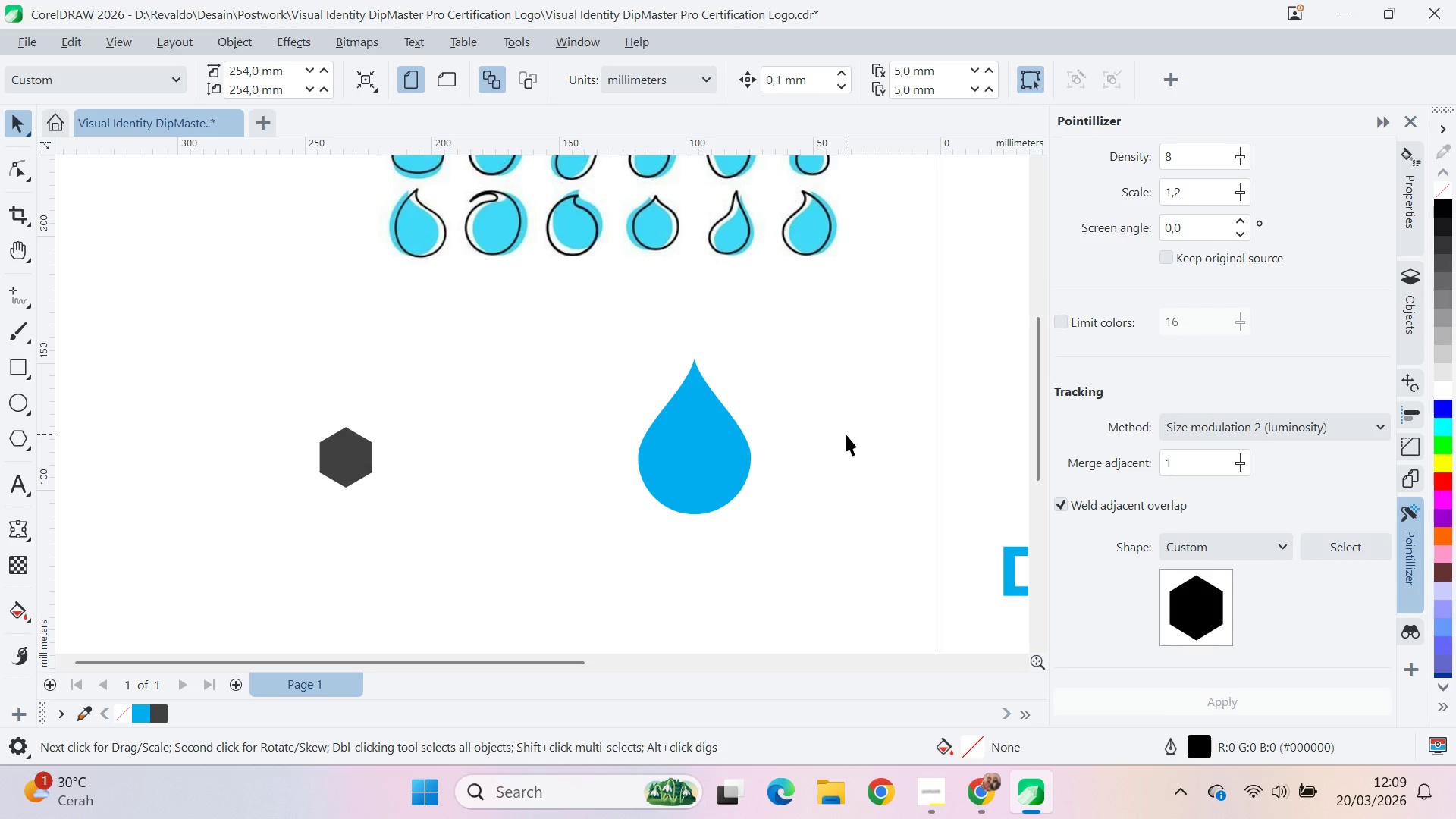 
key(Q)
 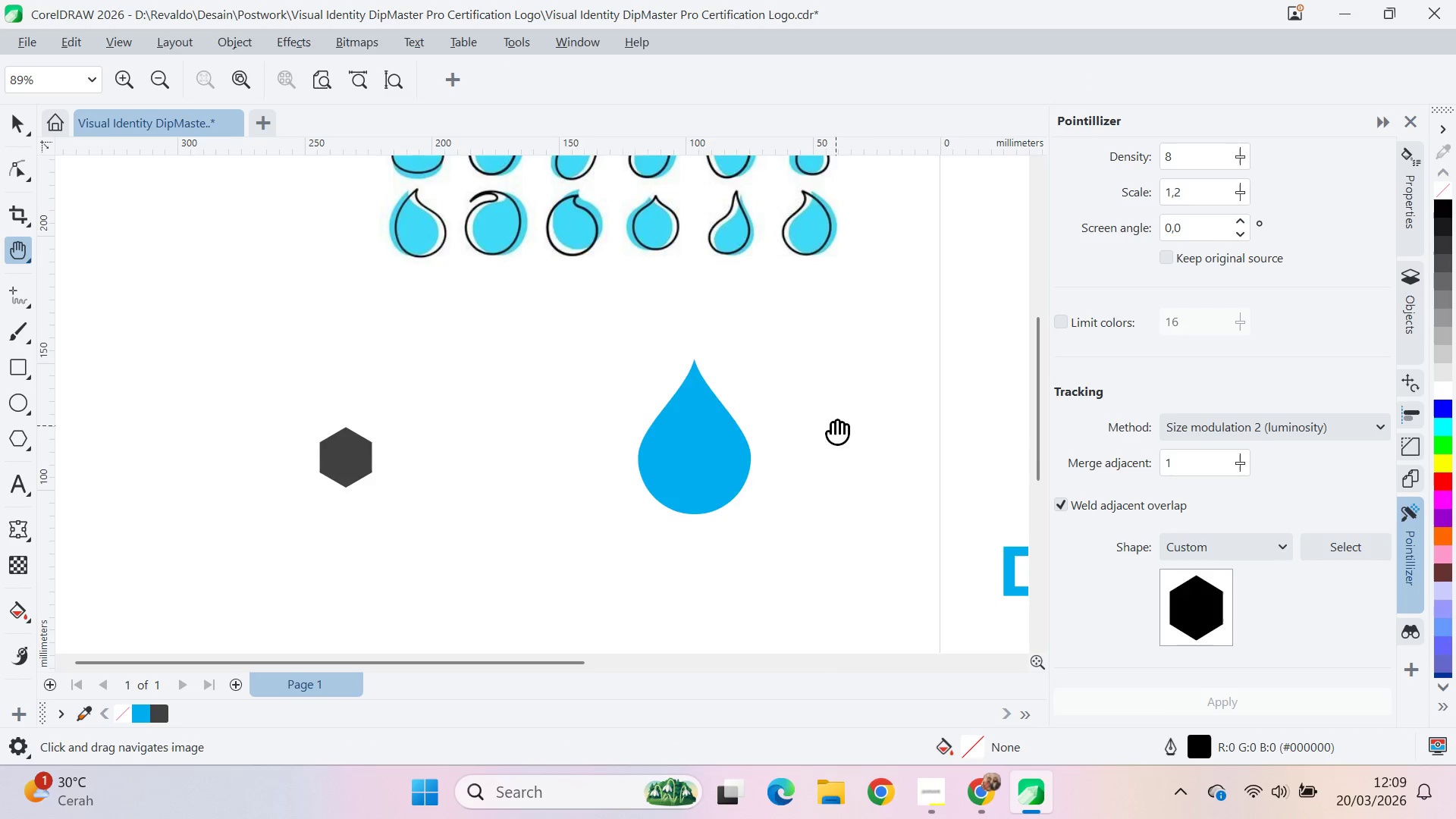 
left_click_drag(start_coordinate=[811, 418], to_coordinate=[643, 385])
 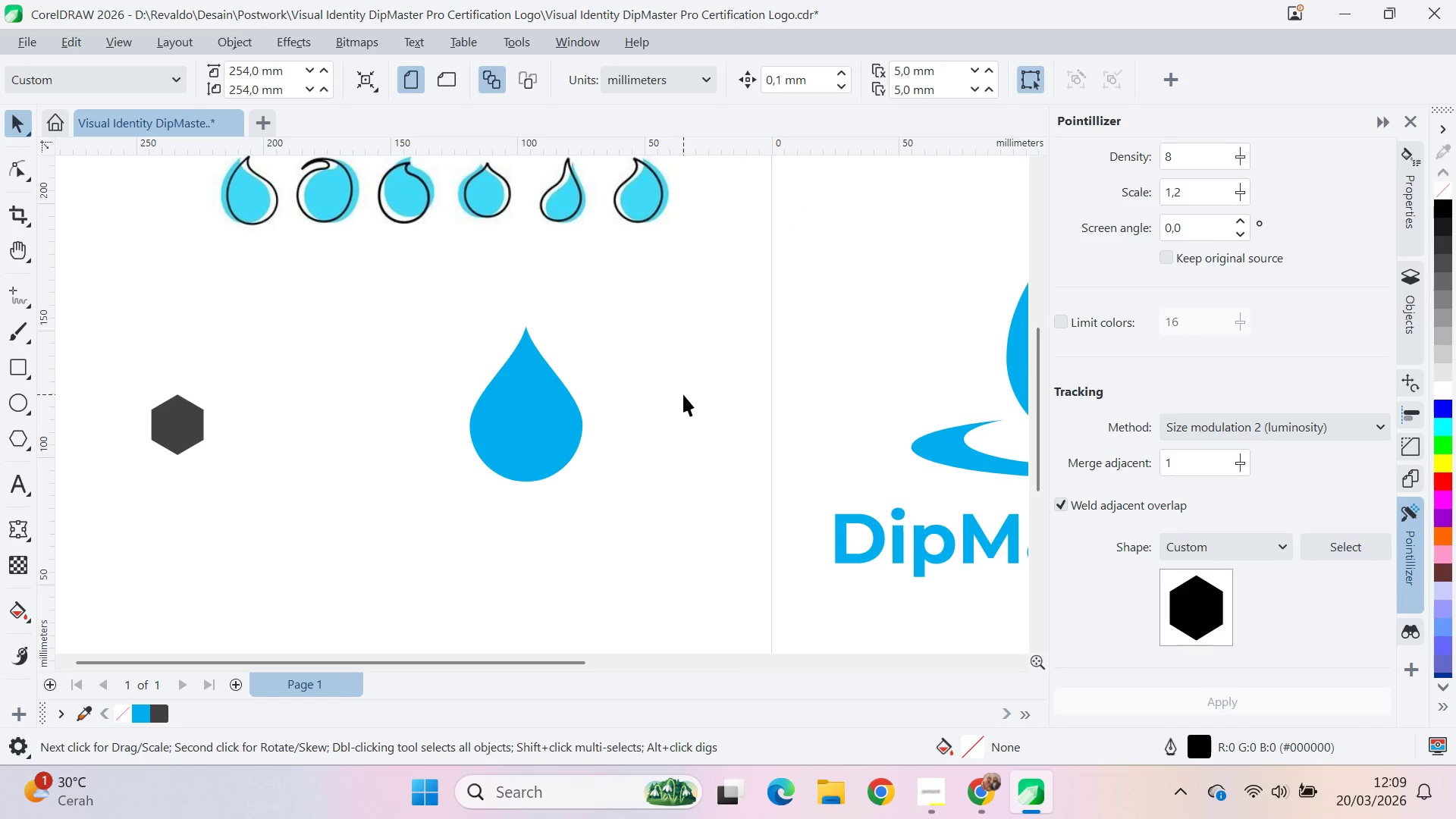 
key(V)
 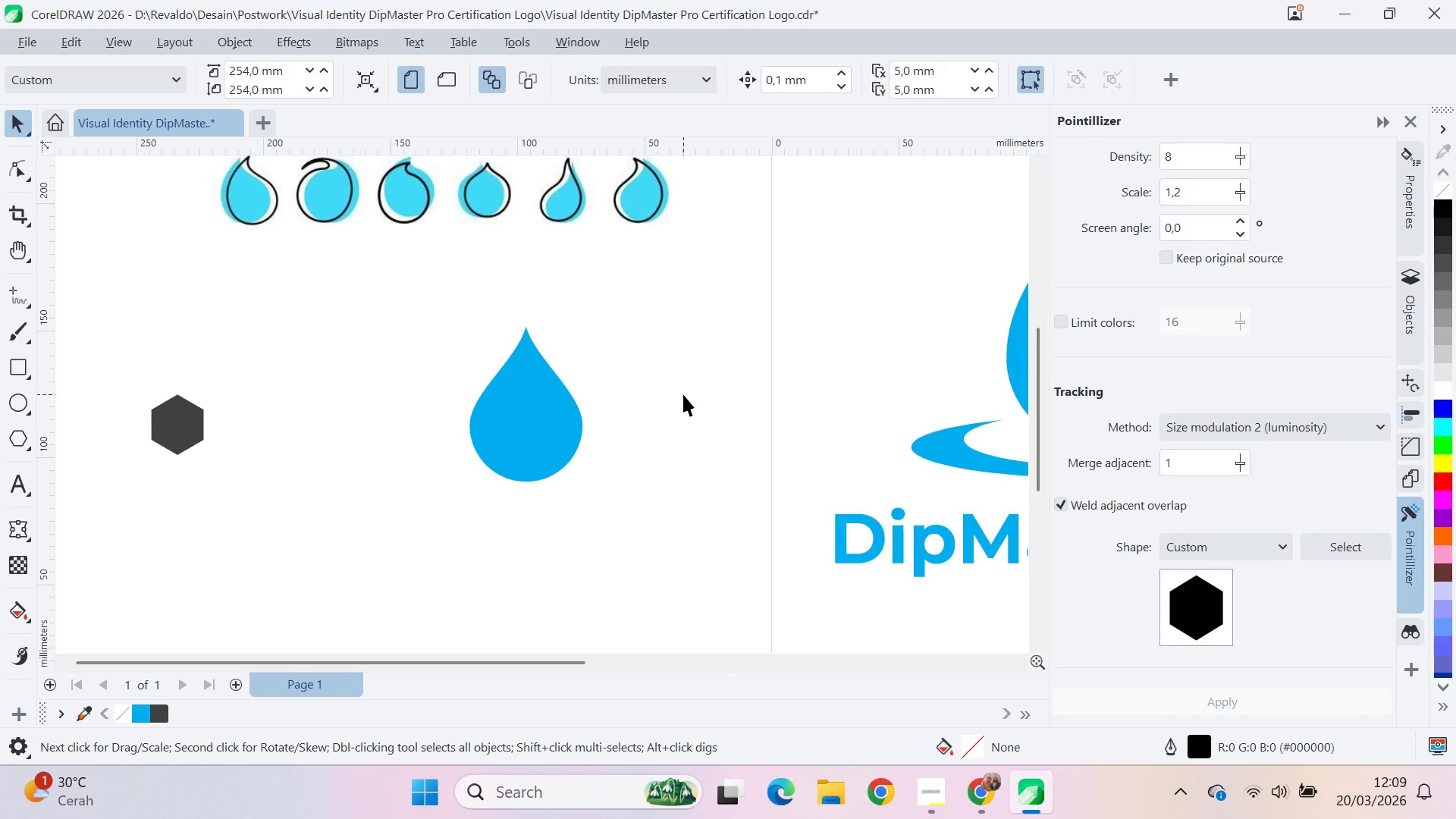 
wait(12.19)
 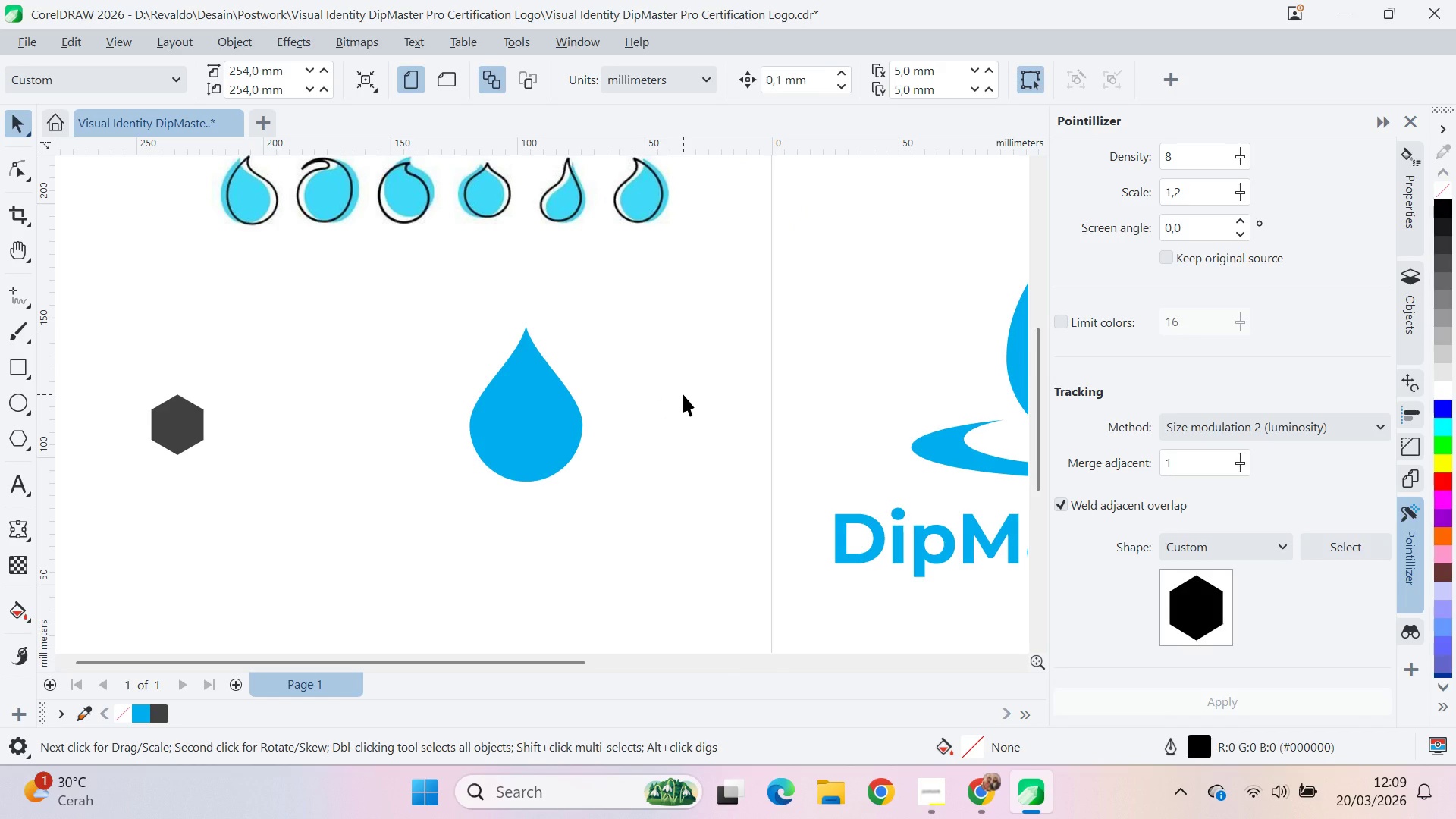 
key(Q)
 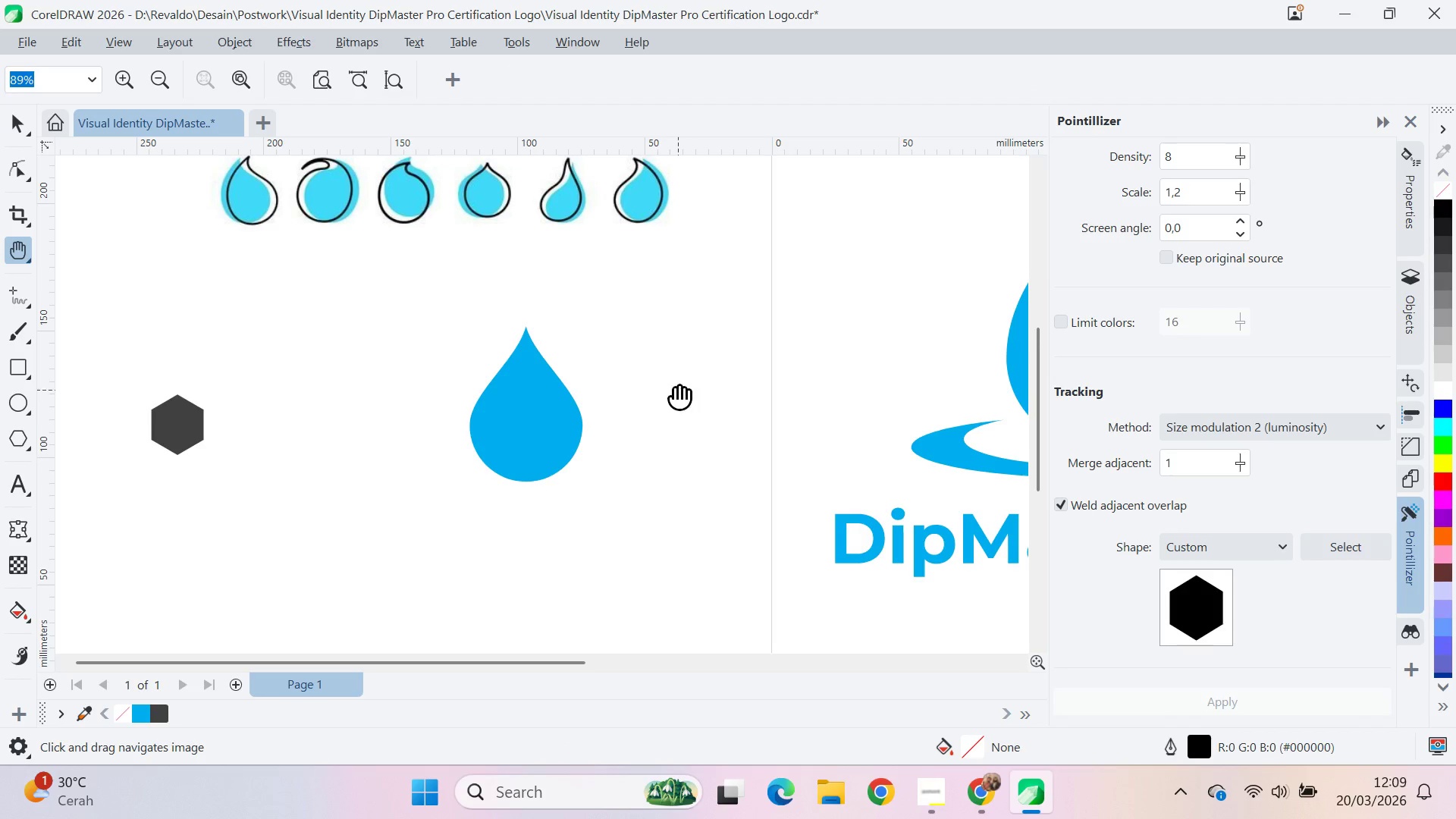 
left_click_drag(start_coordinate=[675, 389], to_coordinate=[631, 400])
 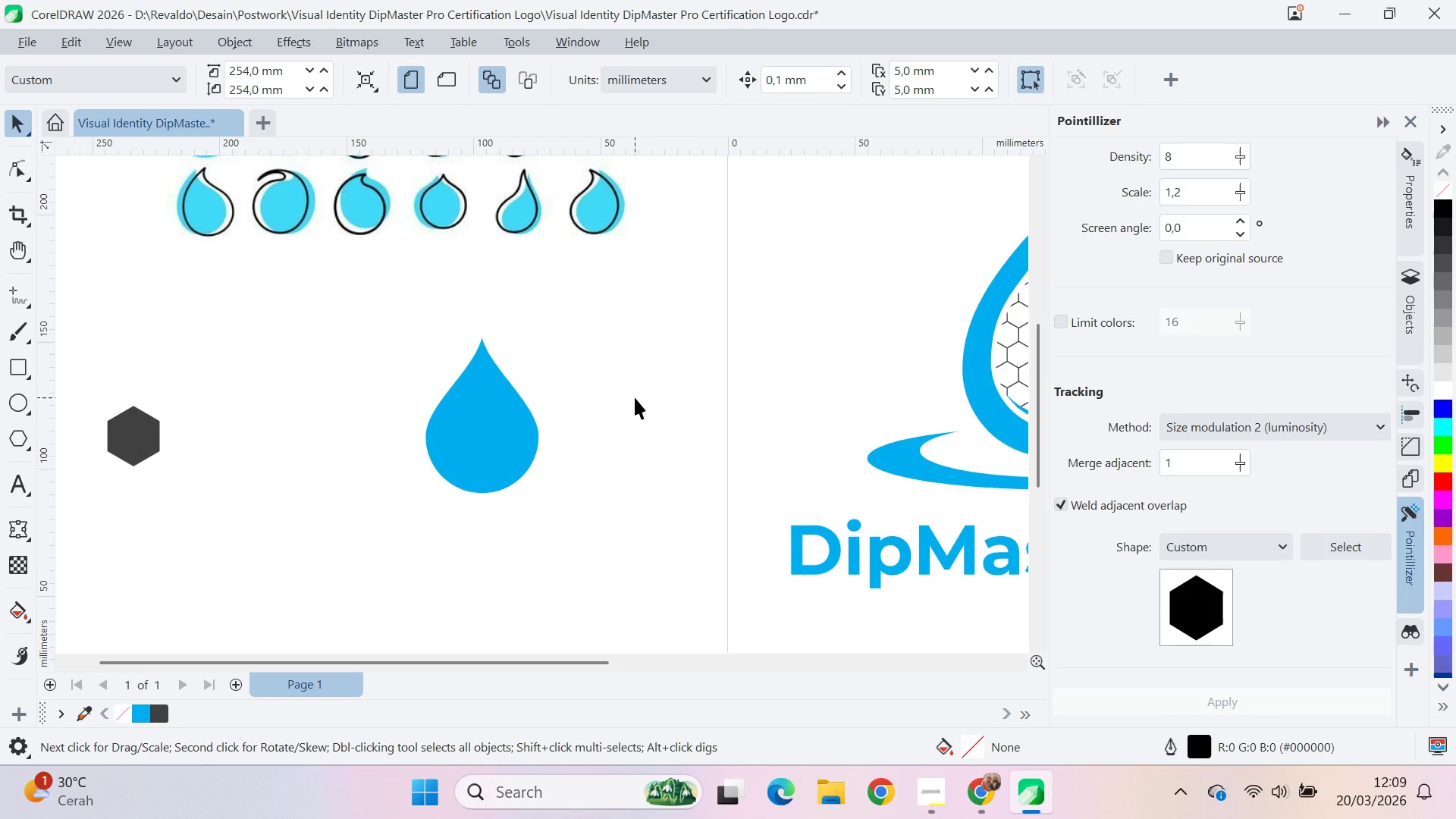 
key(V)
 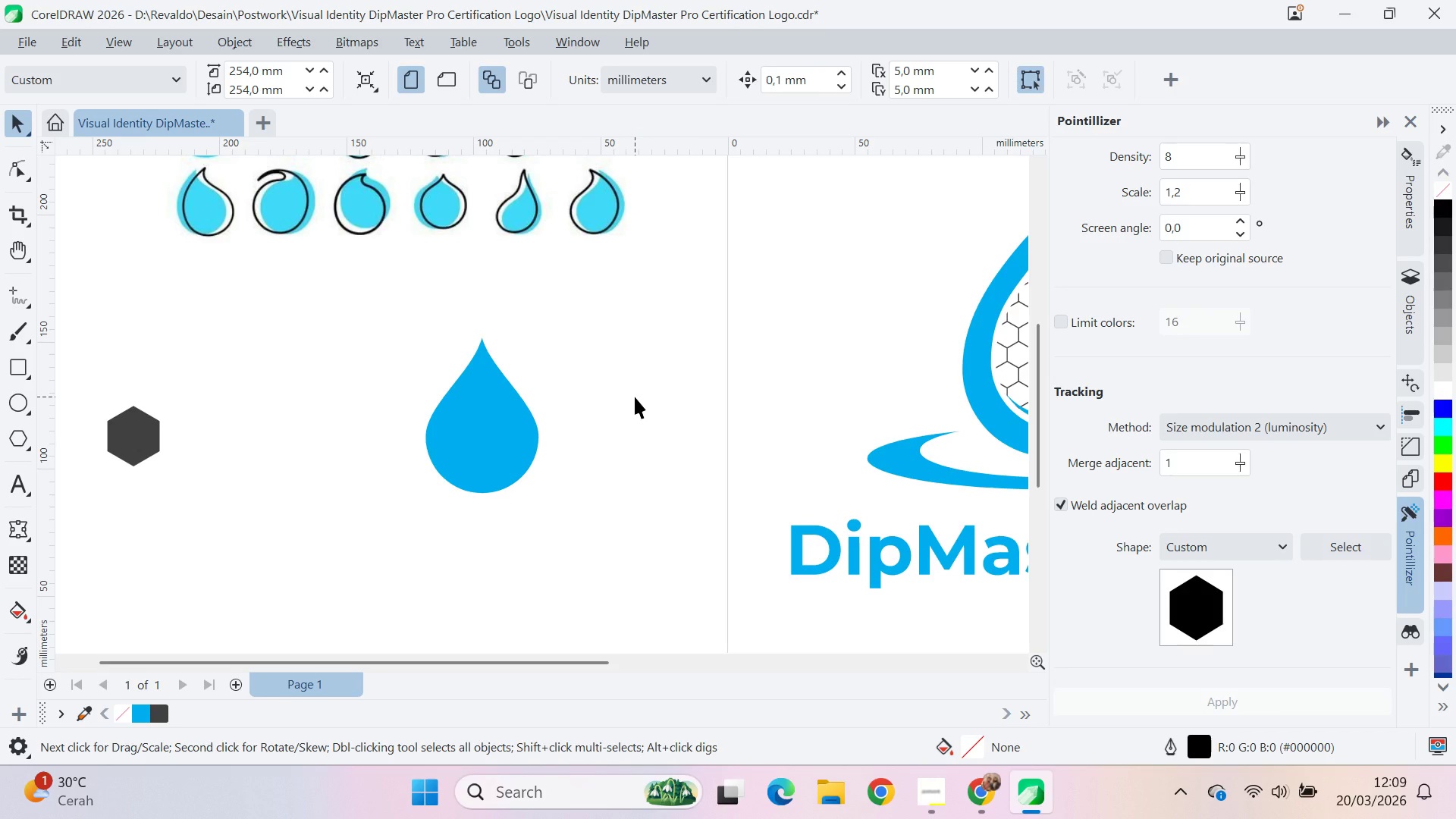 
wait(13.58)
 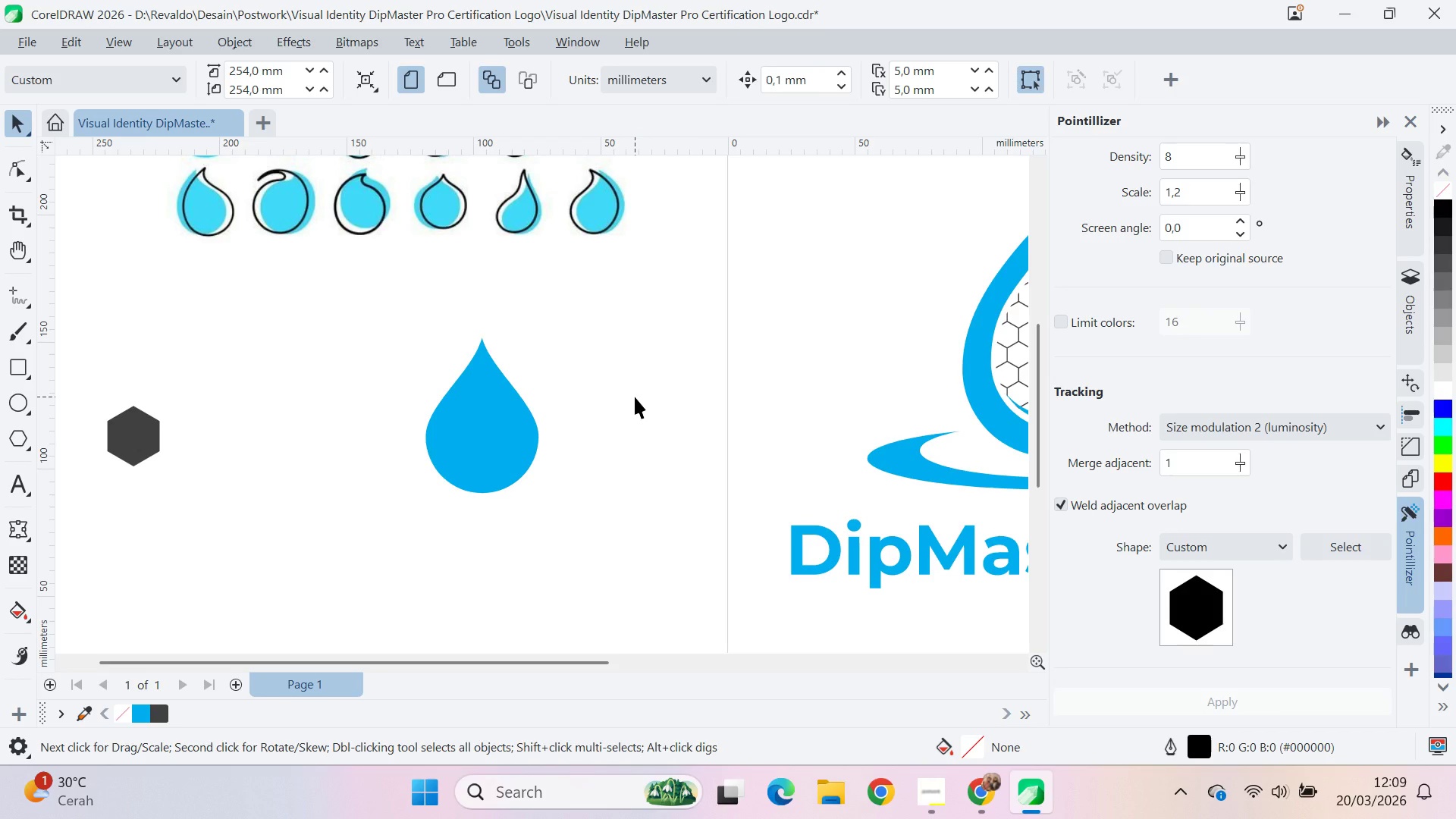 
key(Q)
 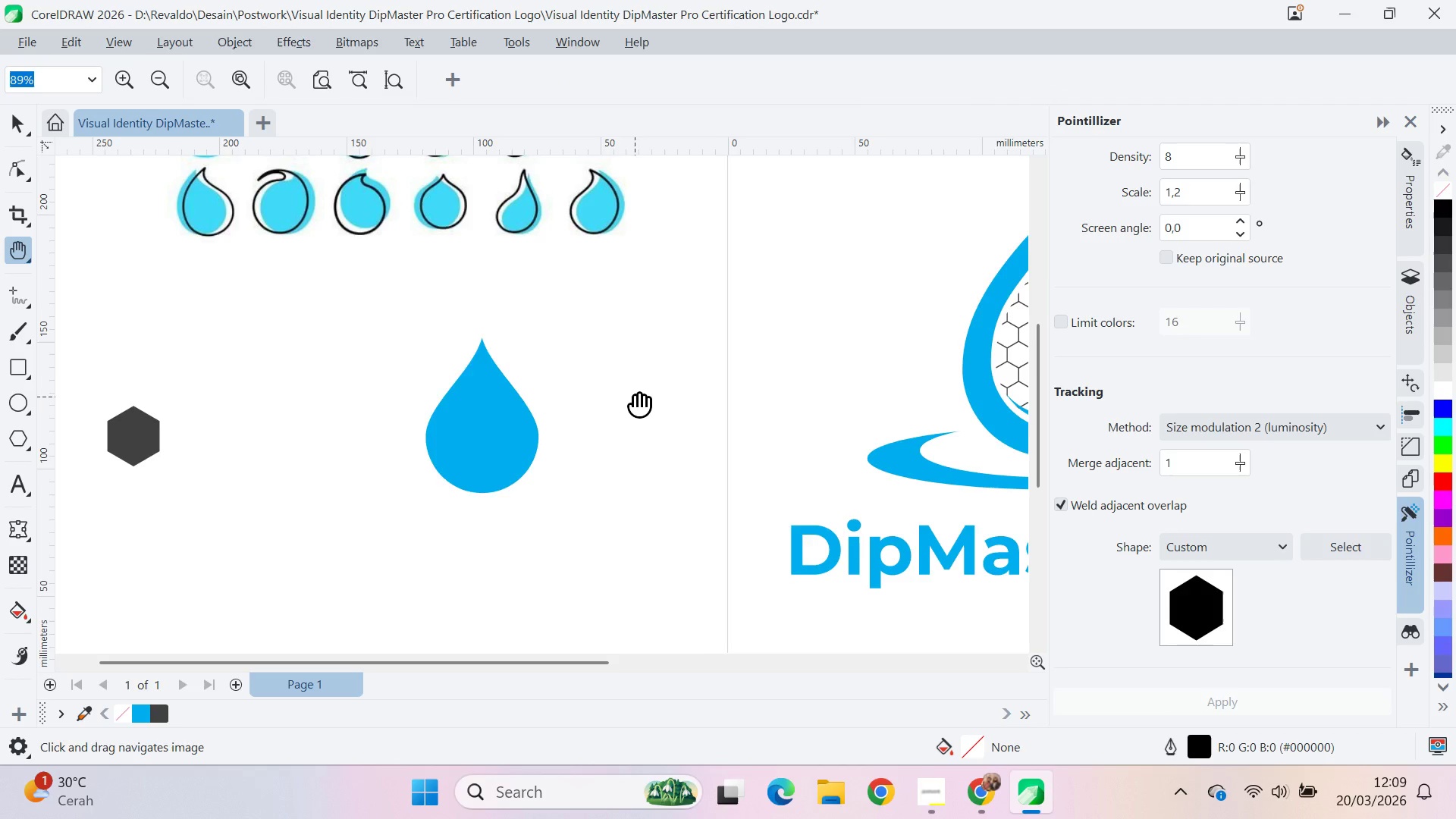 
left_click_drag(start_coordinate=[635, 397], to_coordinate=[607, 398])
 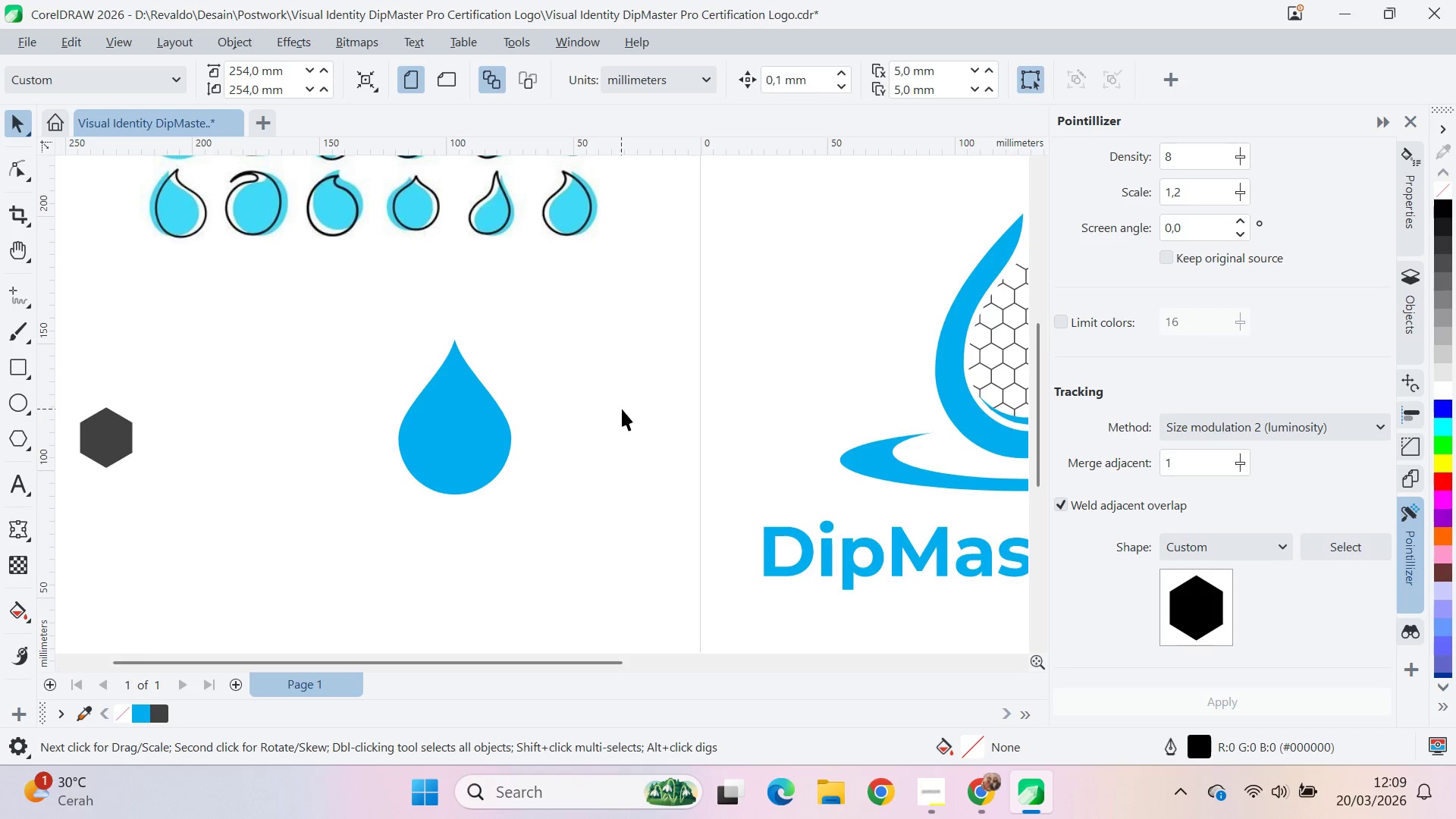 
double_click([607, 398])
 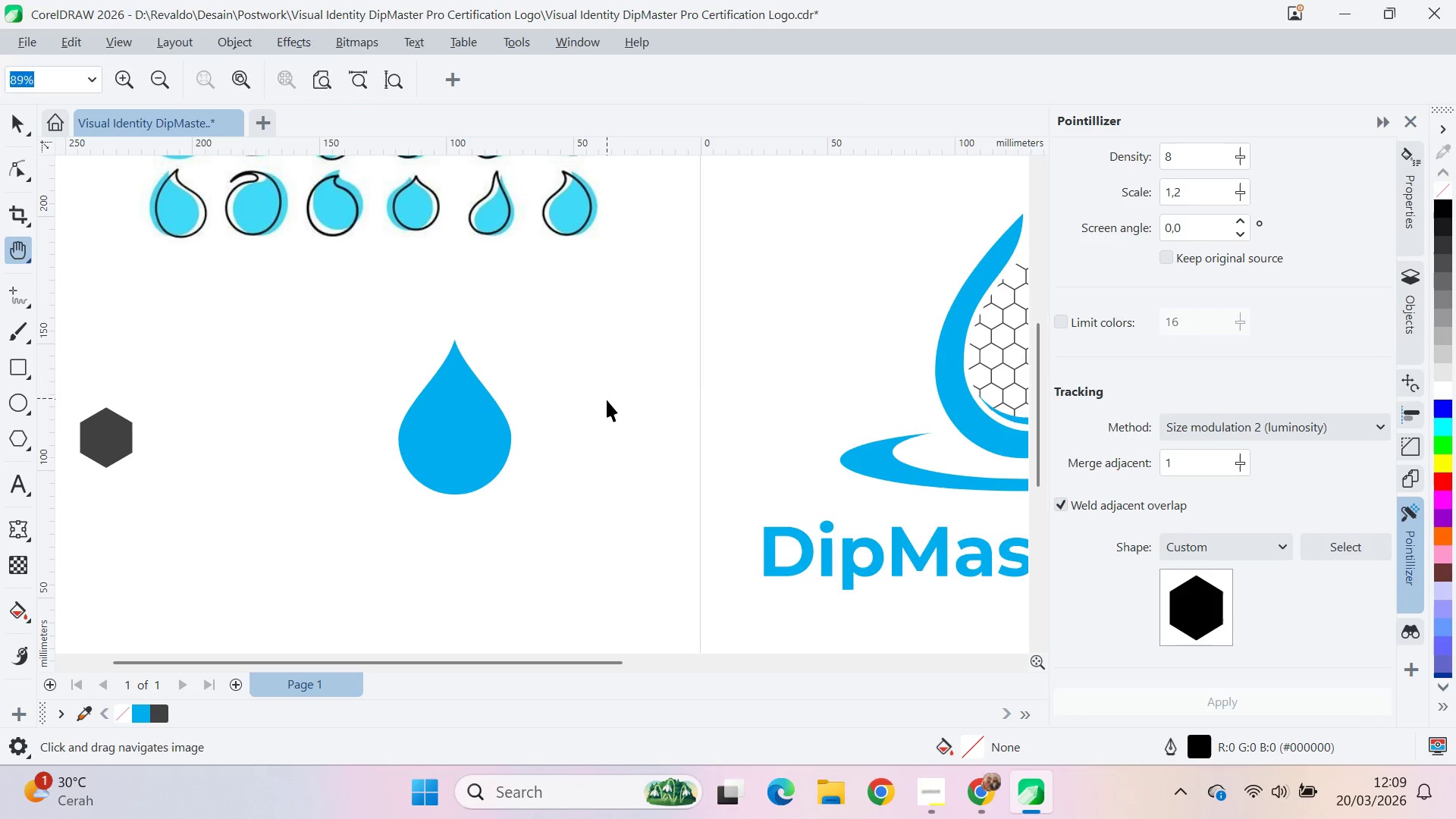 
key(V)
 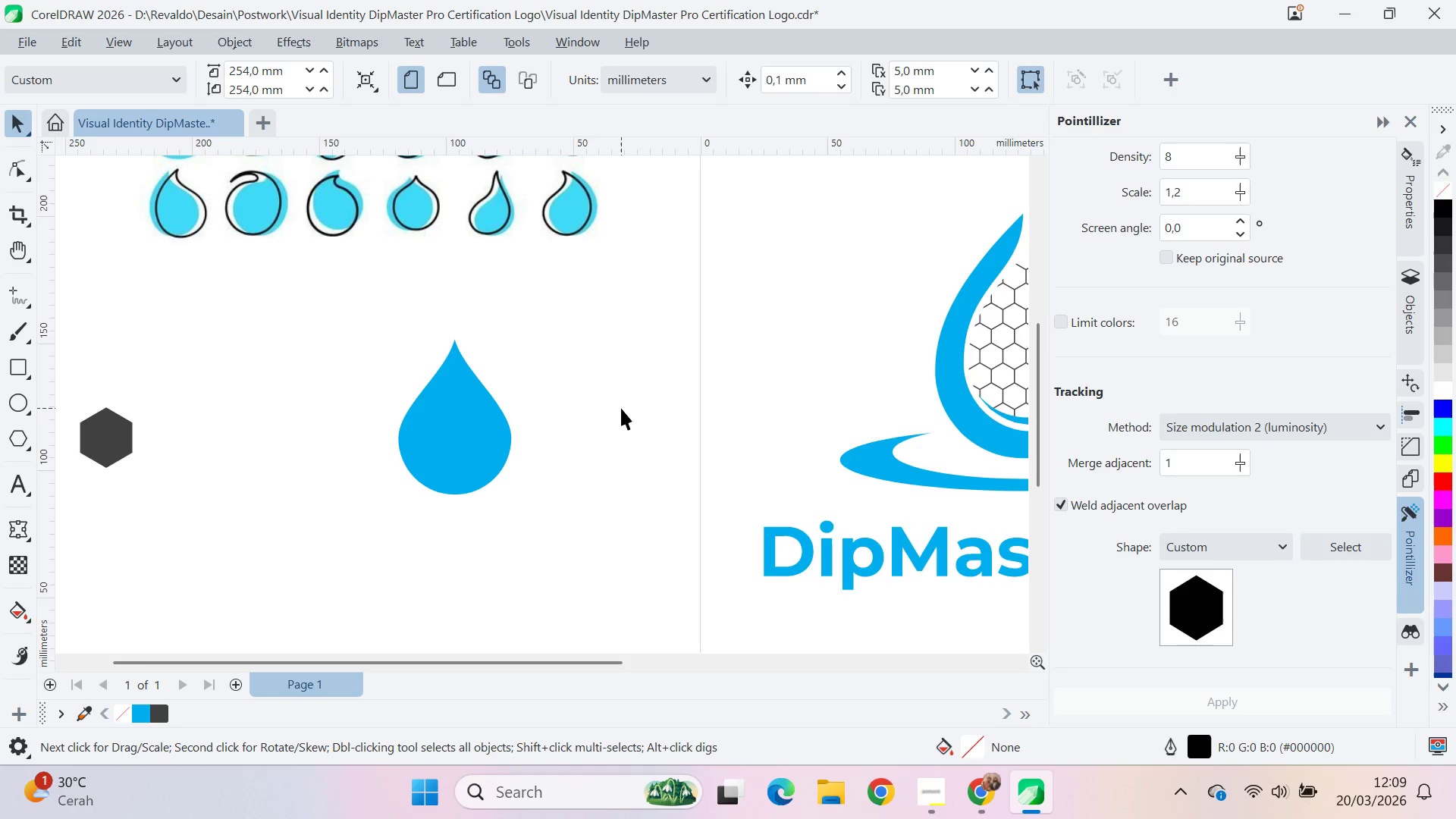 
scroll: coordinate [623, 416], scroll_direction: down, amount: 1.0
 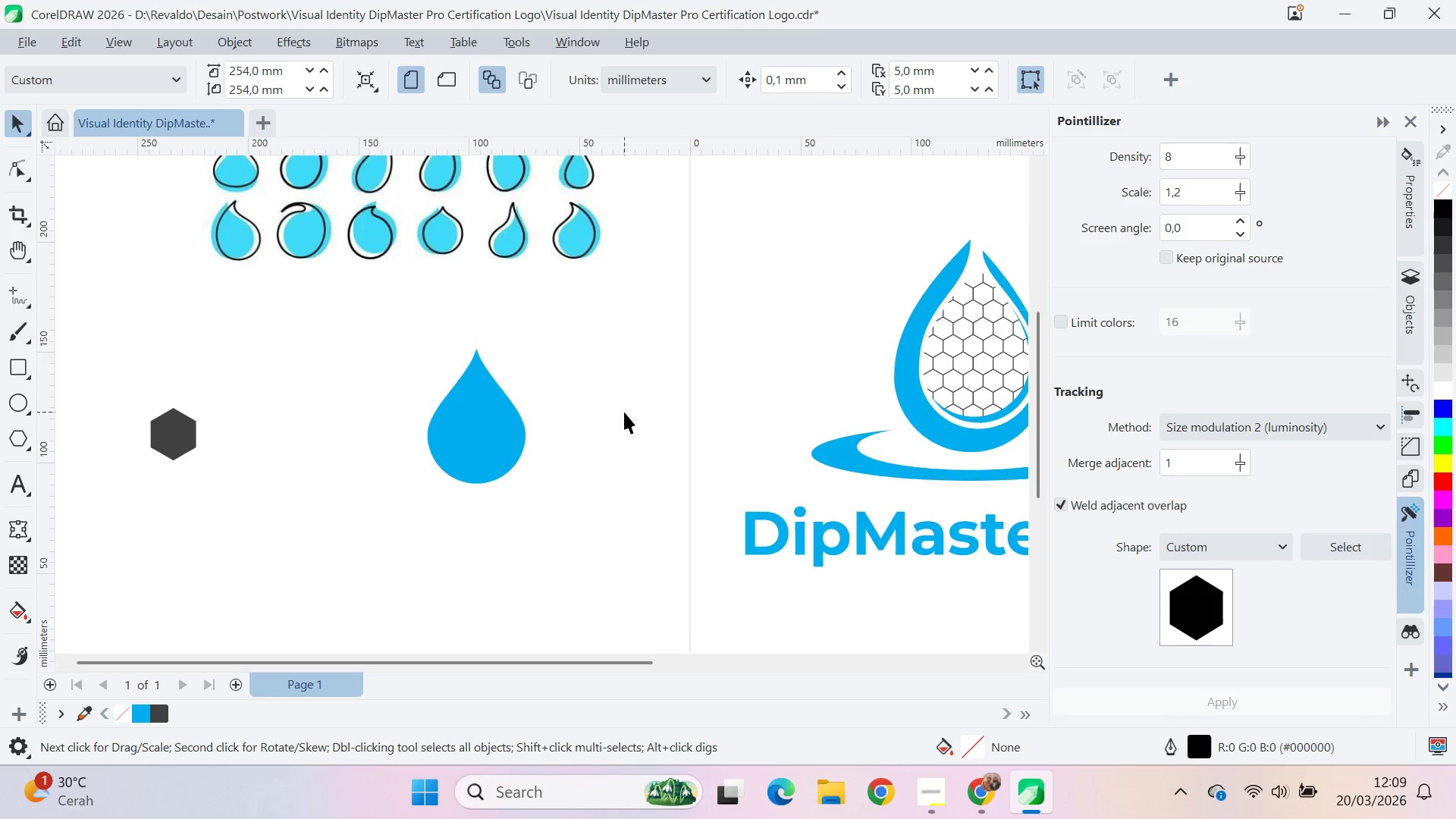 
key(Q)
 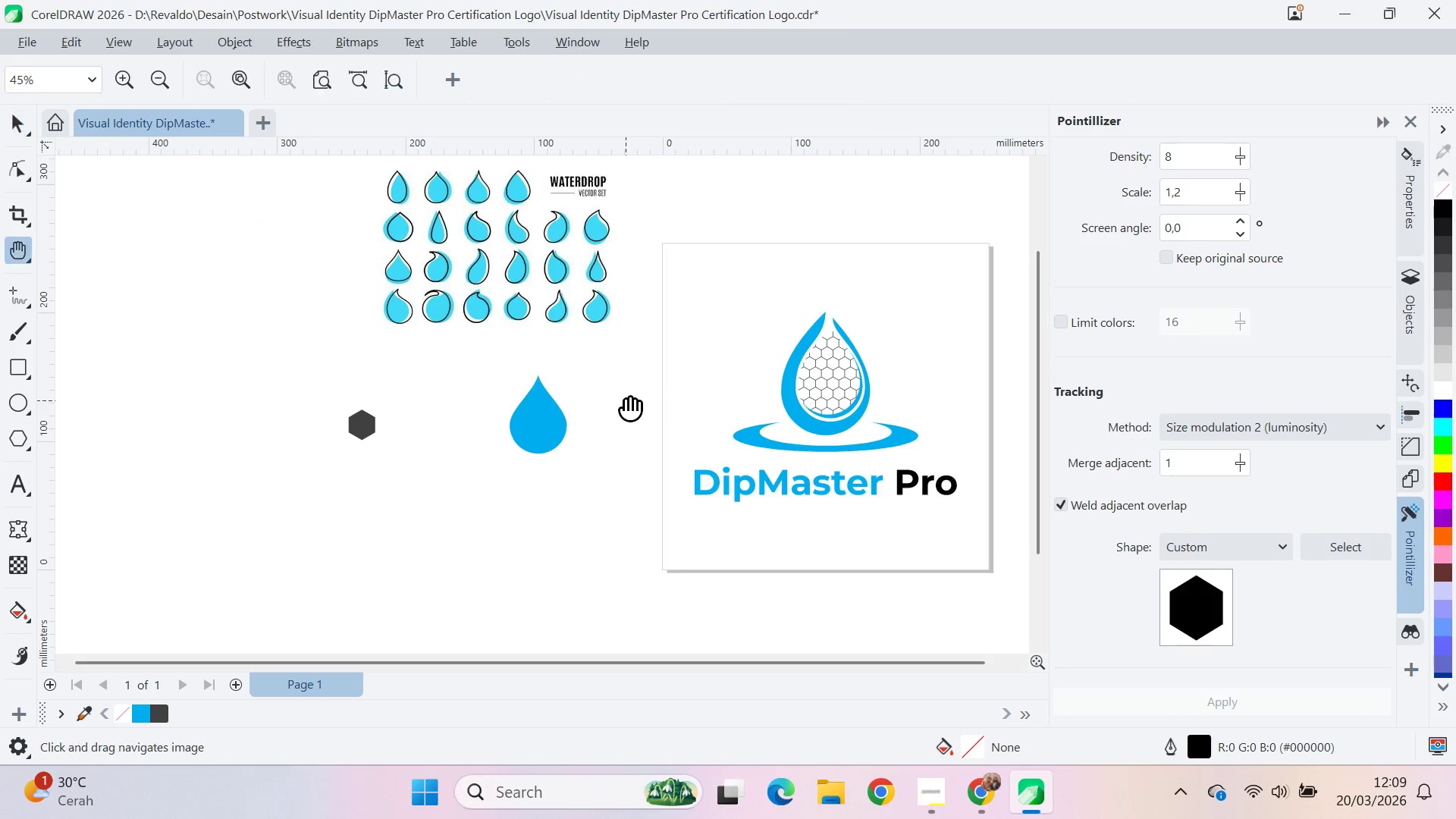 
scroll: coordinate [624, 412], scroll_direction: down, amount: 4.0
 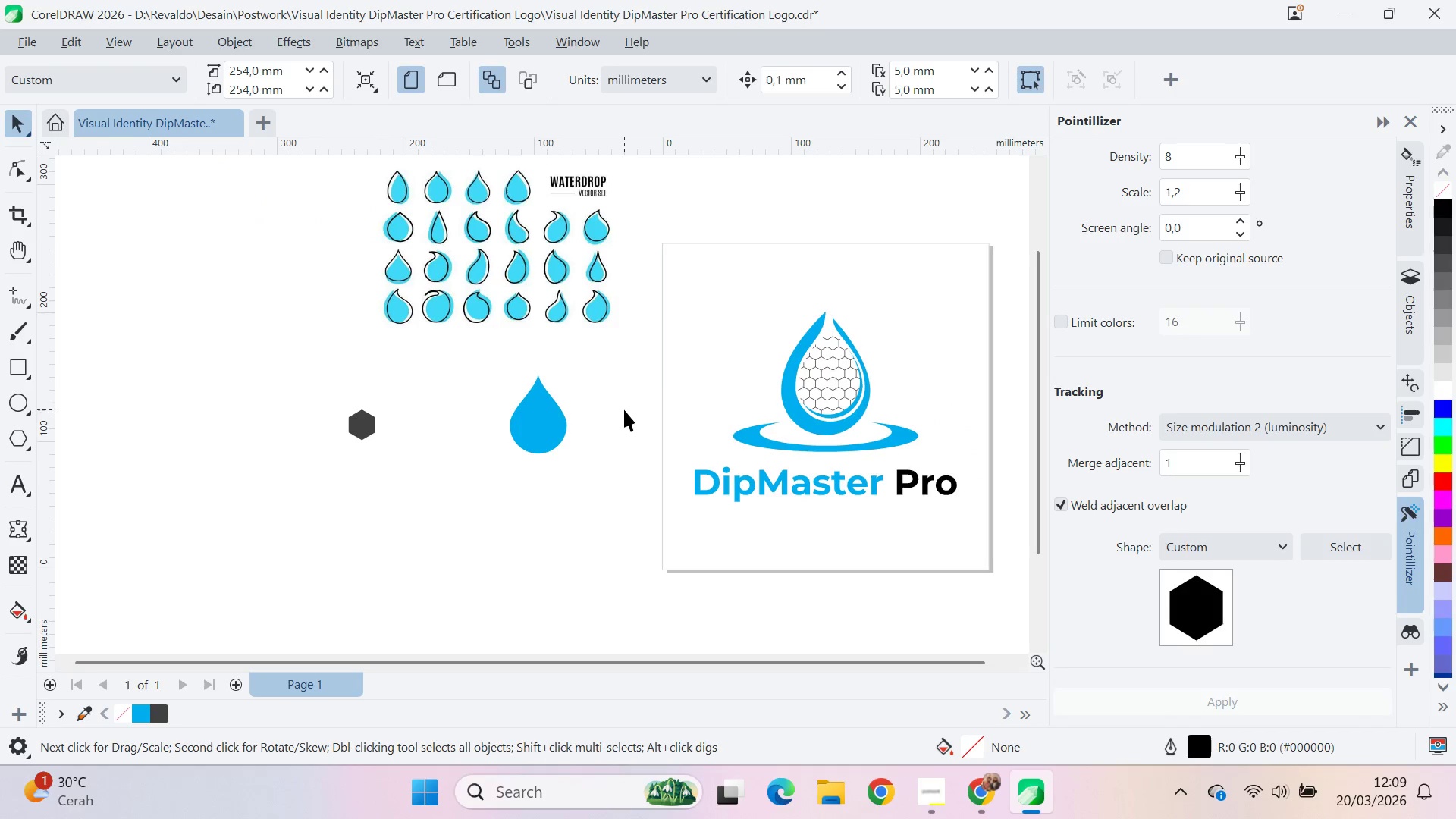 
left_click_drag(start_coordinate=[626, 400], to_coordinate=[584, 453])
 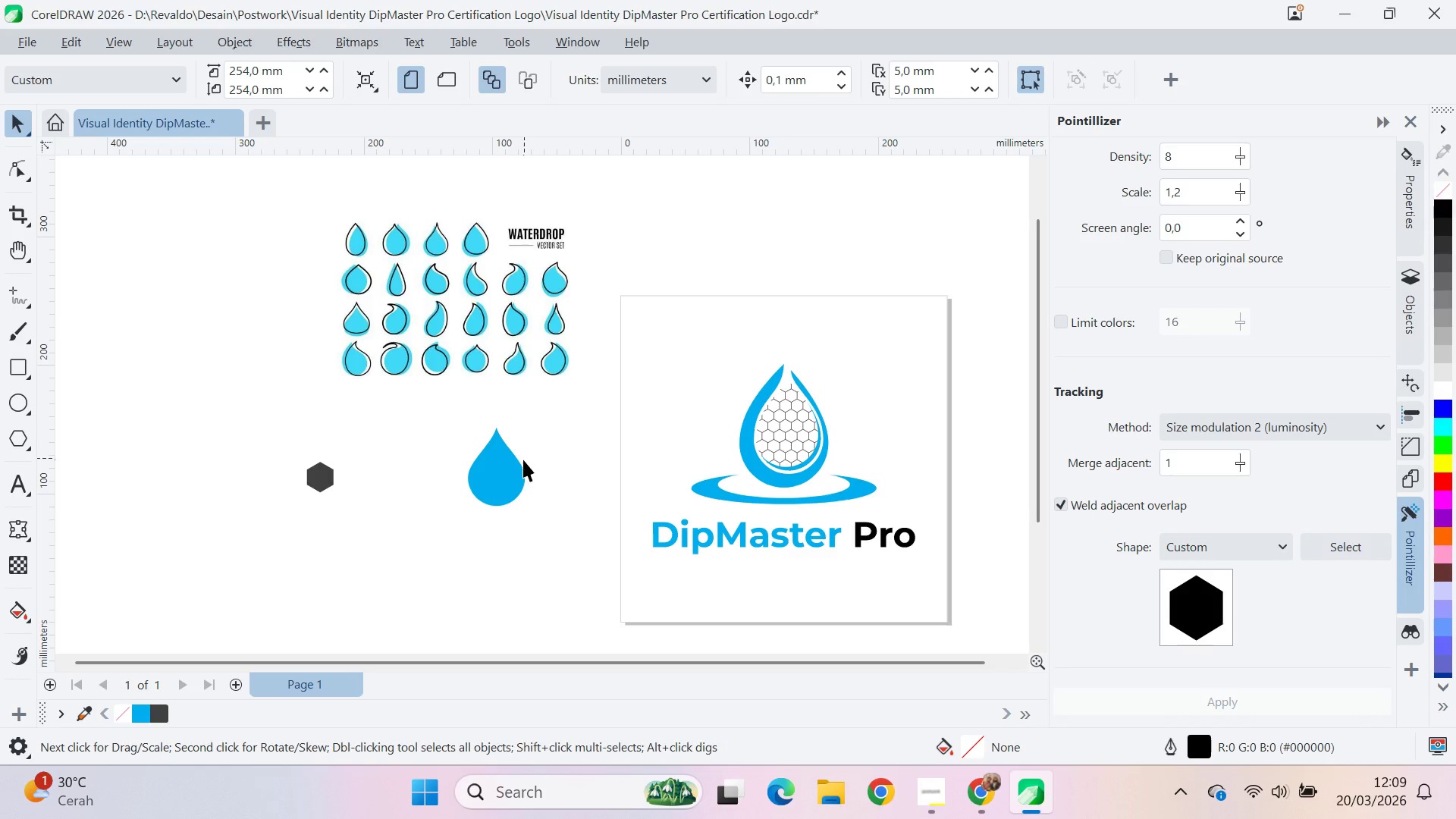 
key(V)
 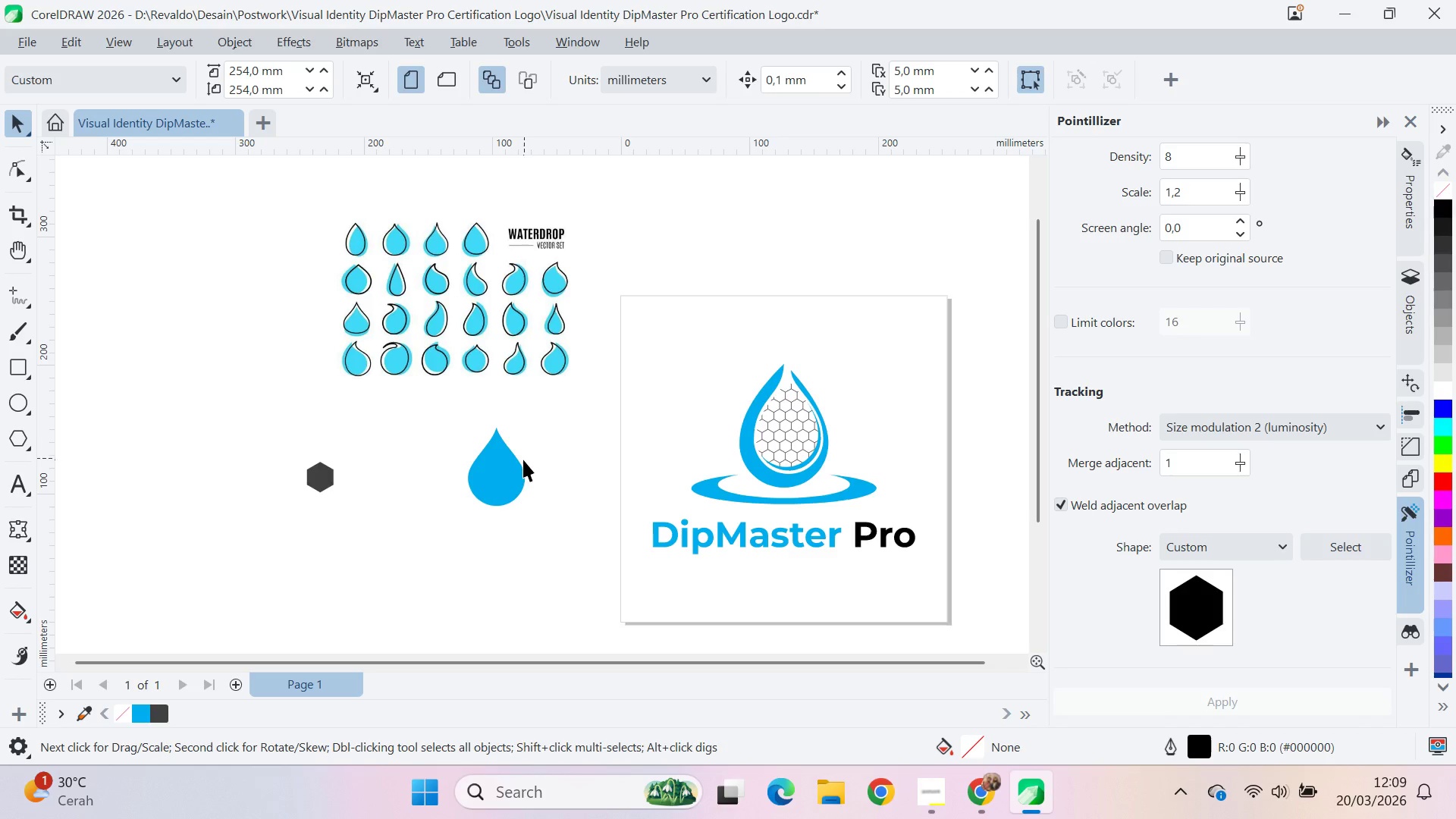 
left_click_drag(start_coordinate=[503, 494], to_coordinate=[443, 478])
 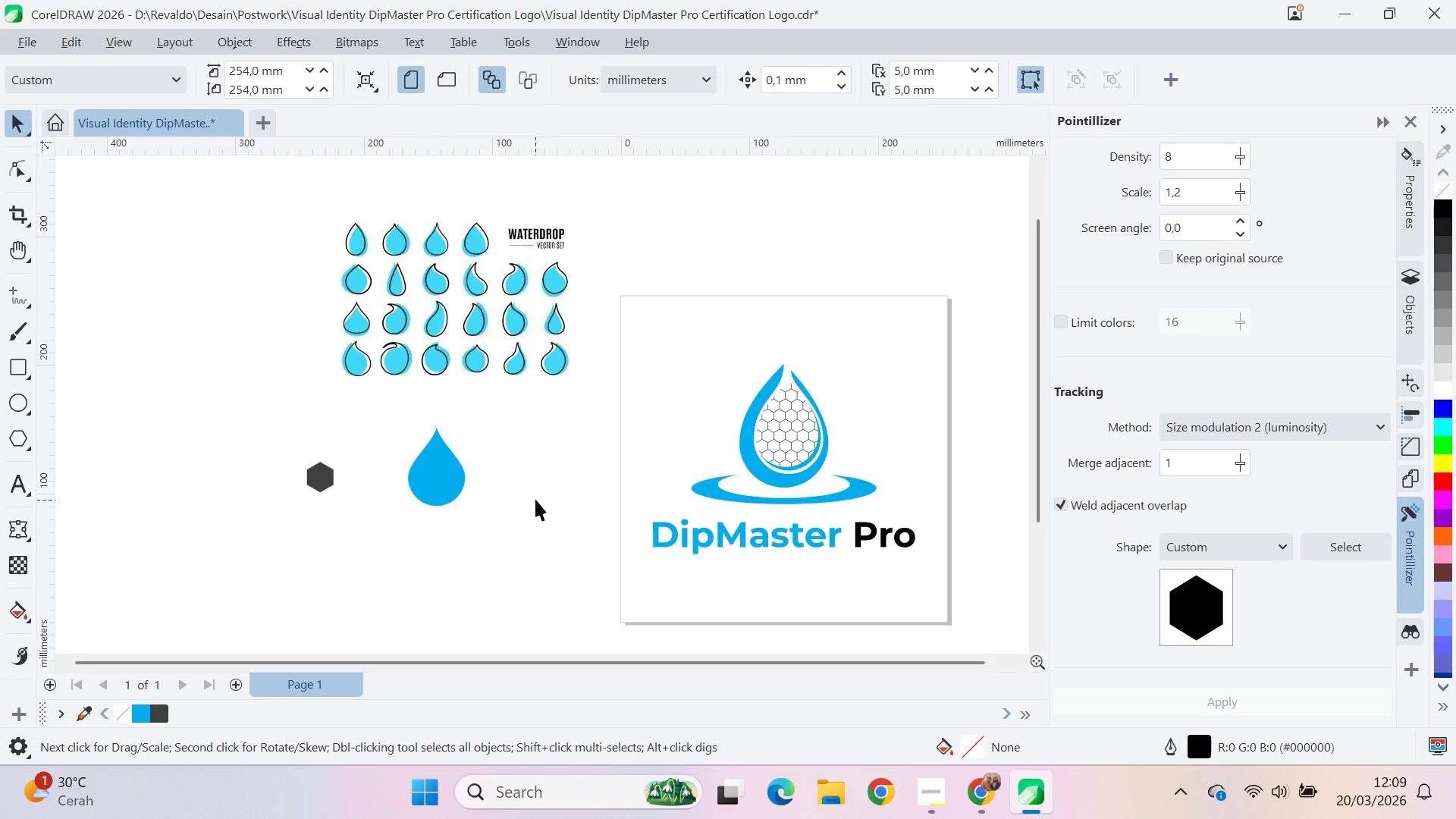 
hold_key(key=ShiftLeft, duration=0.48)
 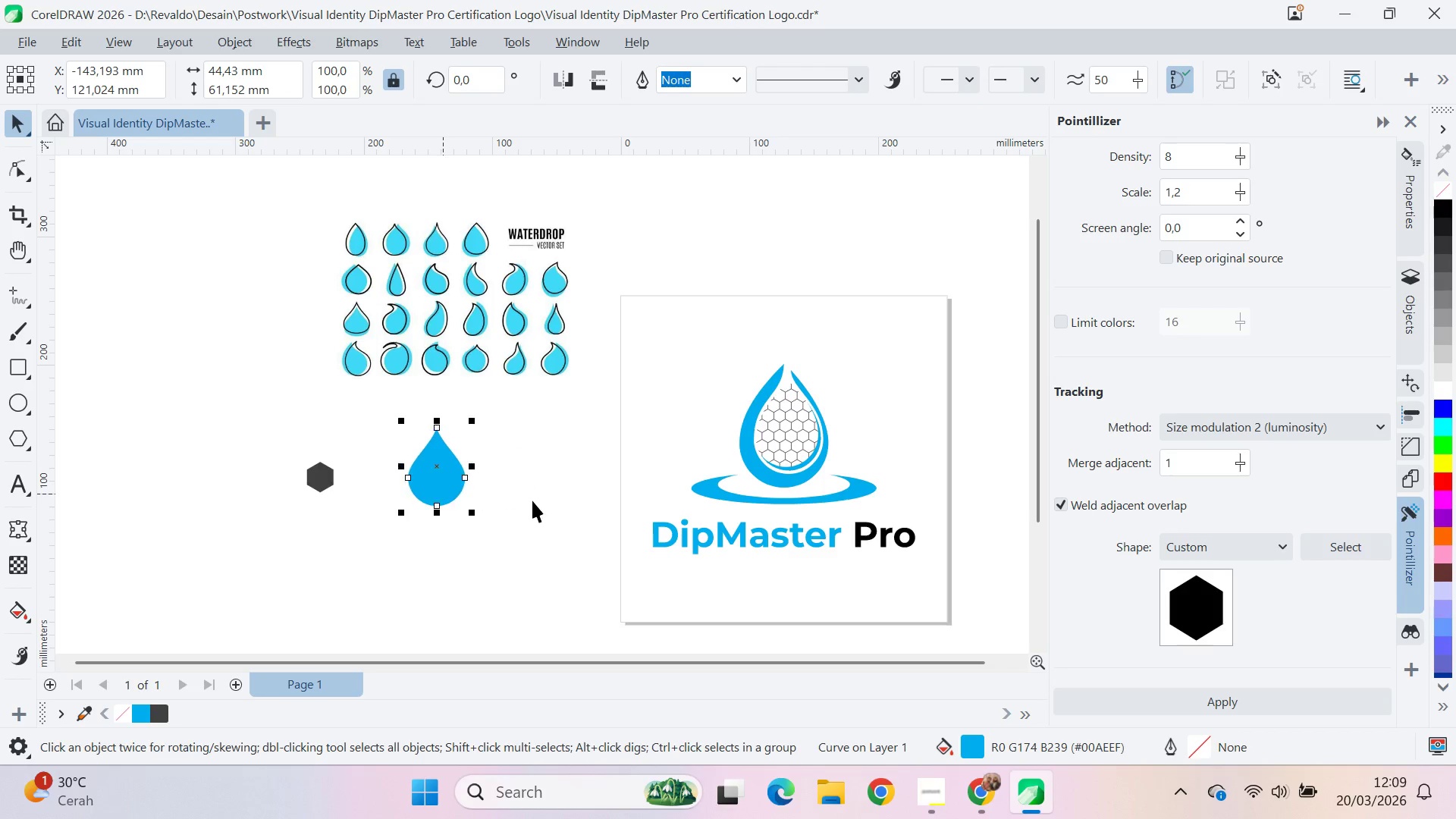 
left_click([535, 500])
 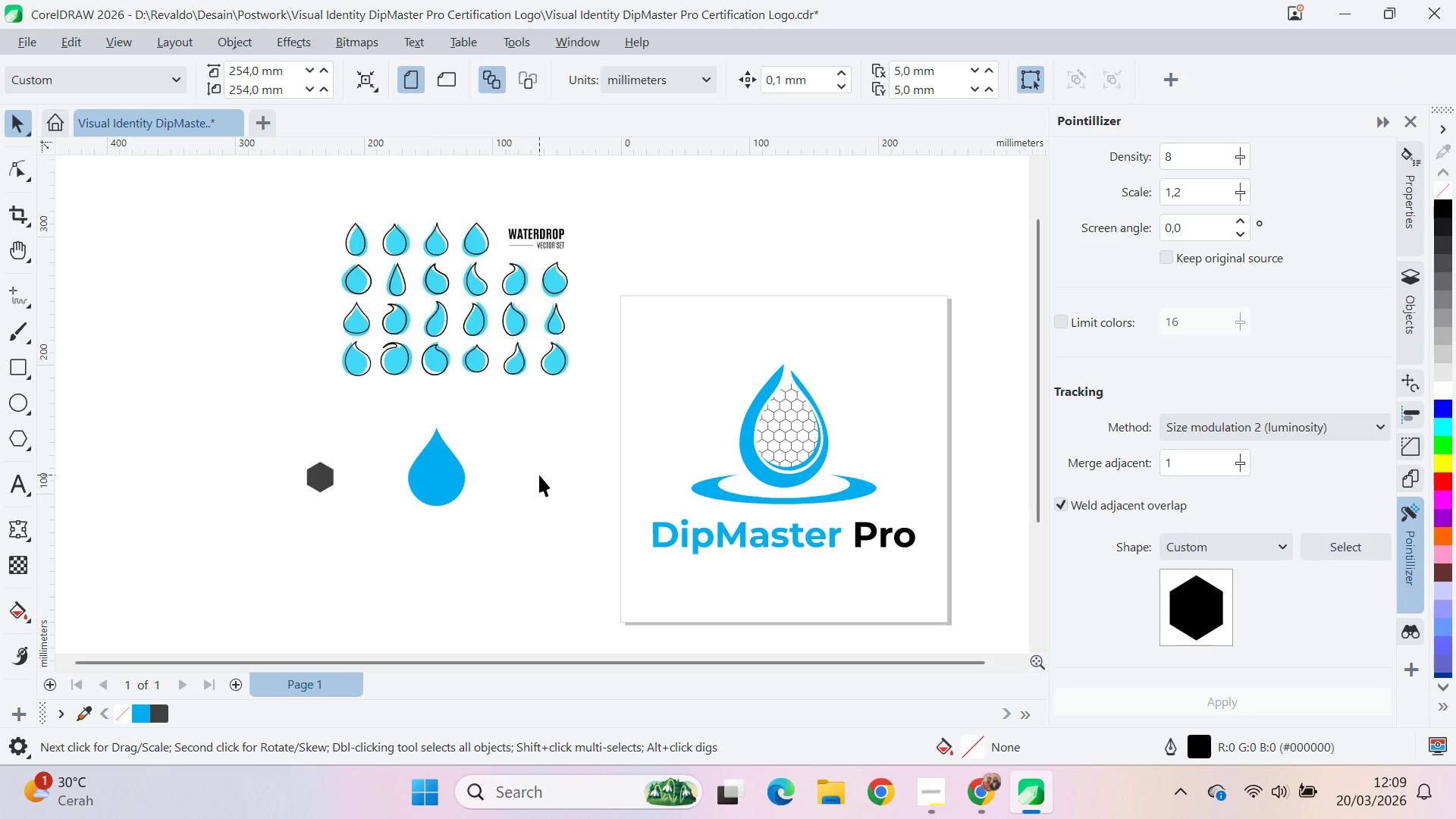 
wait(12.59)
 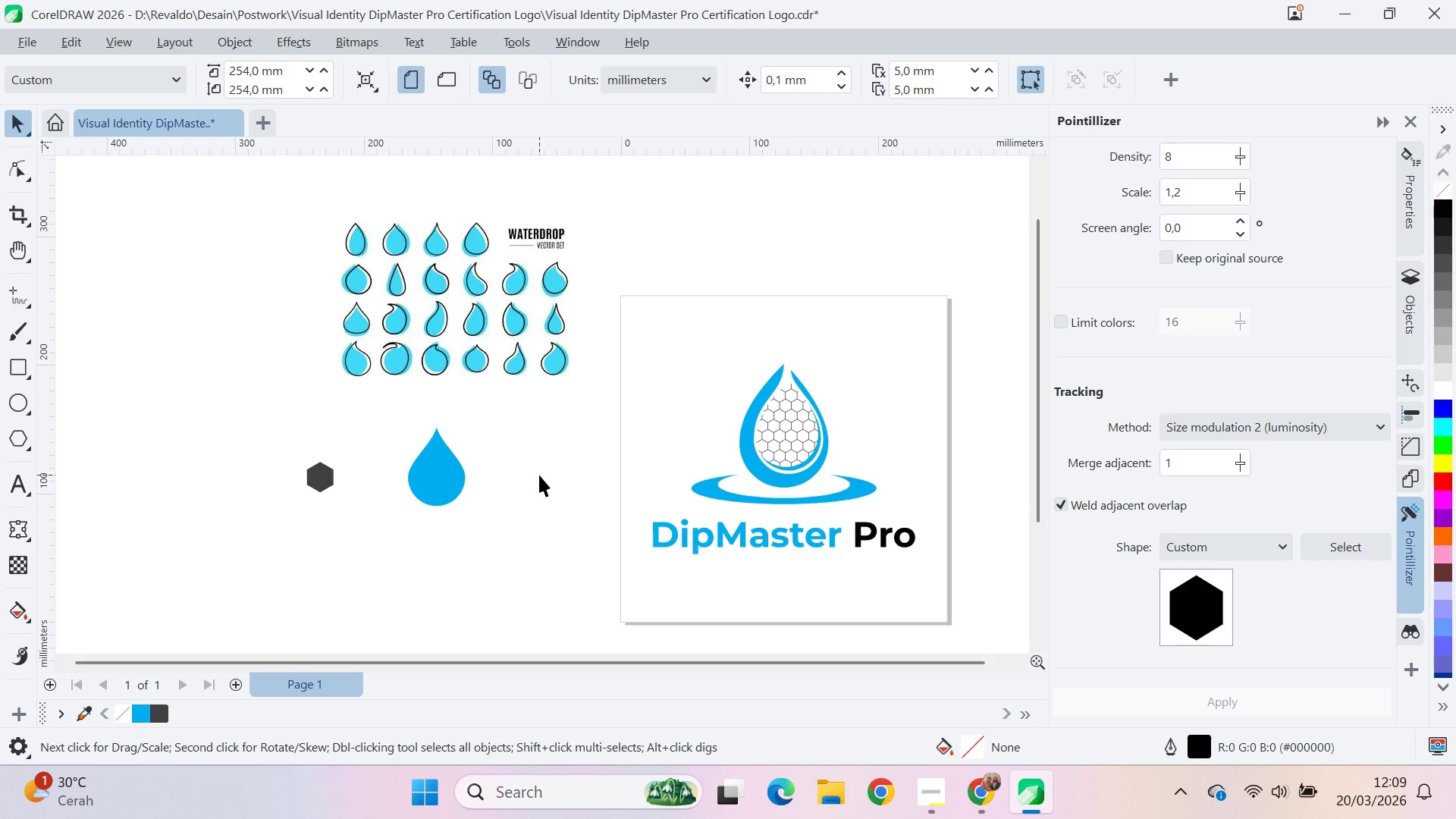 
double_click([466, 488])